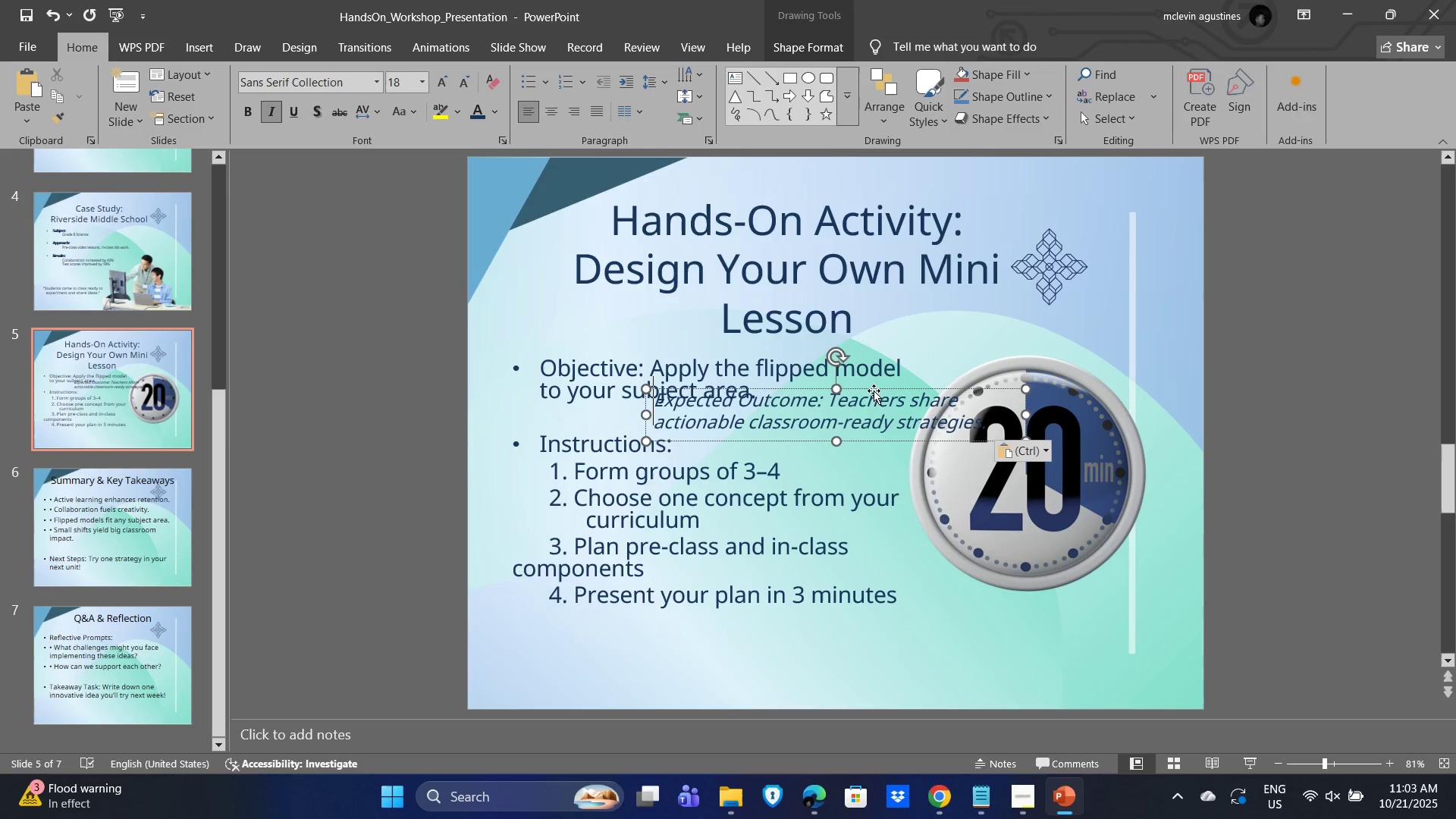 
left_click_drag(start_coordinate=[874, 391], to_coordinate=[739, 637])
 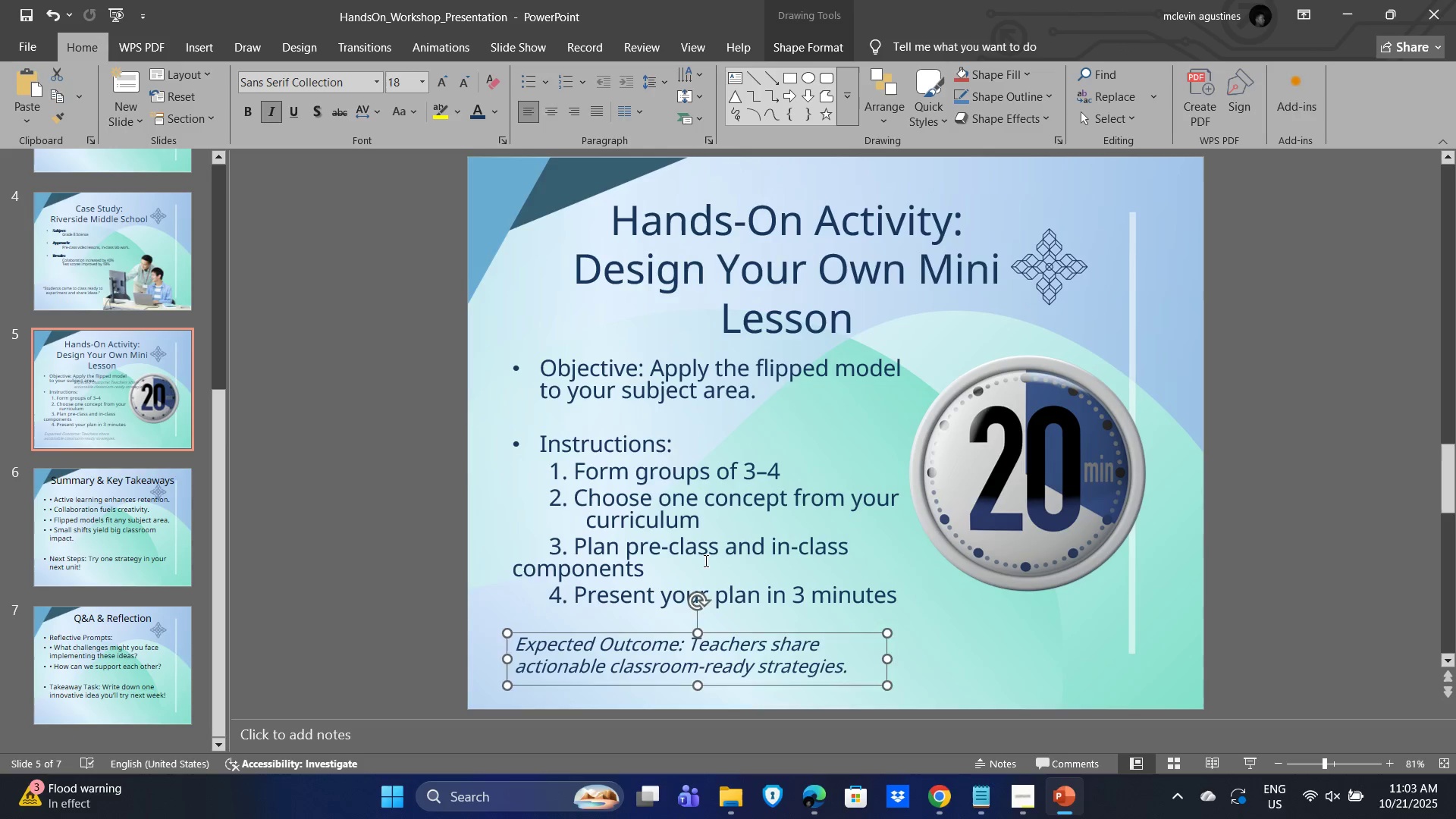 
left_click([704, 560])
 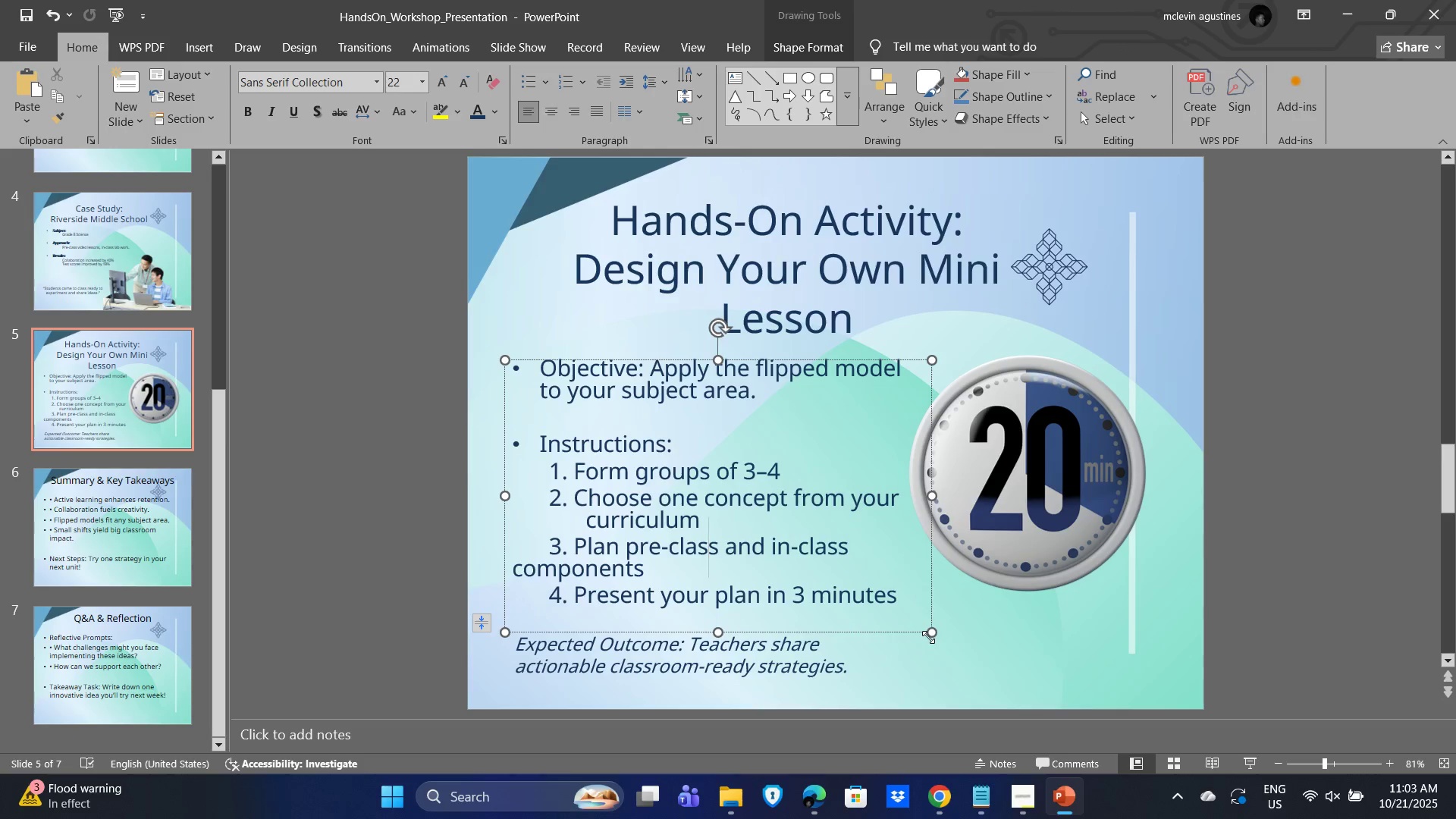 
left_click_drag(start_coordinate=[928, 637], to_coordinate=[896, 613])
 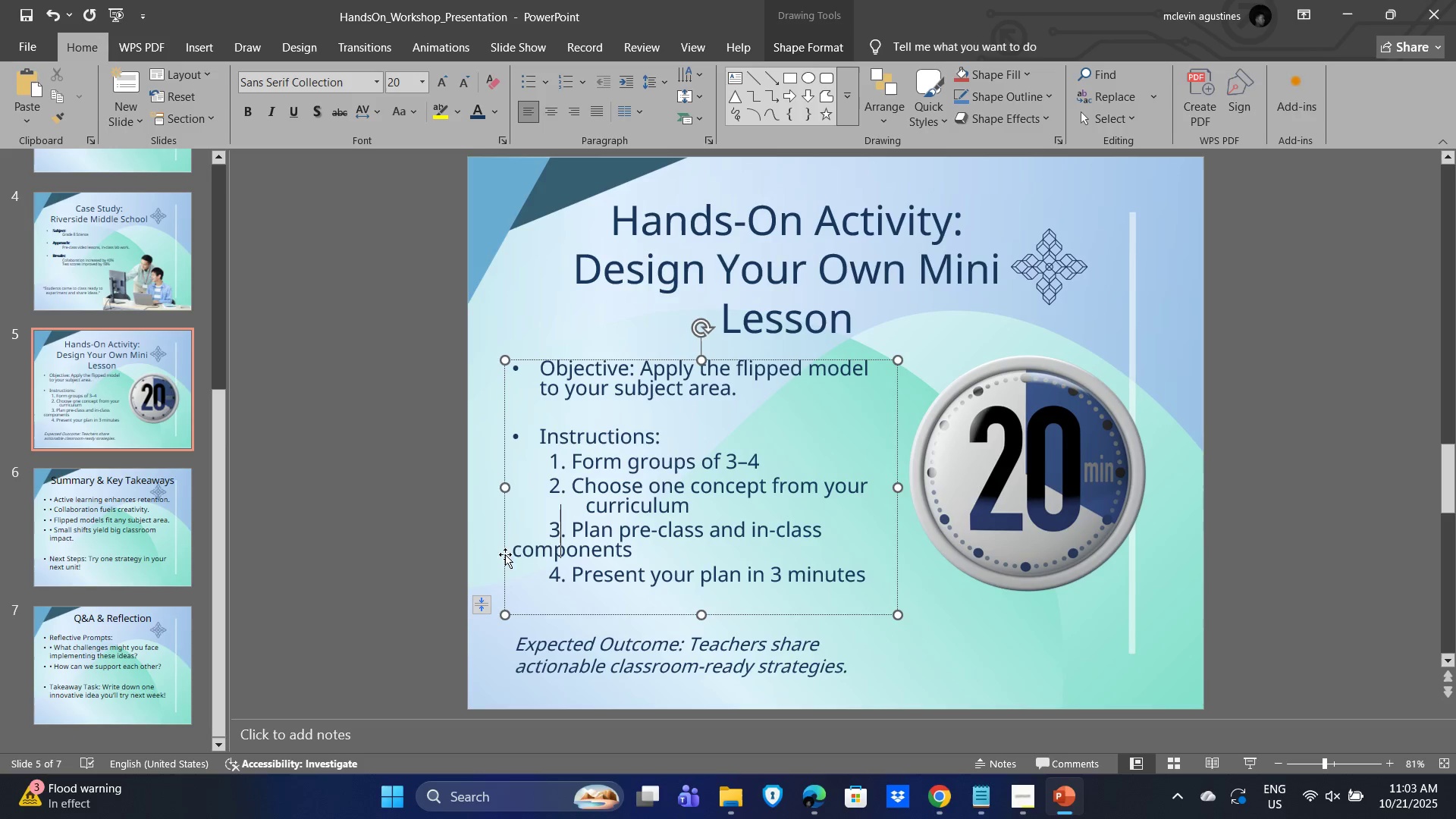 
left_click([510, 553])
 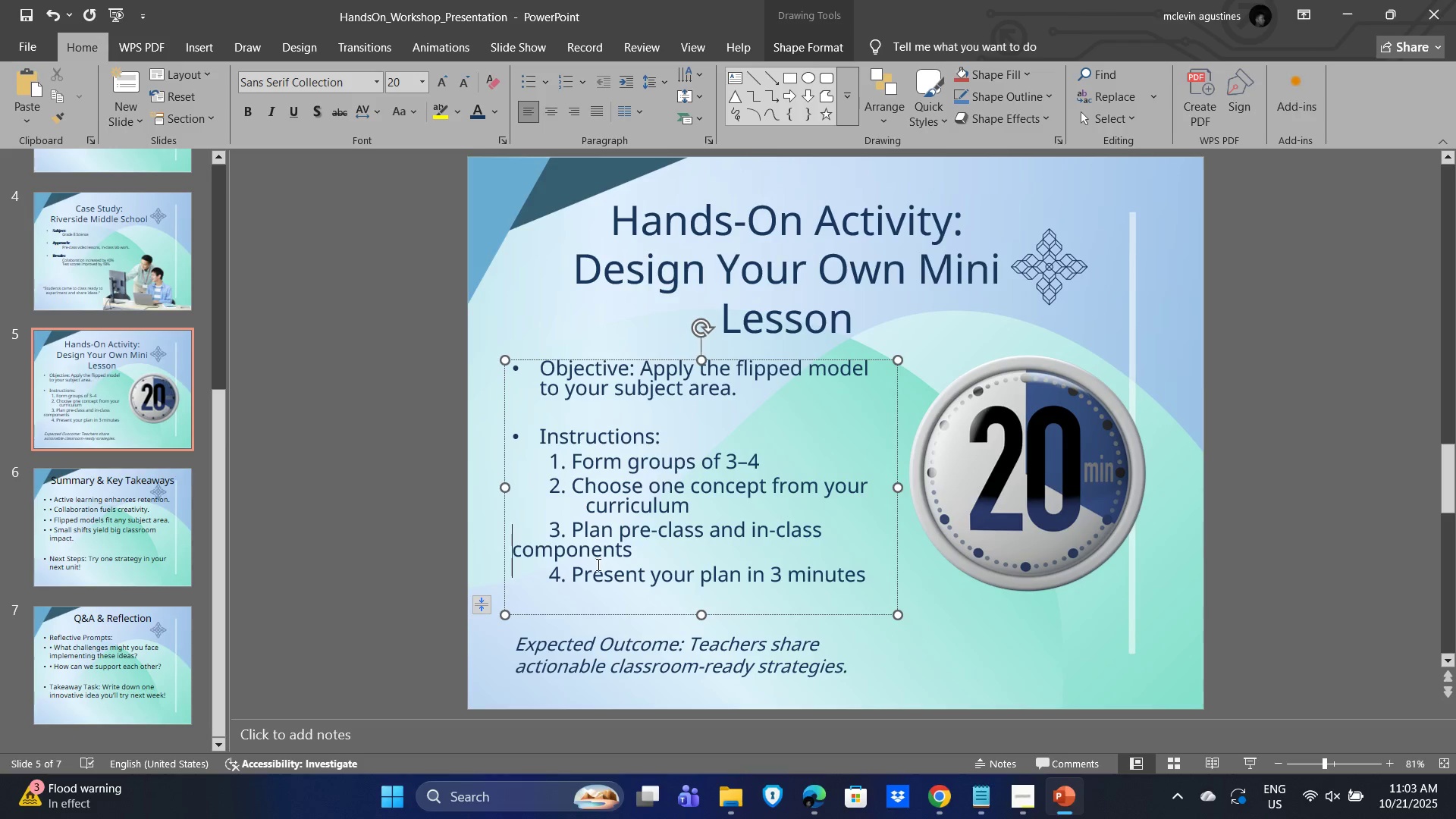 
key(Tab)
 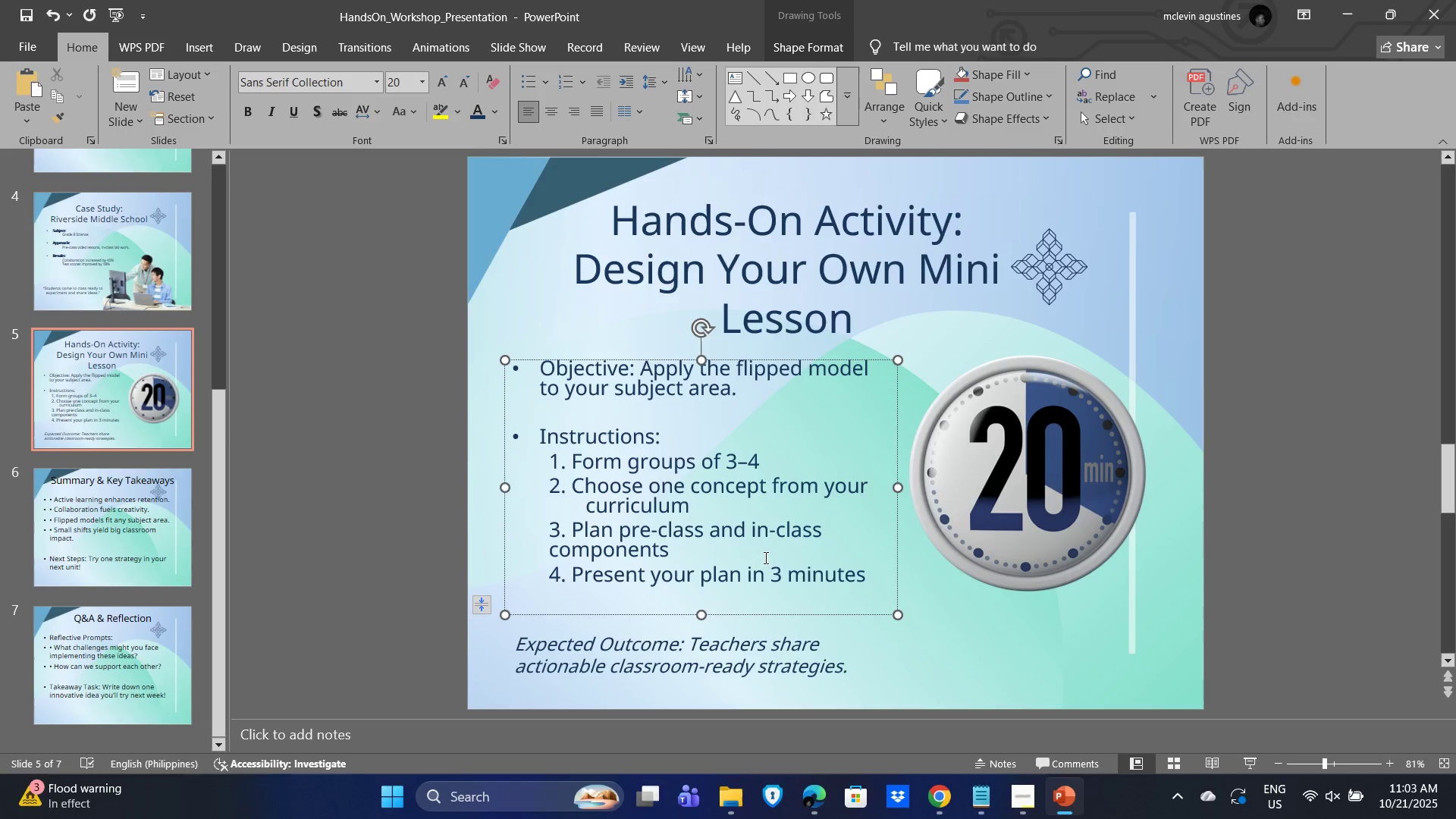 
left_click([768, 550])
 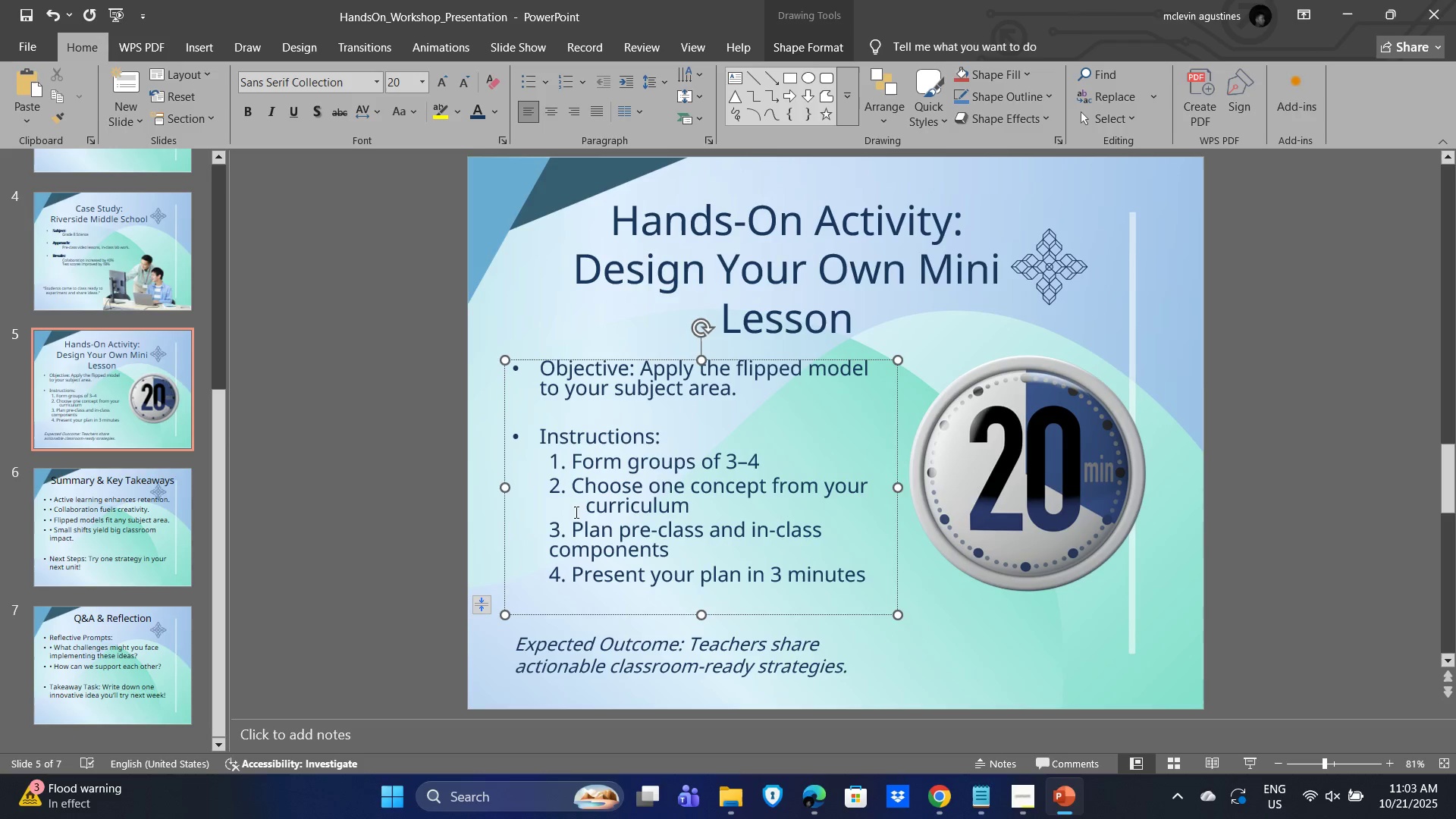 
left_click([577, 505])
 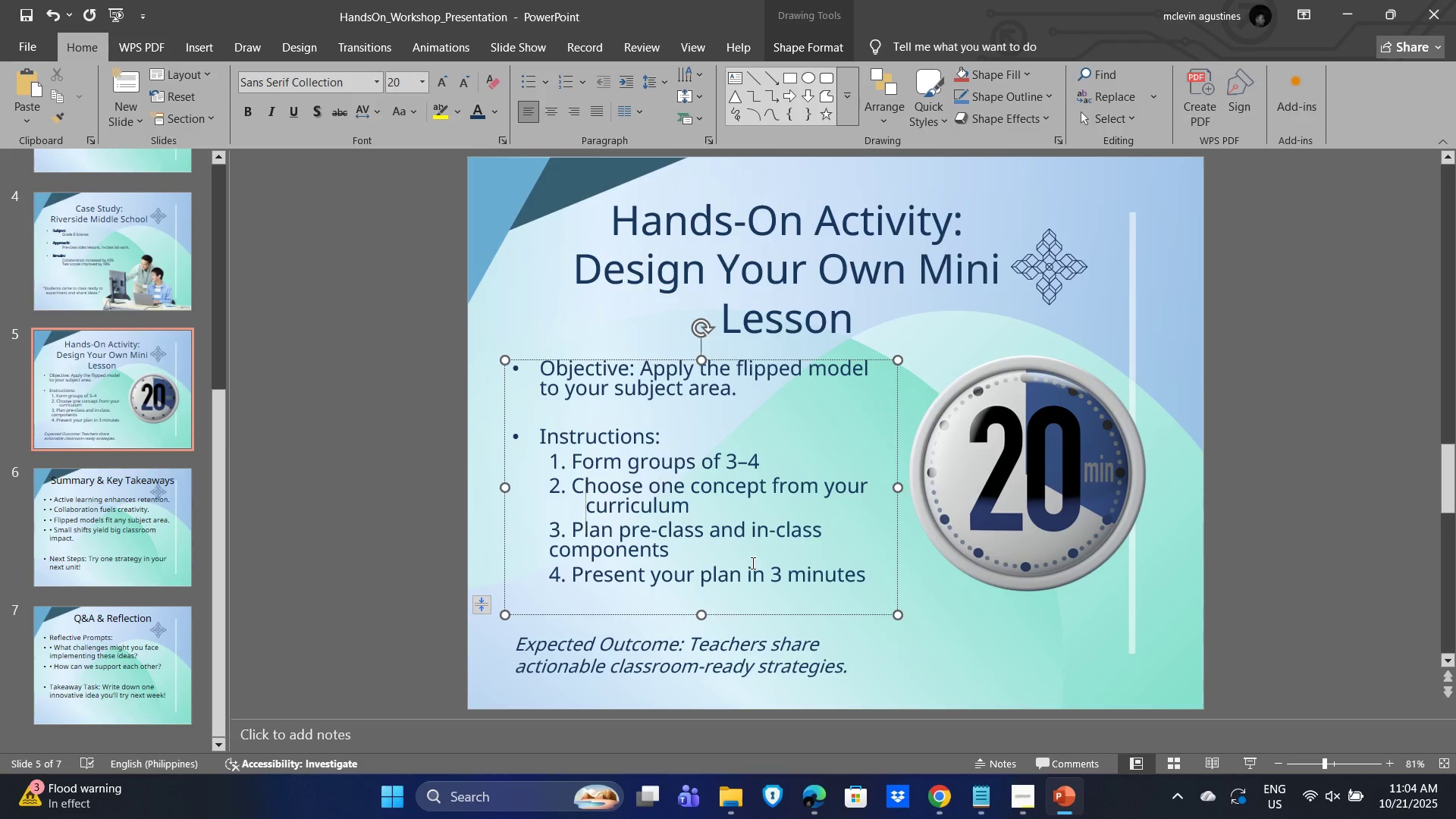 
key(Backspace)
 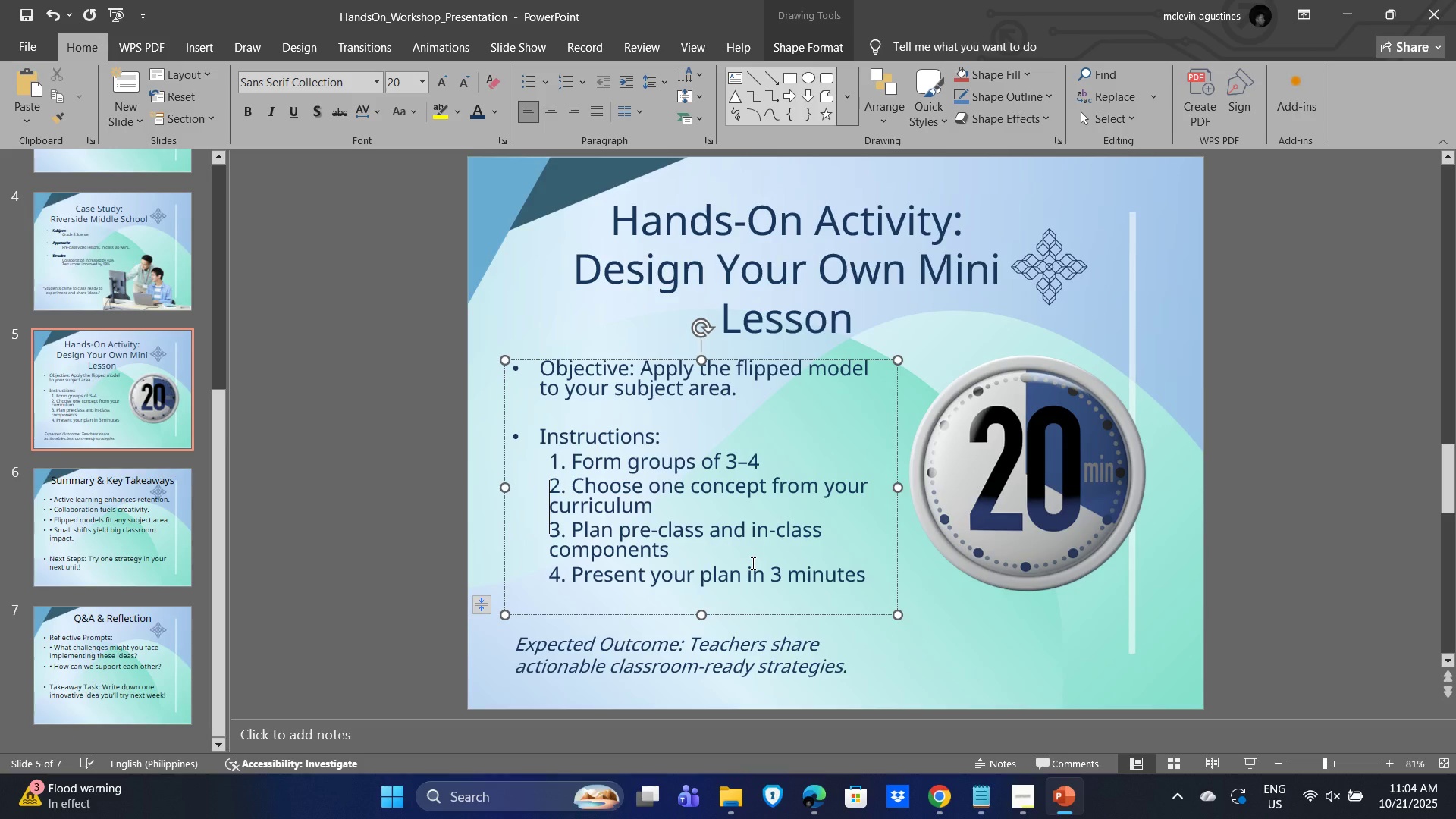 
key(Tab)
 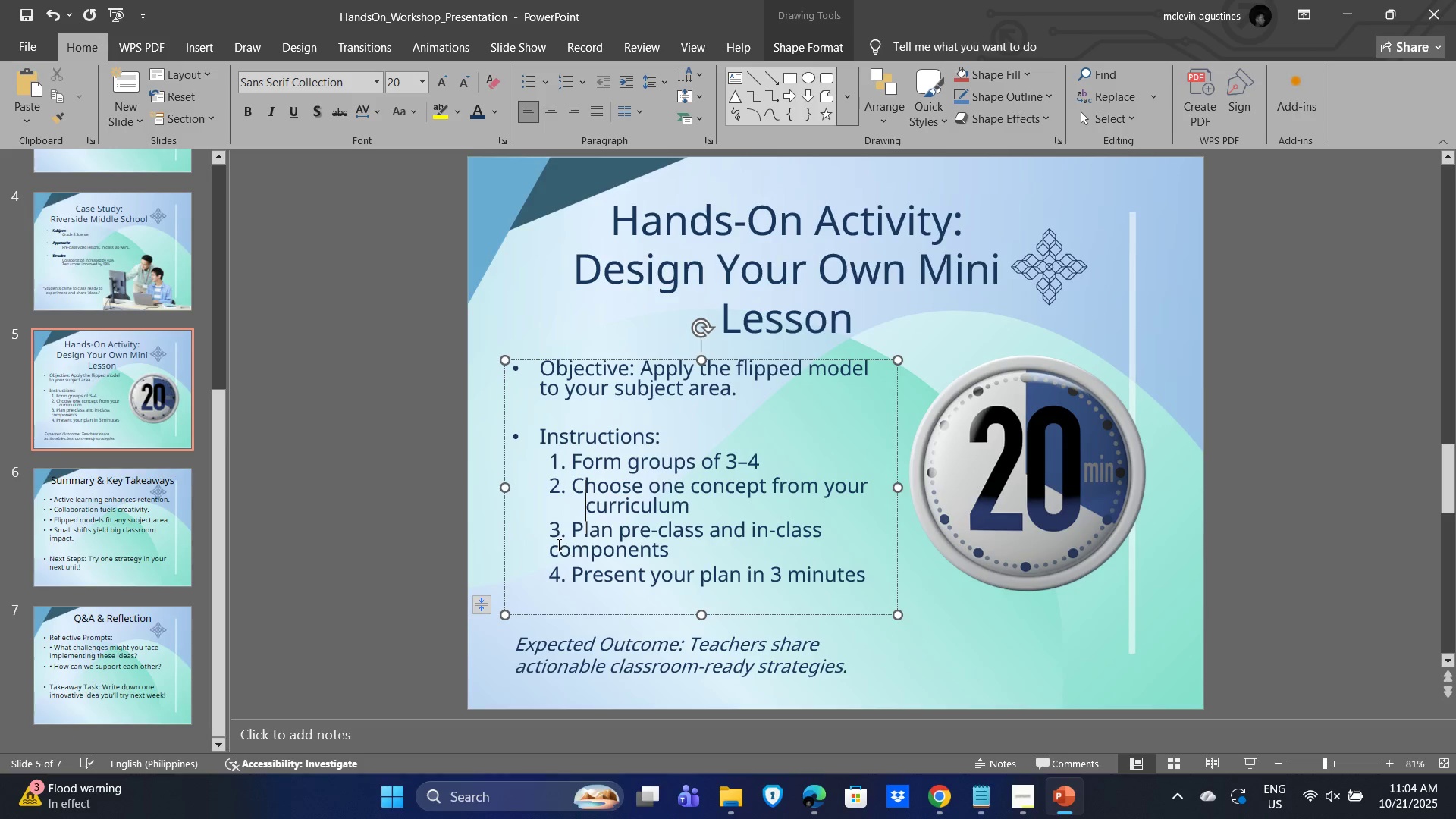 
left_click([544, 549])
 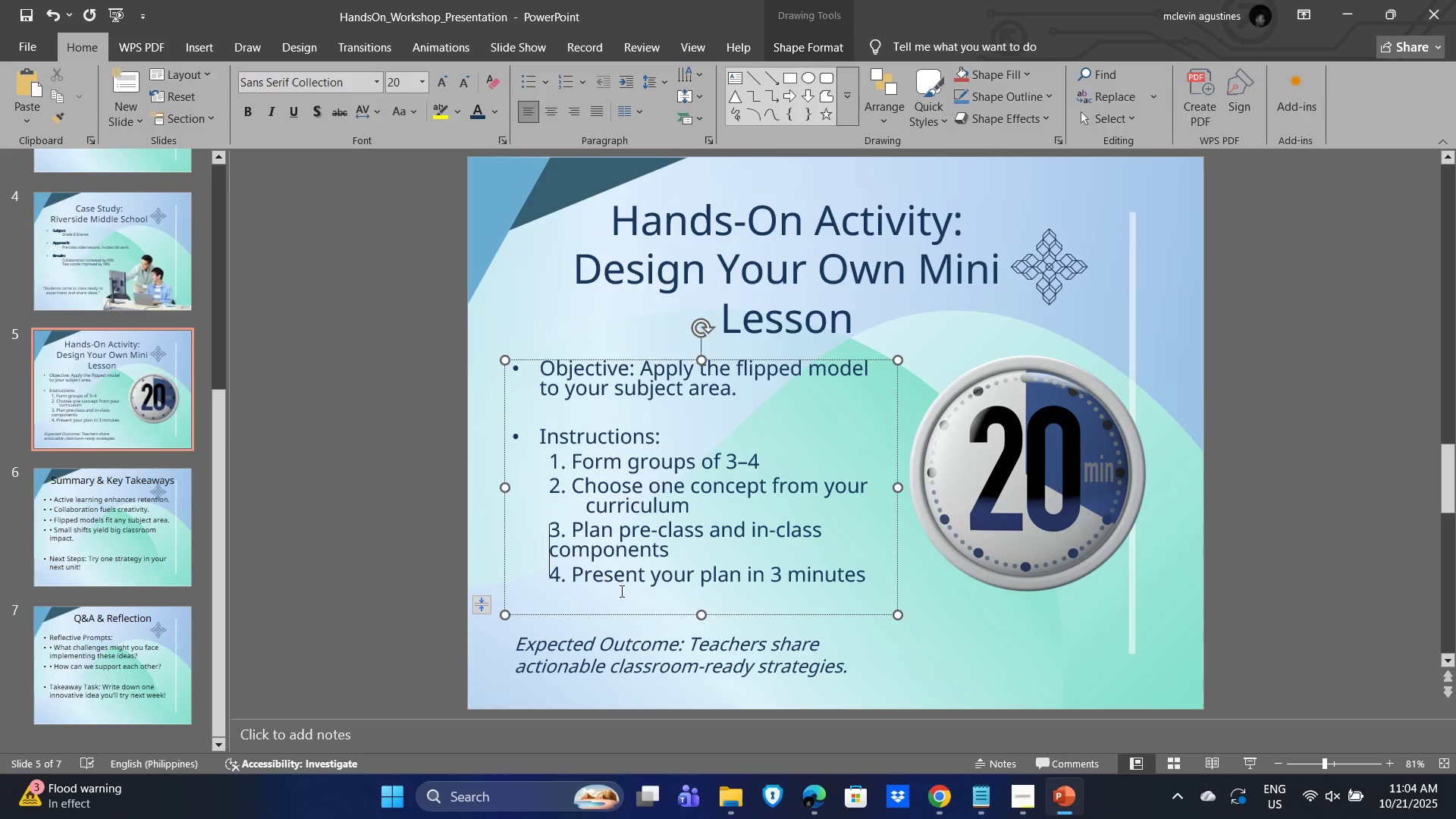 
key(Tab)
 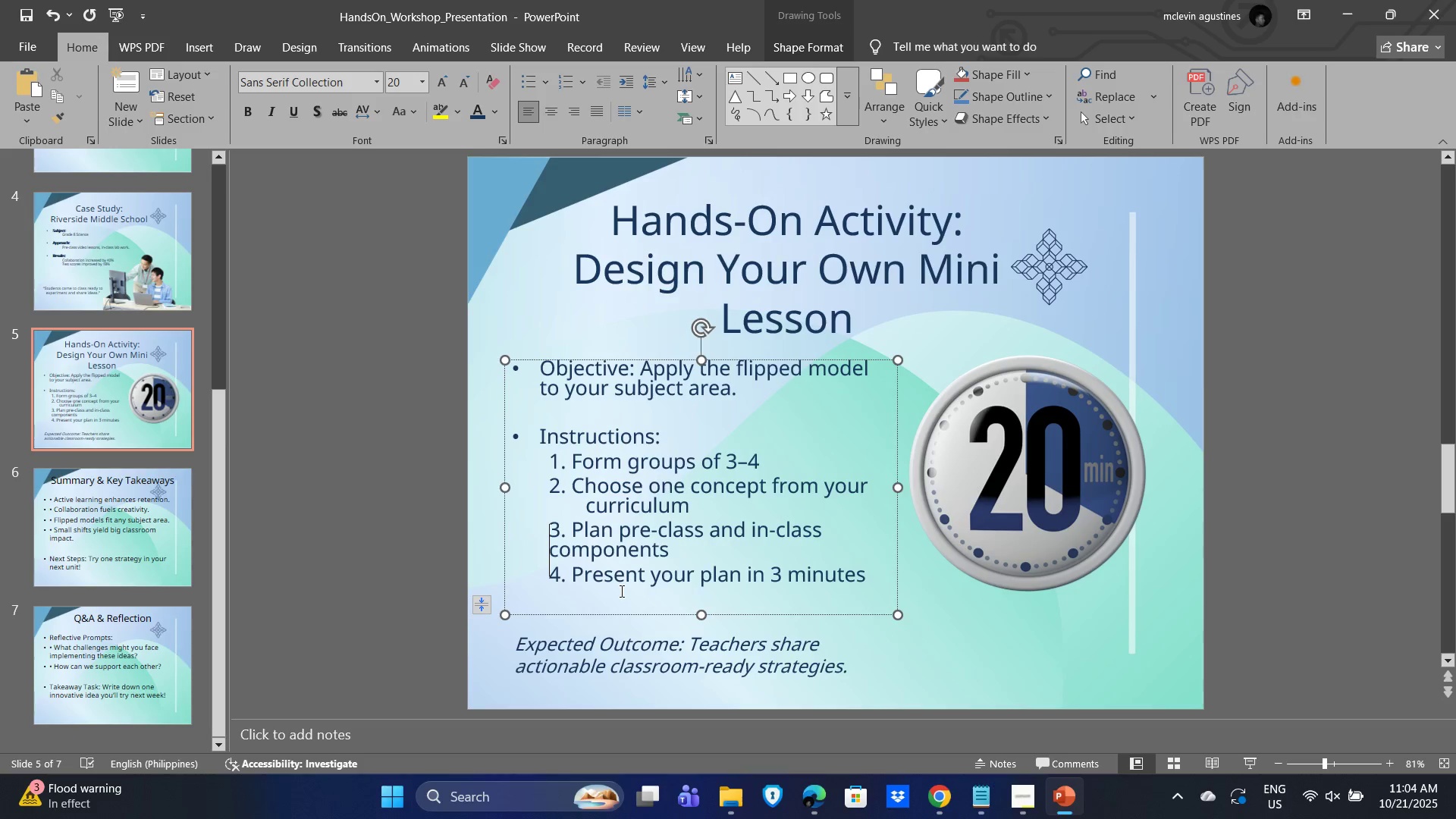 
key(Tab)
 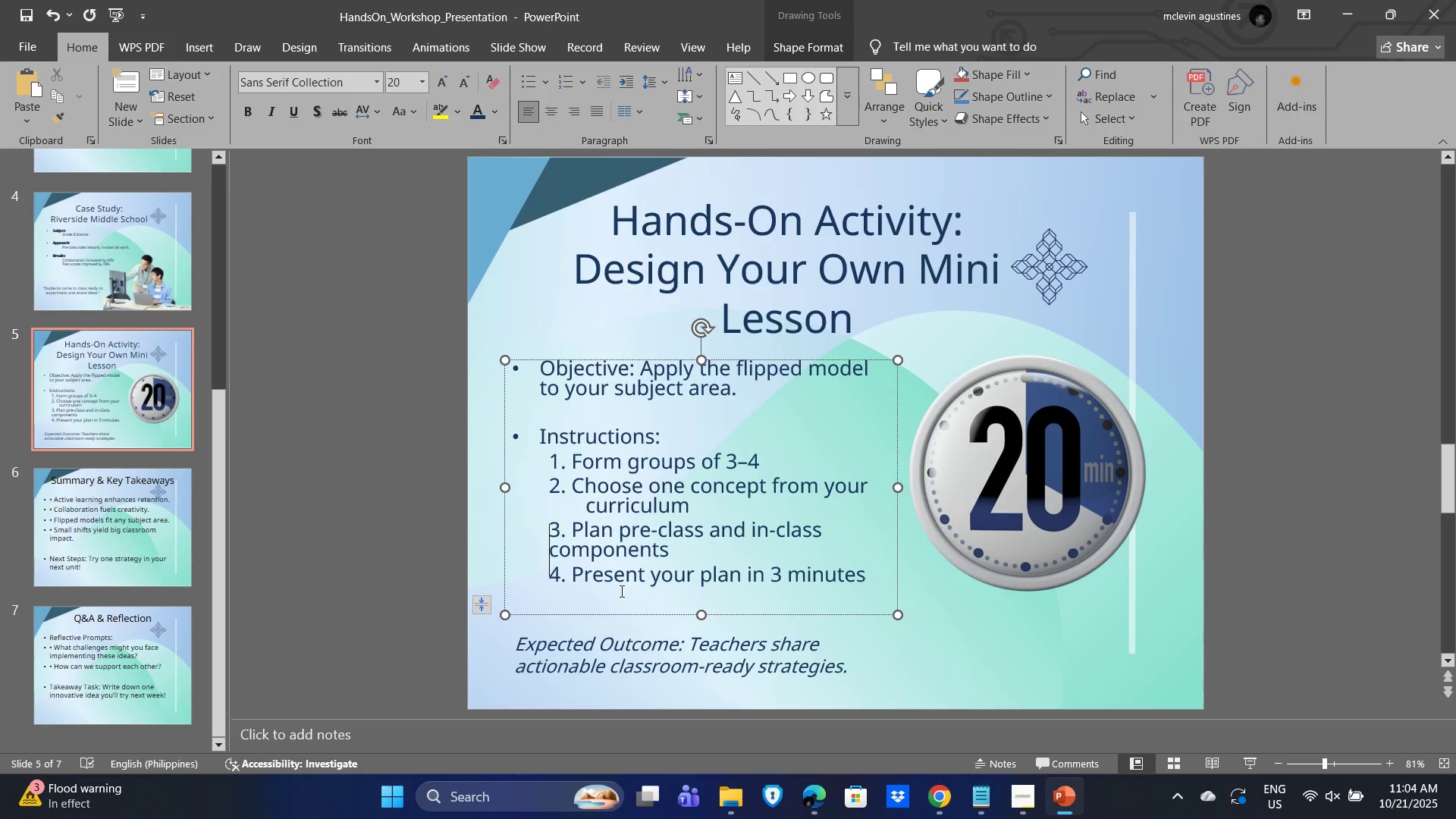 
key(Tab)
 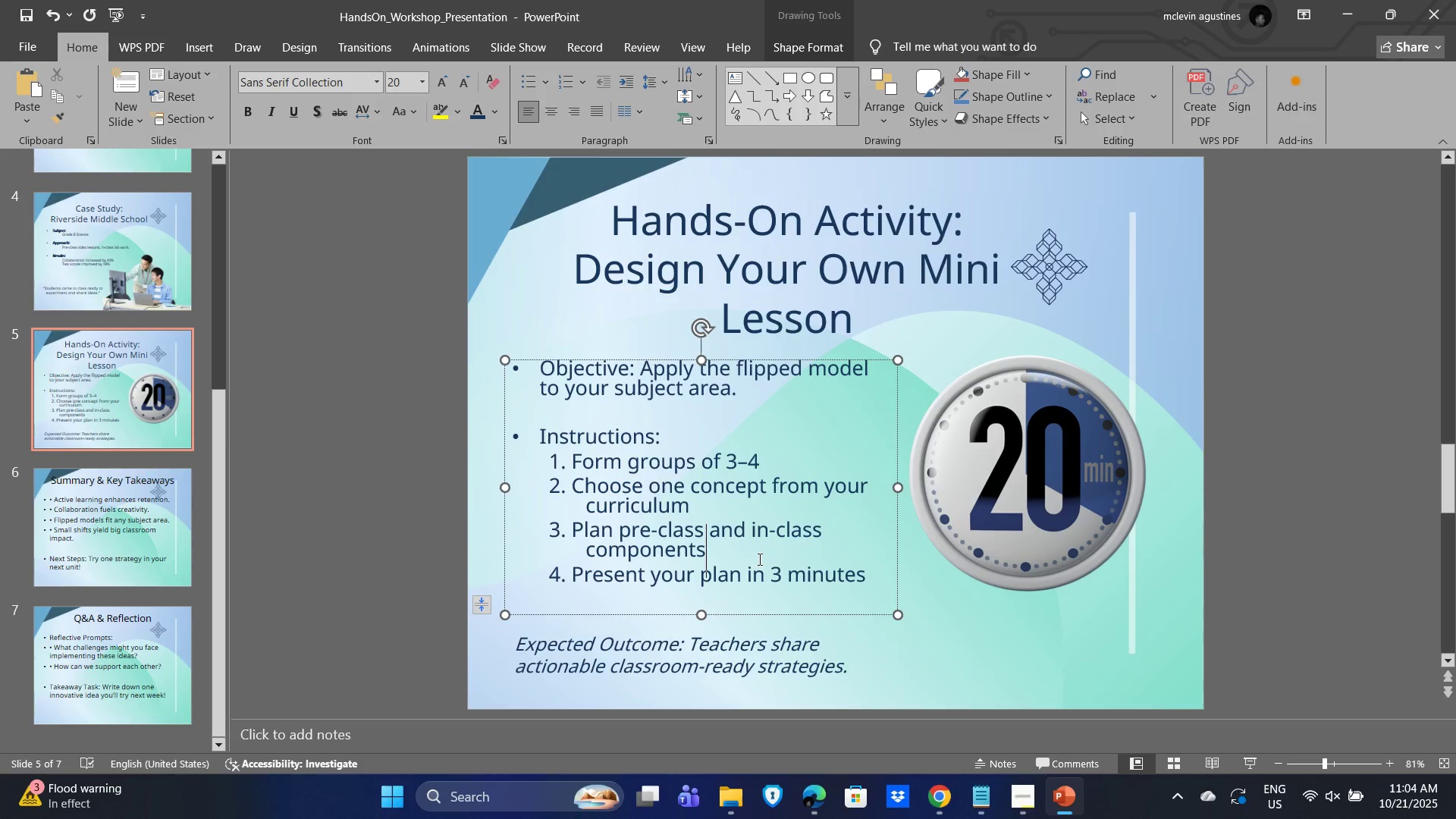 
double_click([946, 628])
 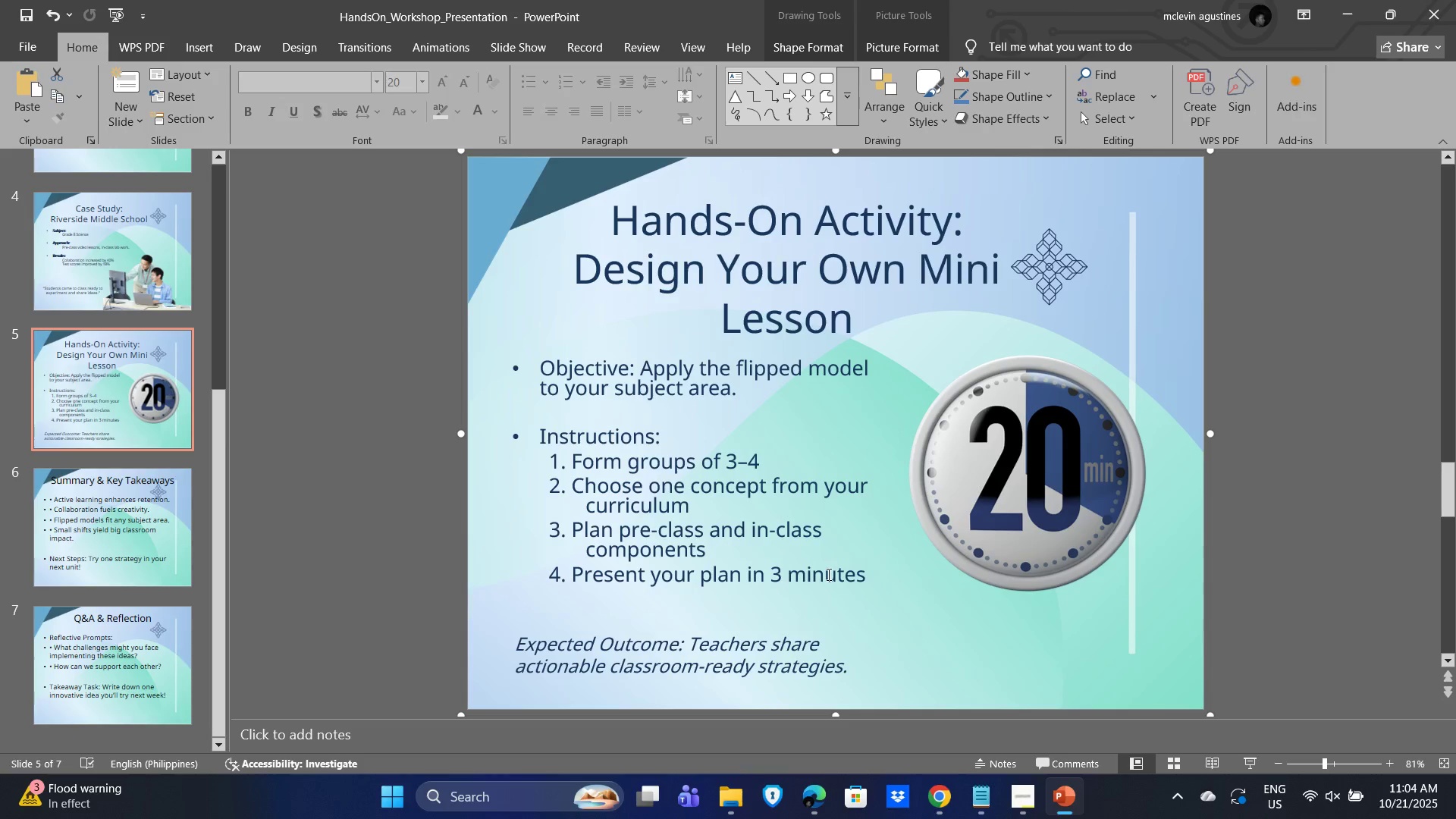 
scroll: coordinate [883, 576], scroll_direction: none, amount: 0.0
 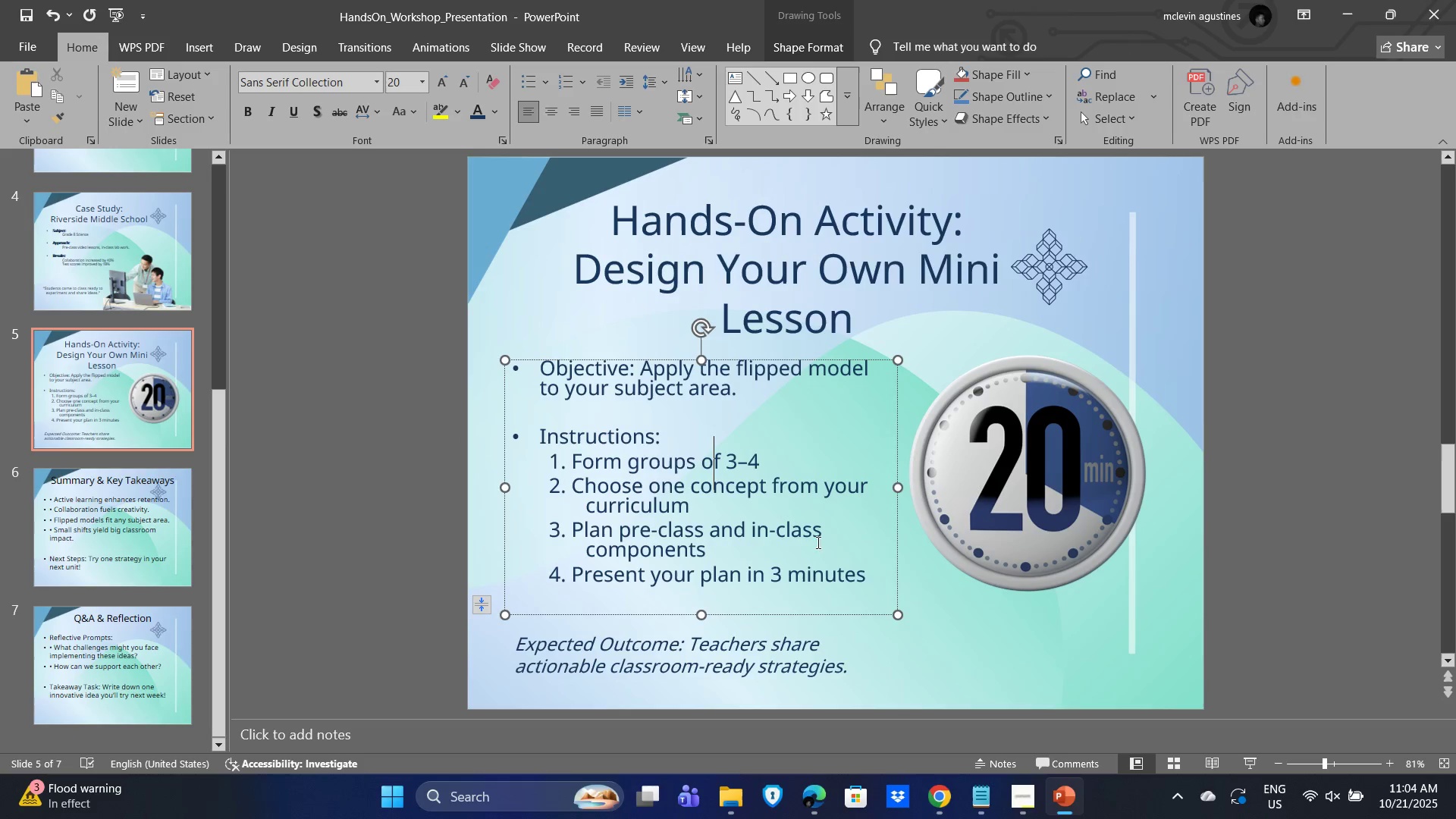 
scroll: coordinate [767, 628], scroll_direction: down, amount: 1.0
 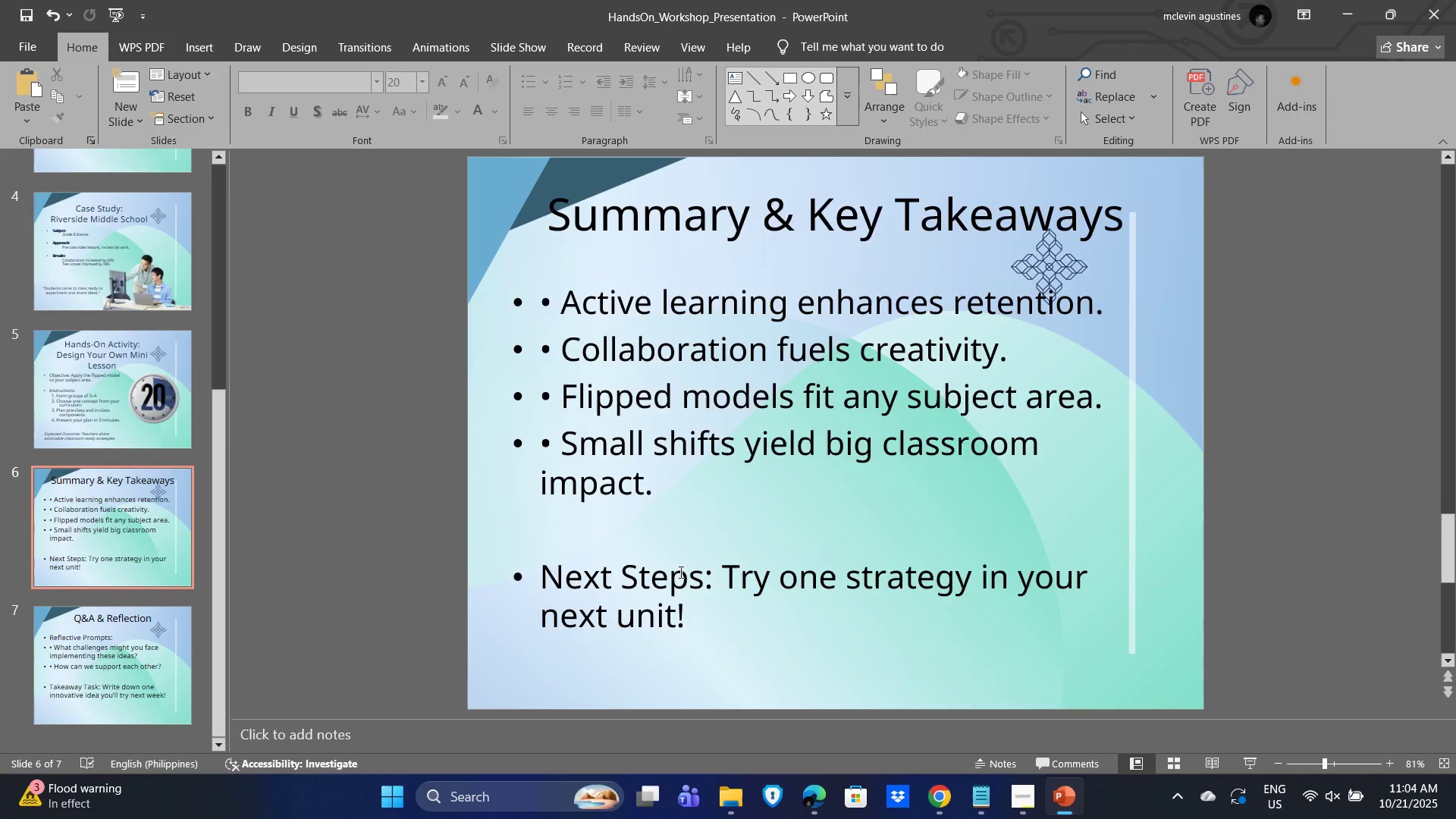 
scroll: coordinate [723, 591], scroll_direction: none, amount: 0.0
 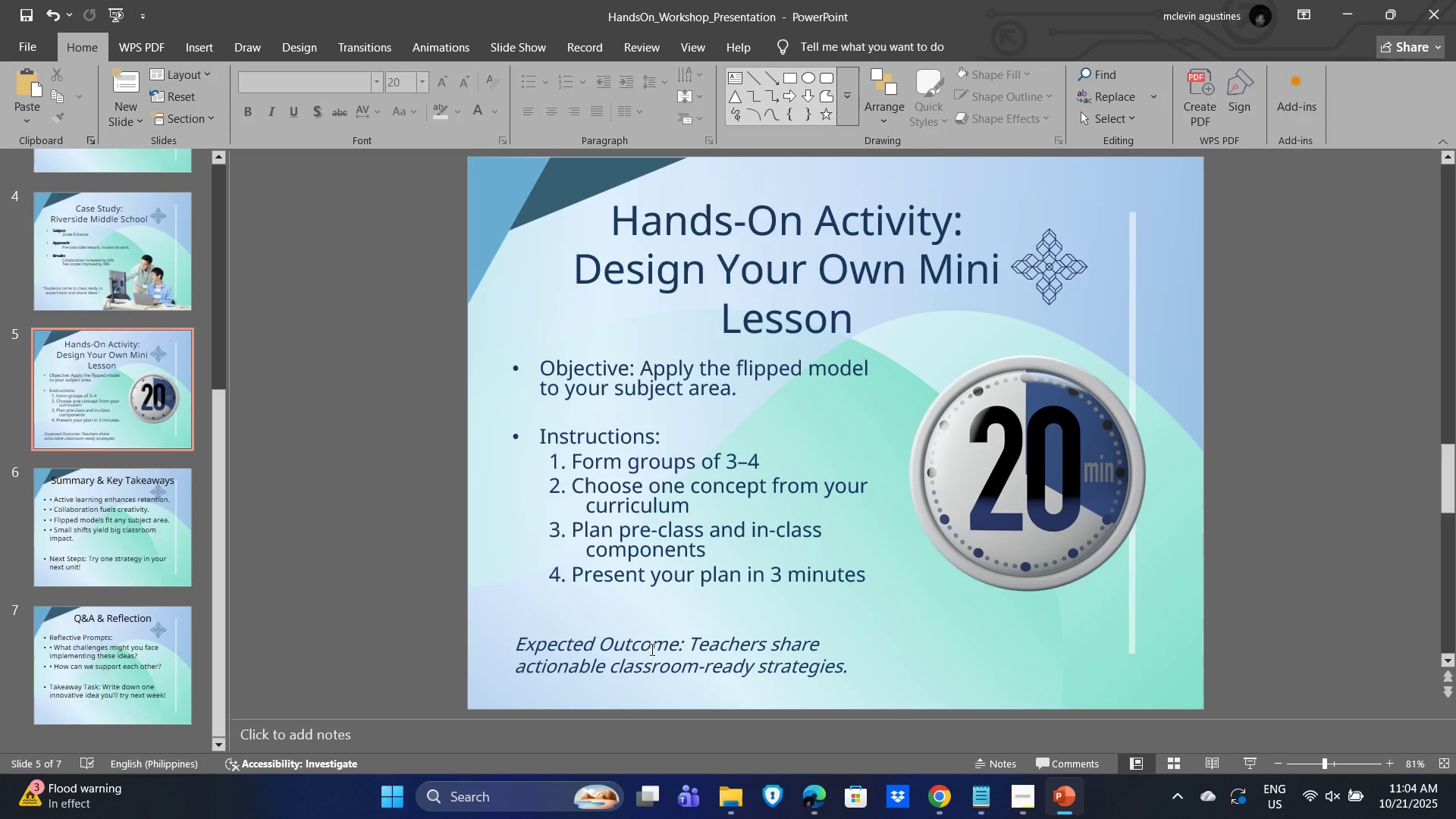 
left_click([651, 649])
 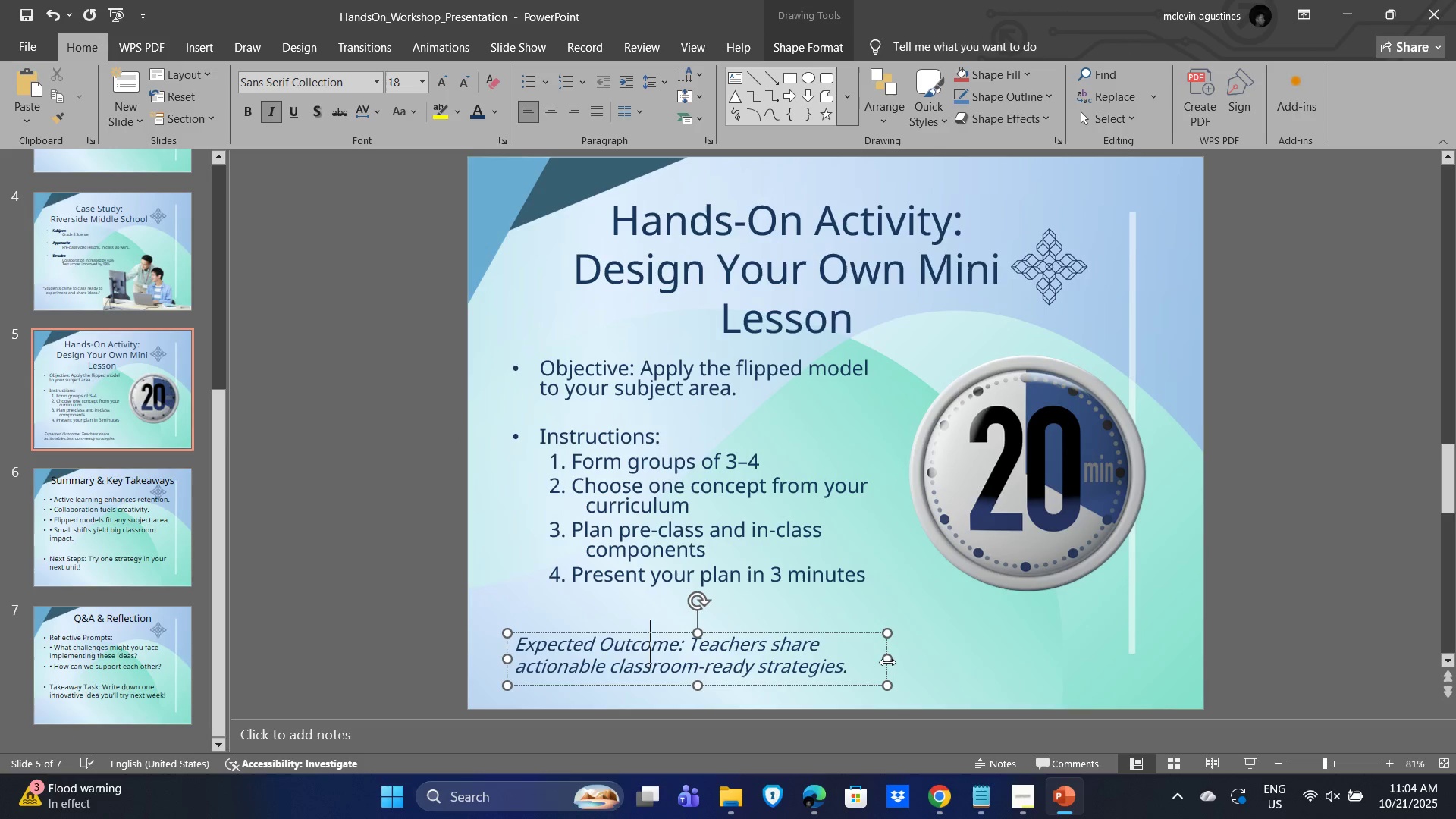 
left_click_drag(start_coordinate=[887, 659], to_coordinate=[1170, 664])
 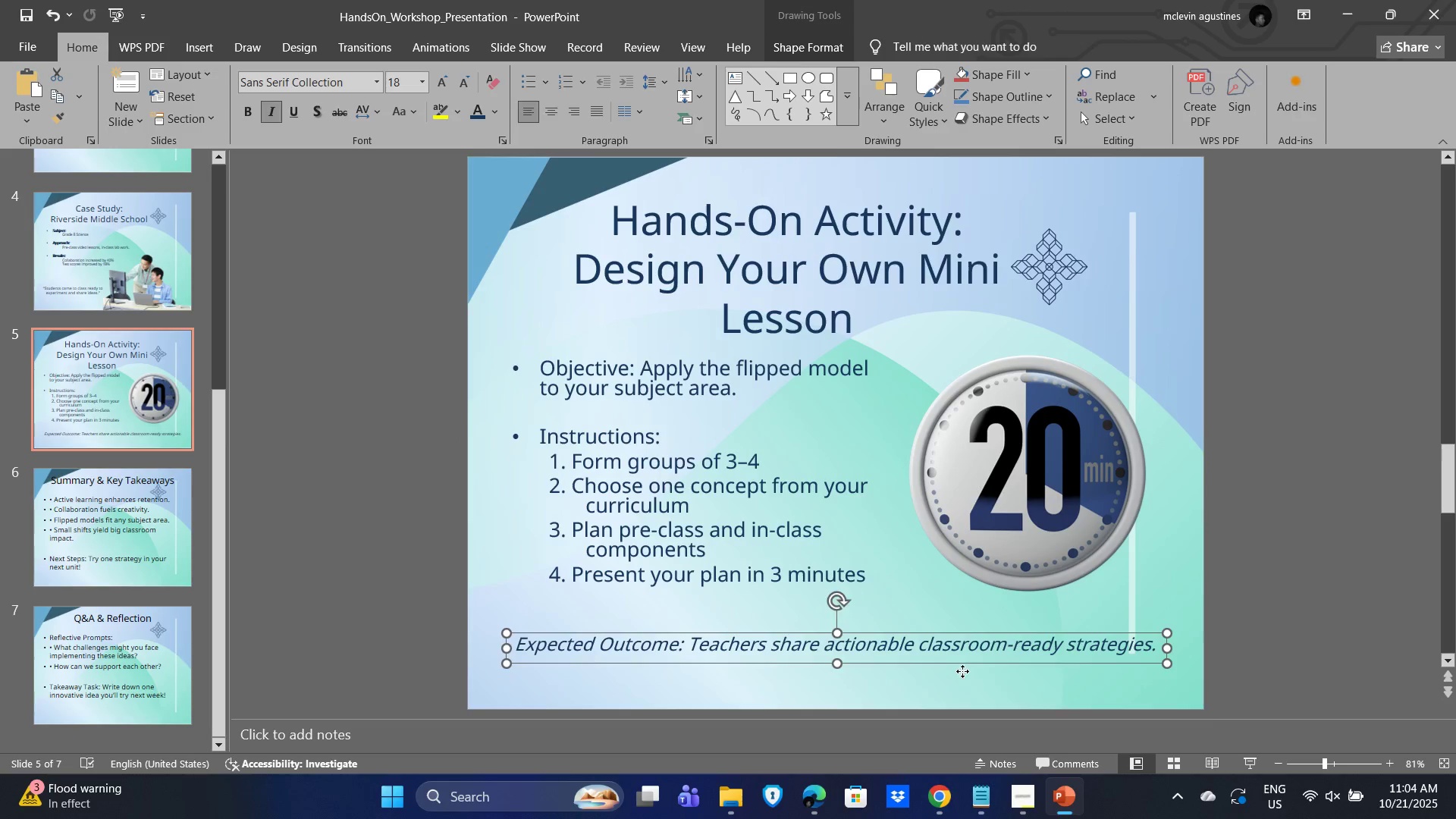 
left_click([962, 671])
 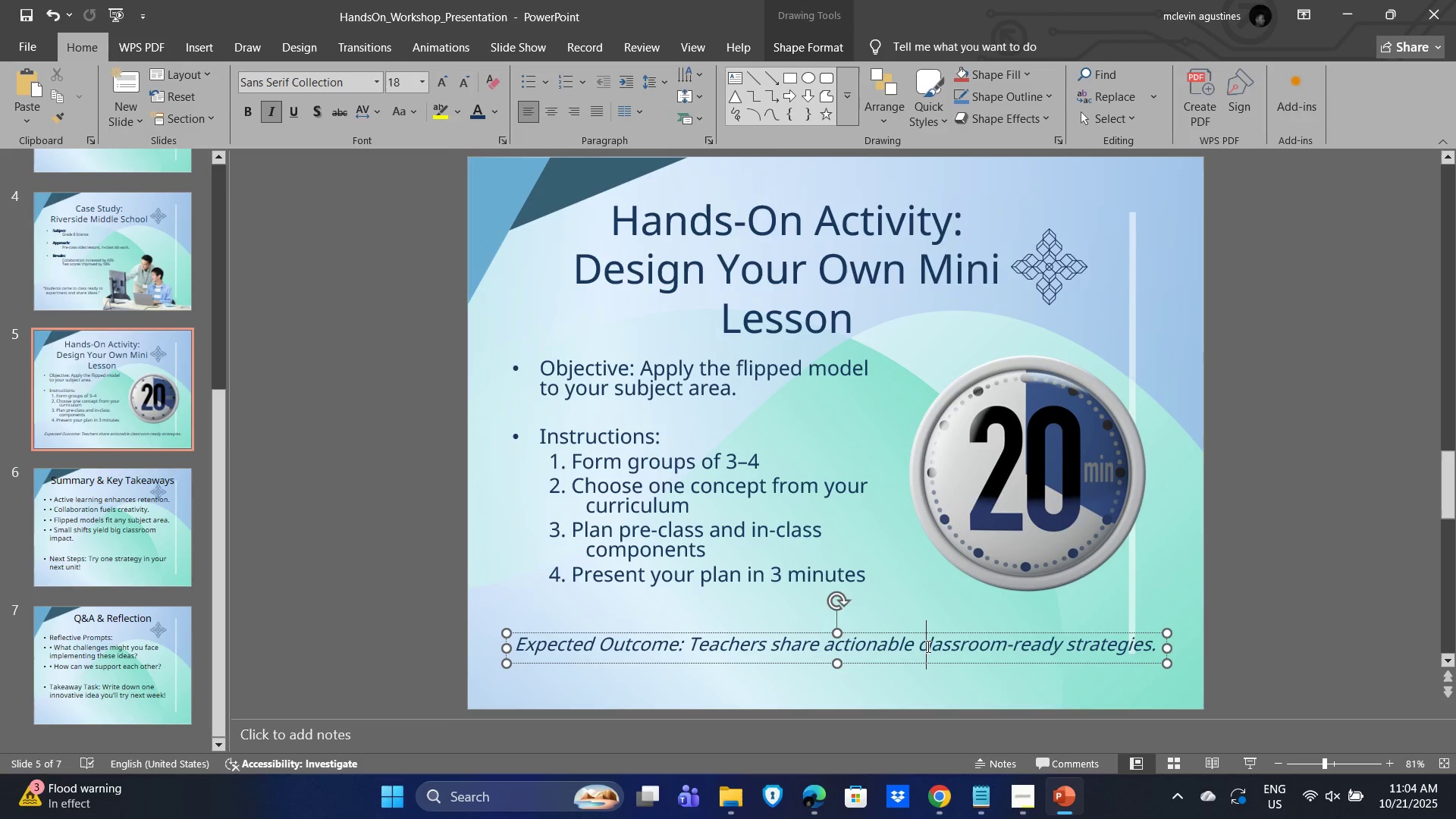 
left_click([927, 646])
 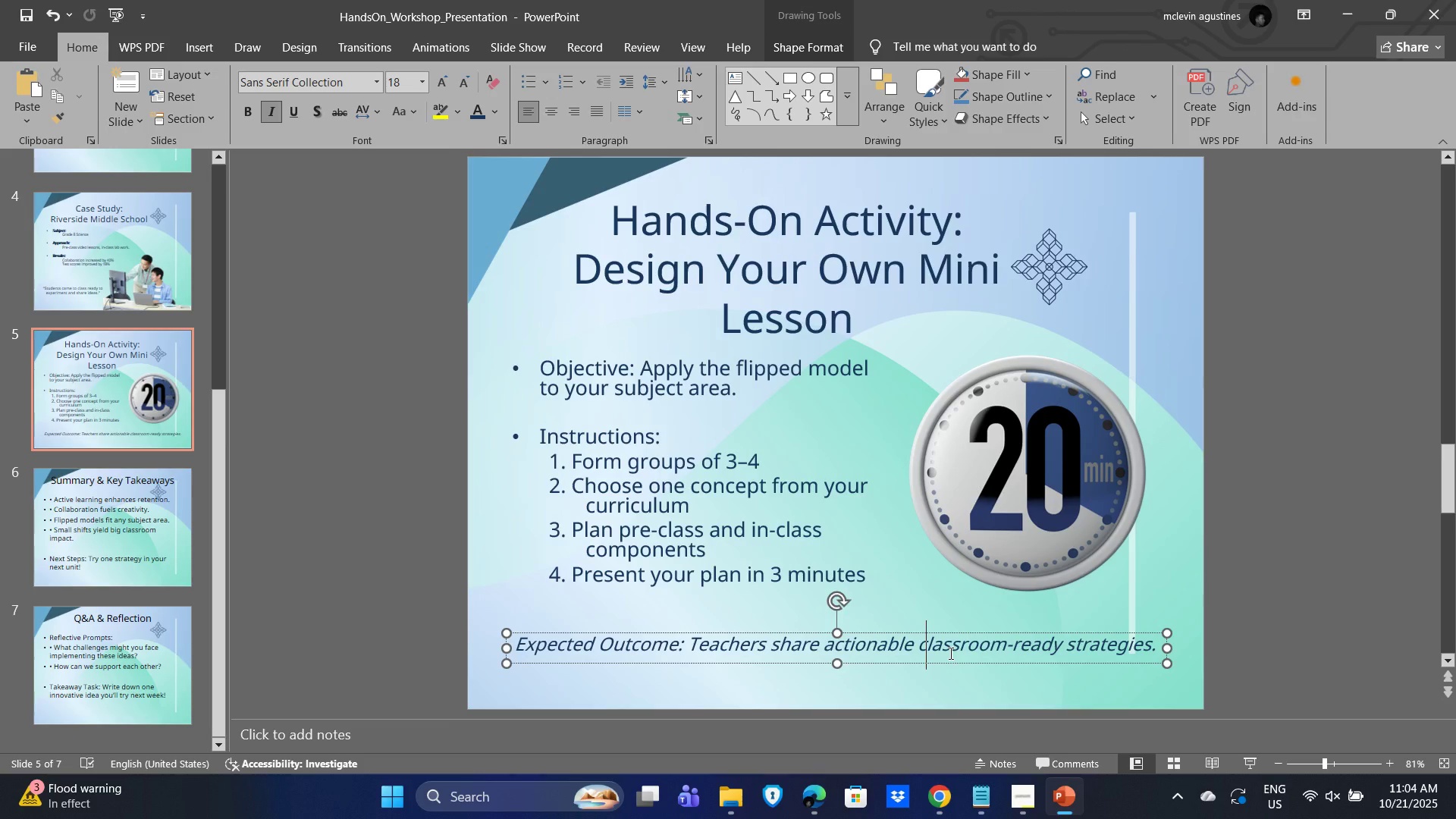 
key(Control+A)
 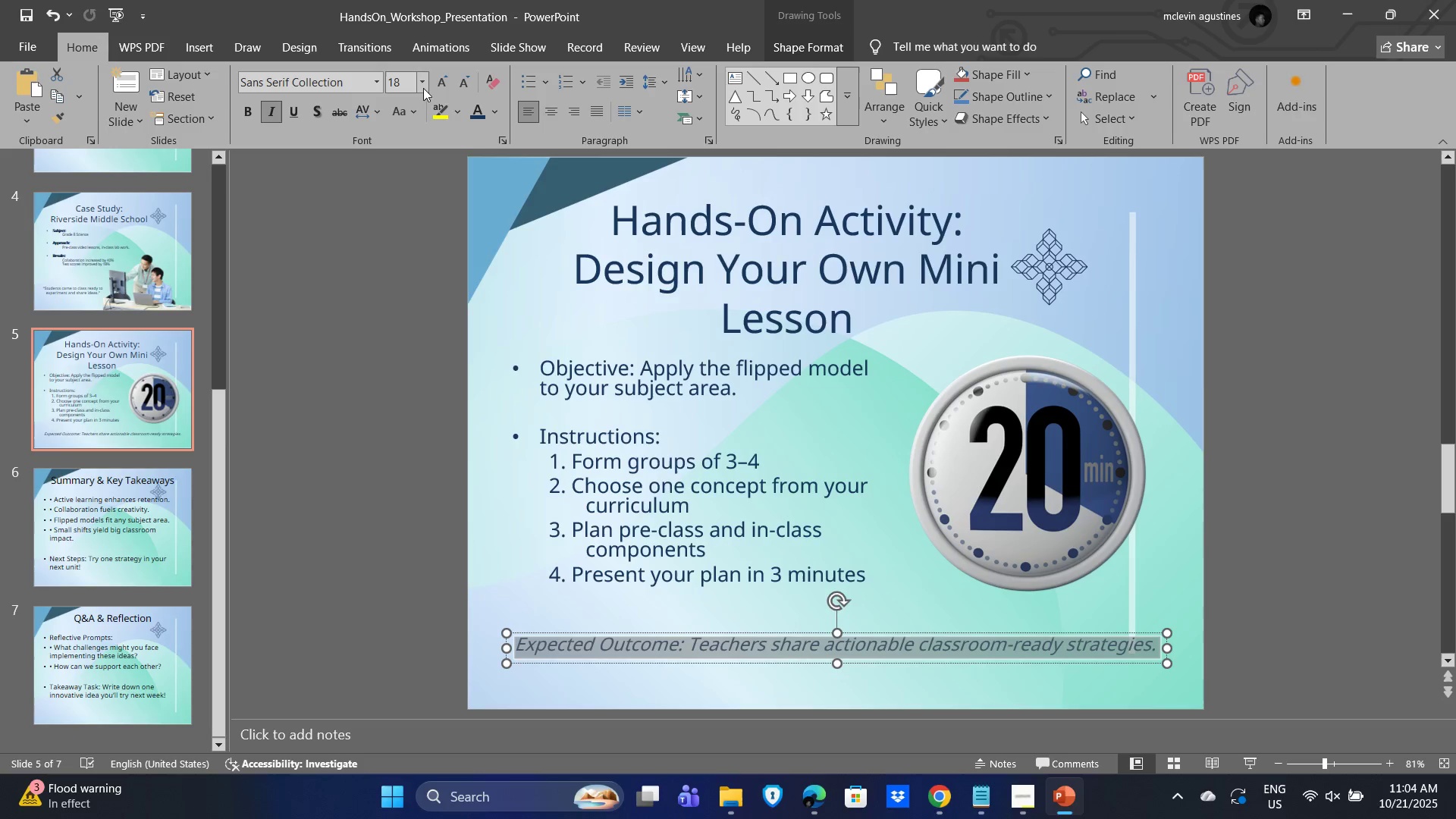 
left_click([407, 83])
 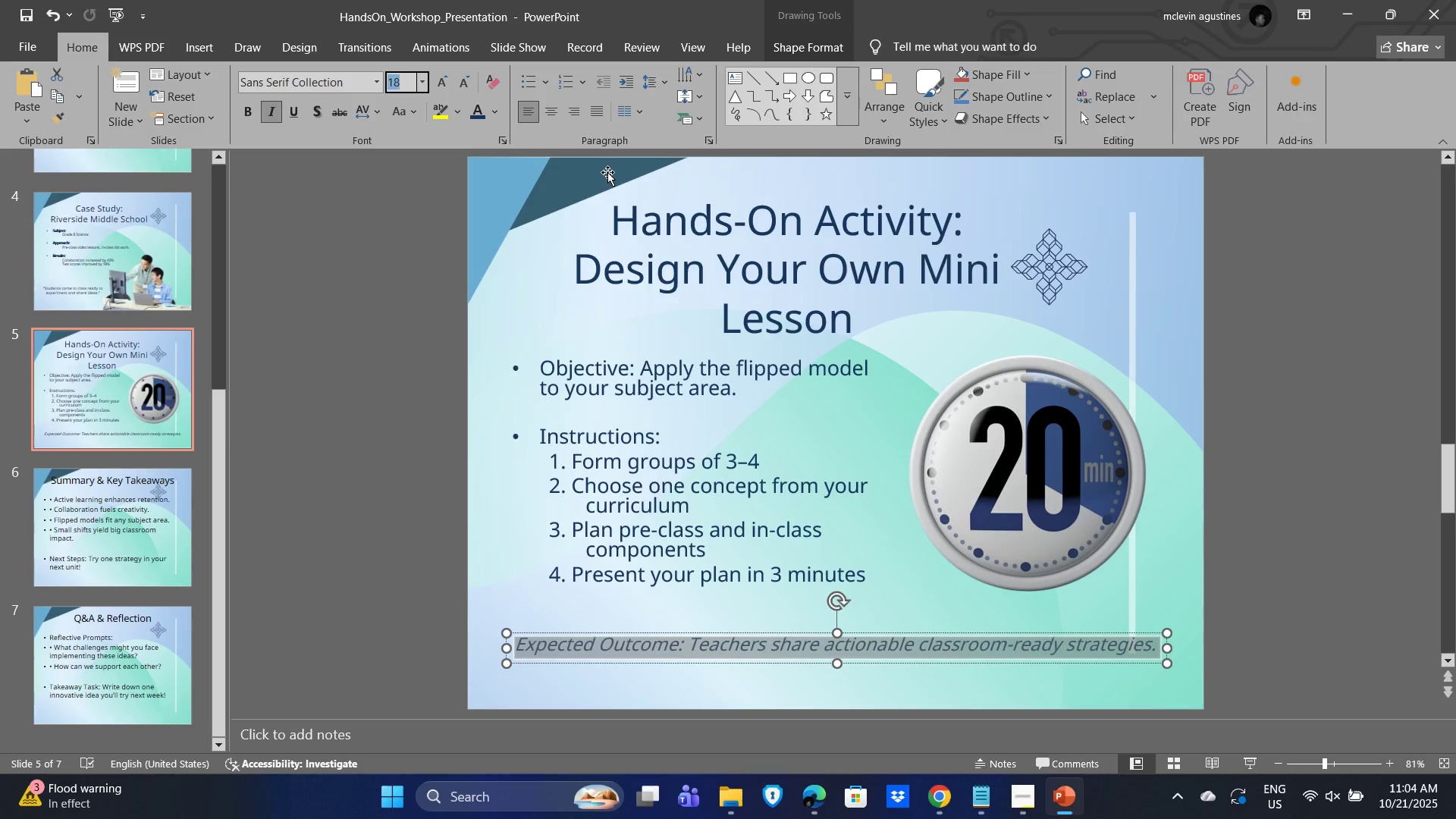 
key(End)
 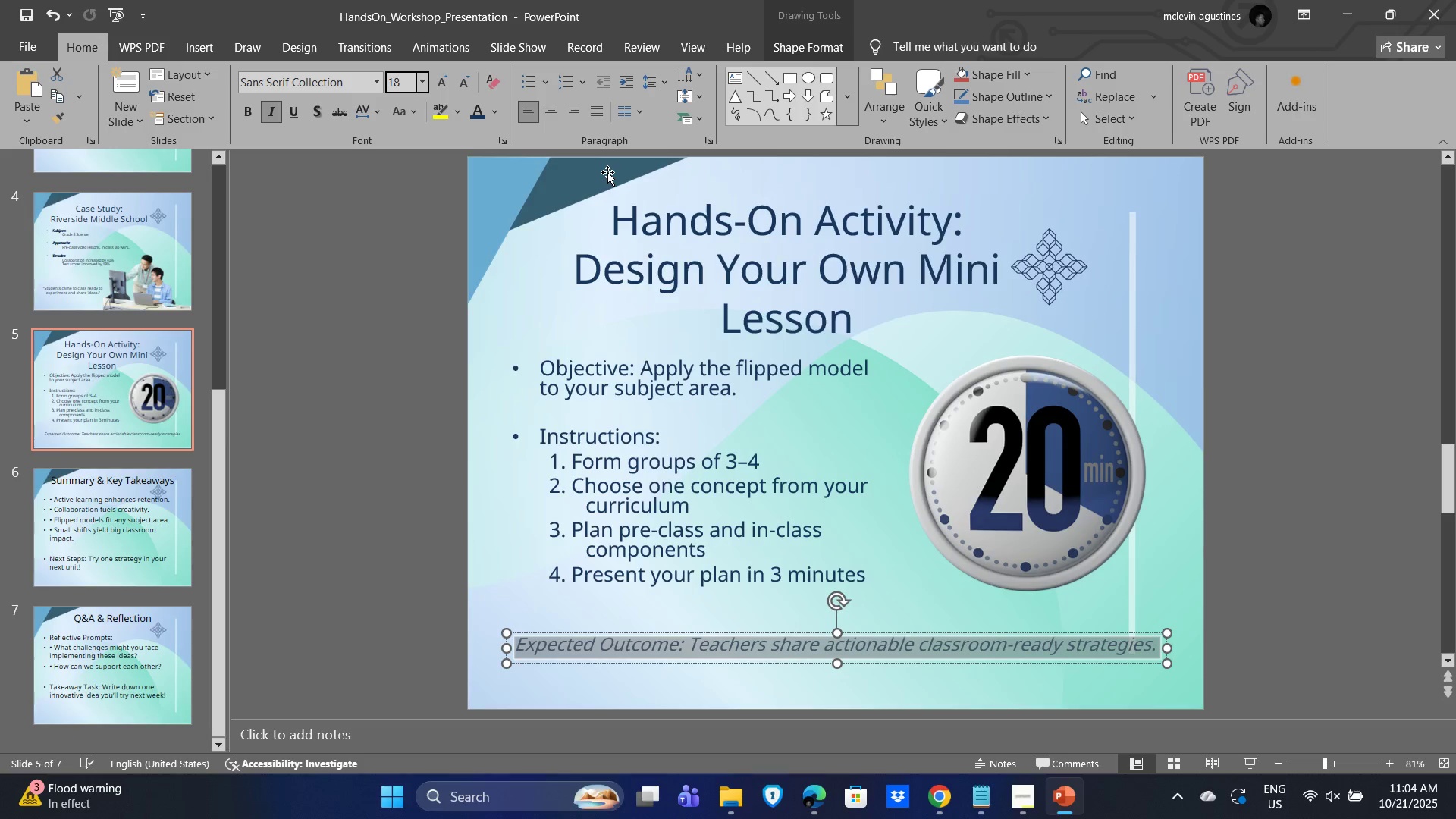 
key(BrightnessDown)
 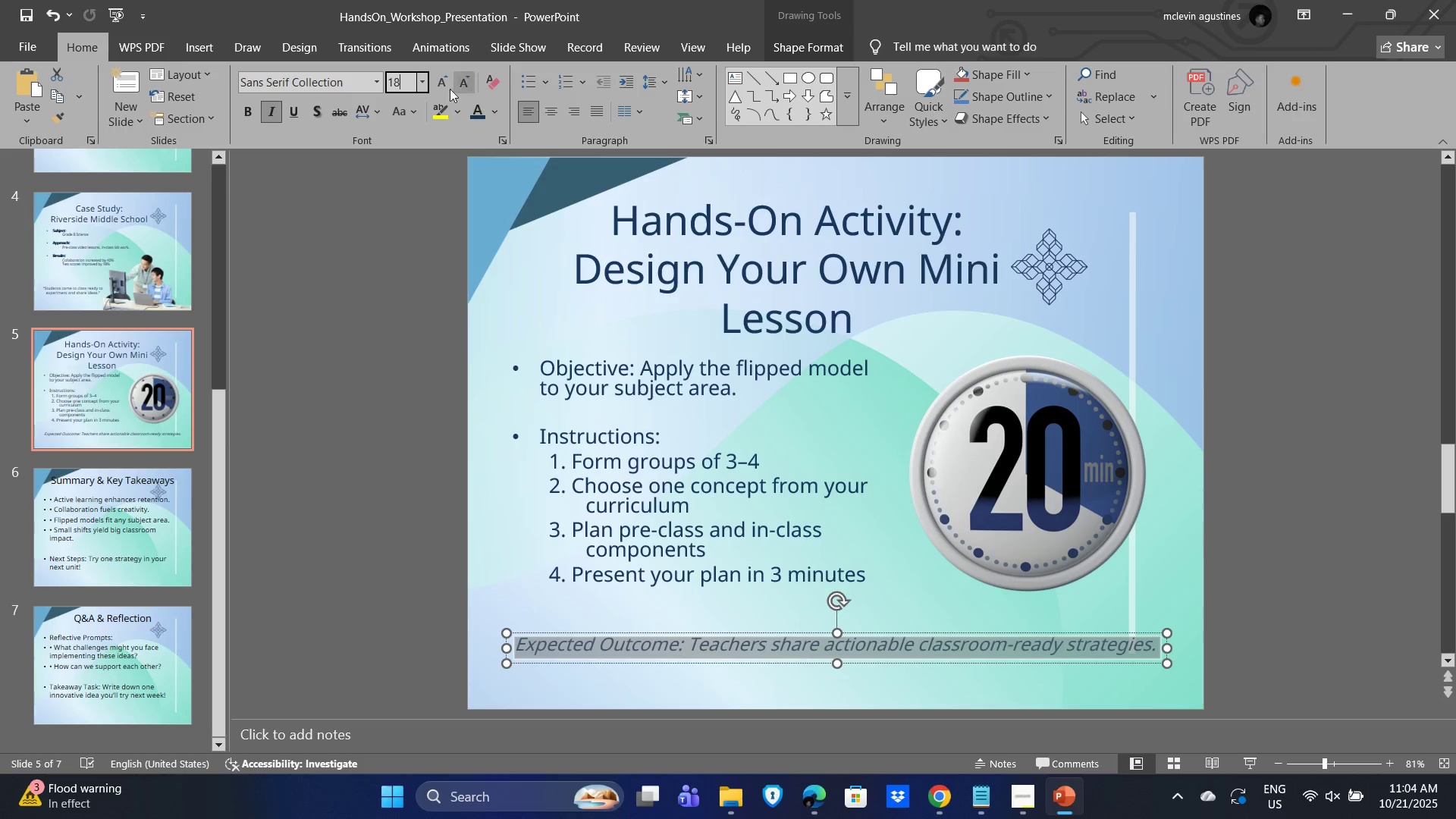 
left_click([422, 81])
 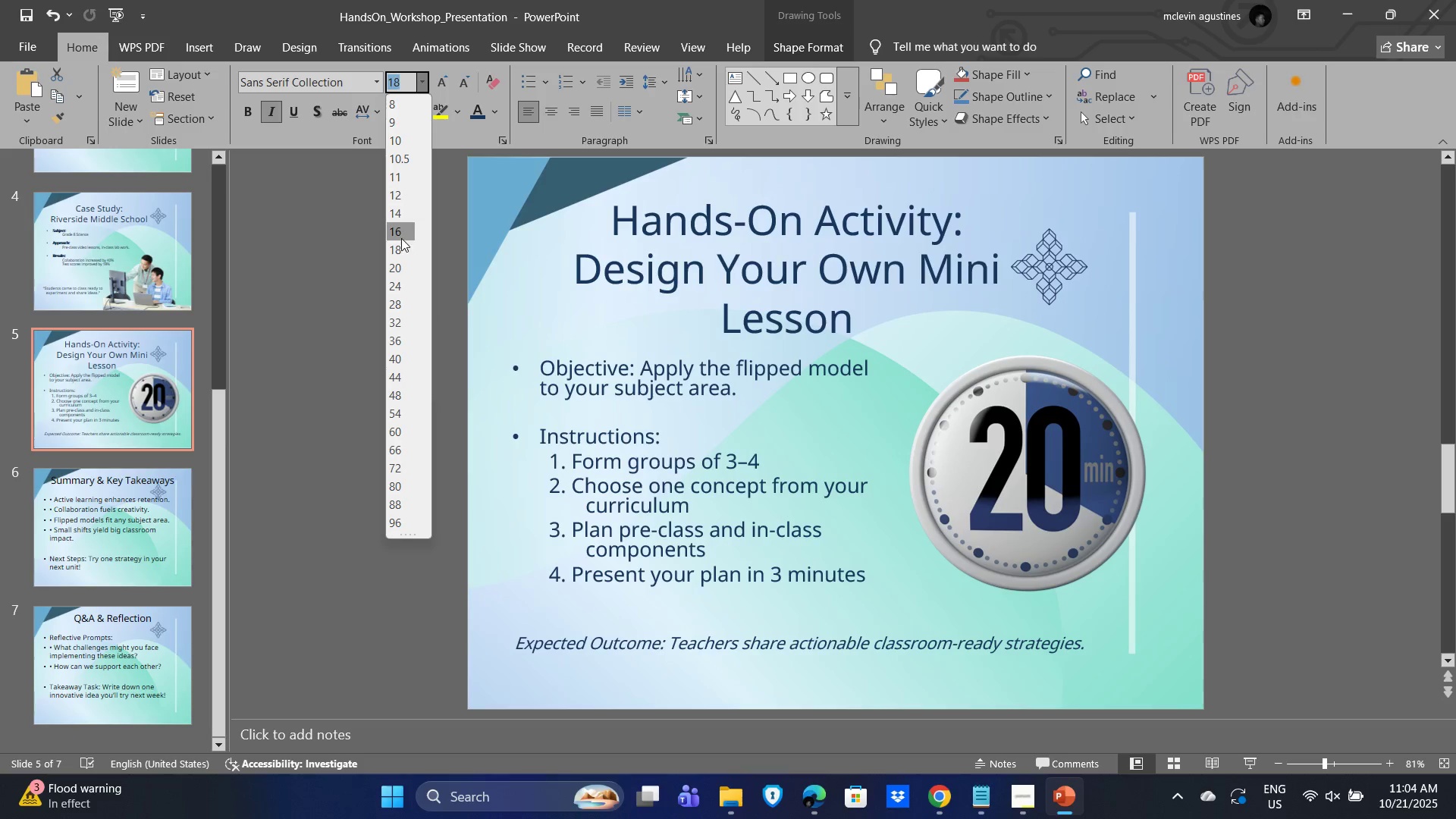 
left_click([401, 240])
 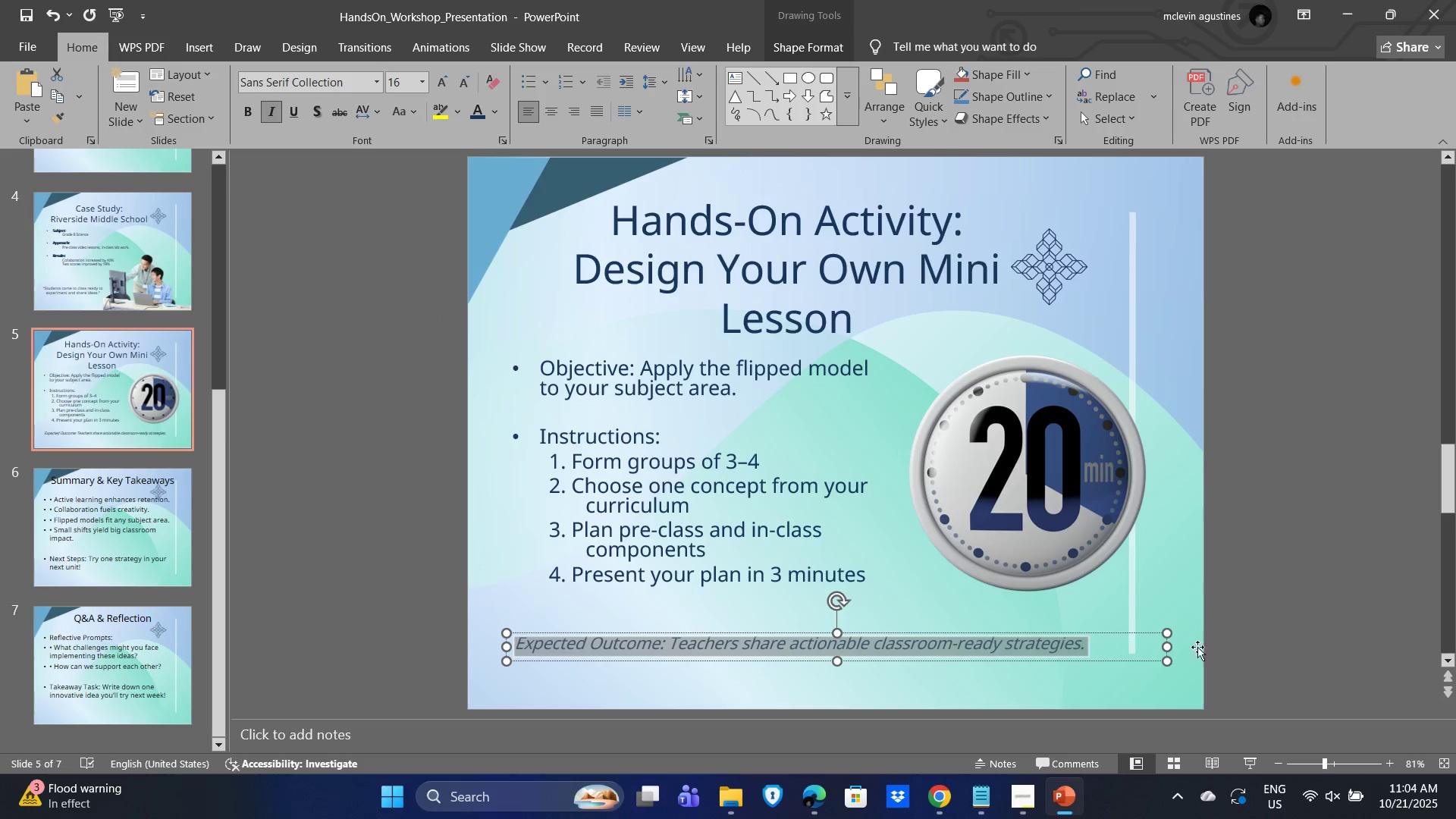 
left_click([1298, 650])
 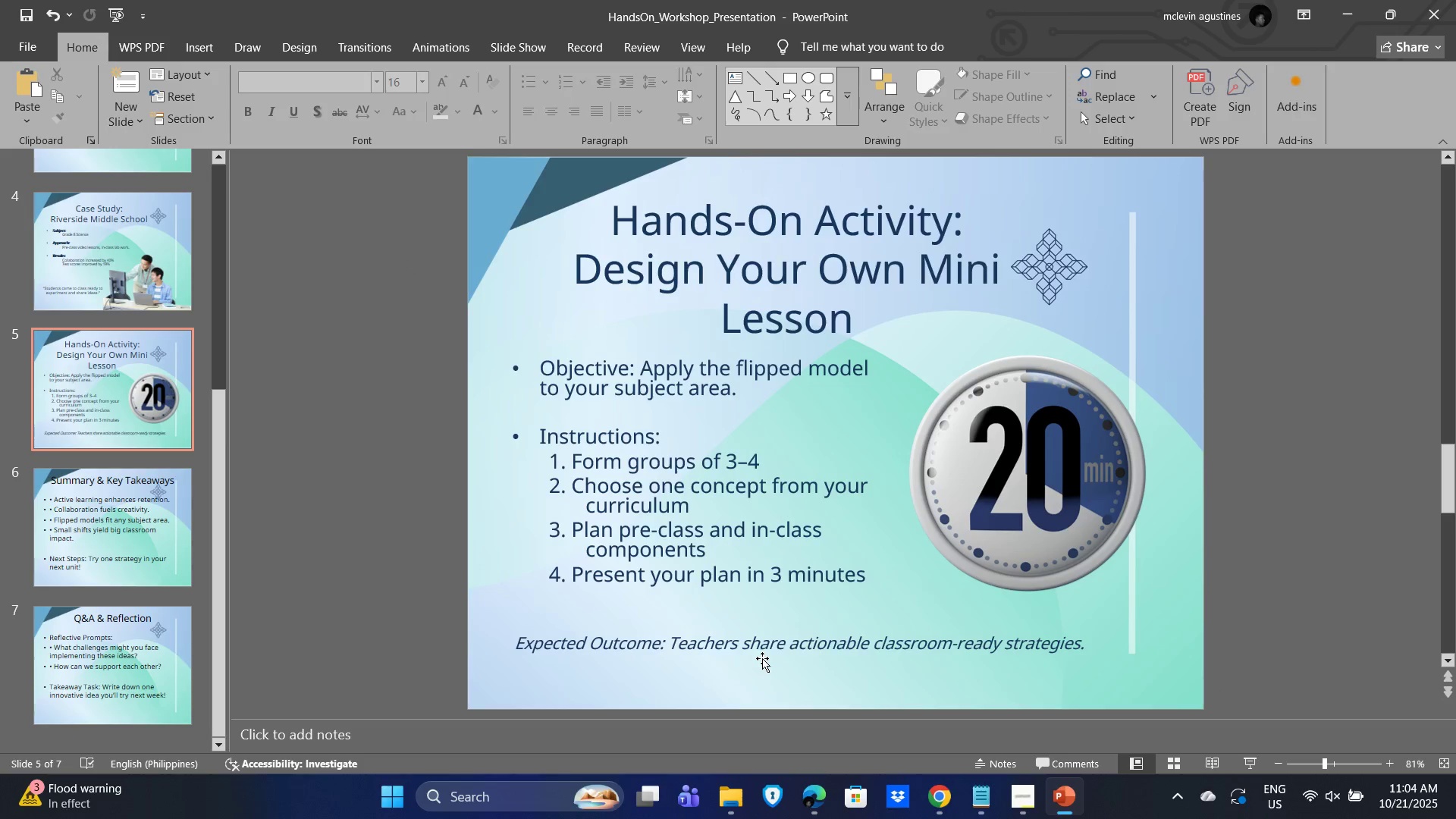 
left_click([744, 648])
 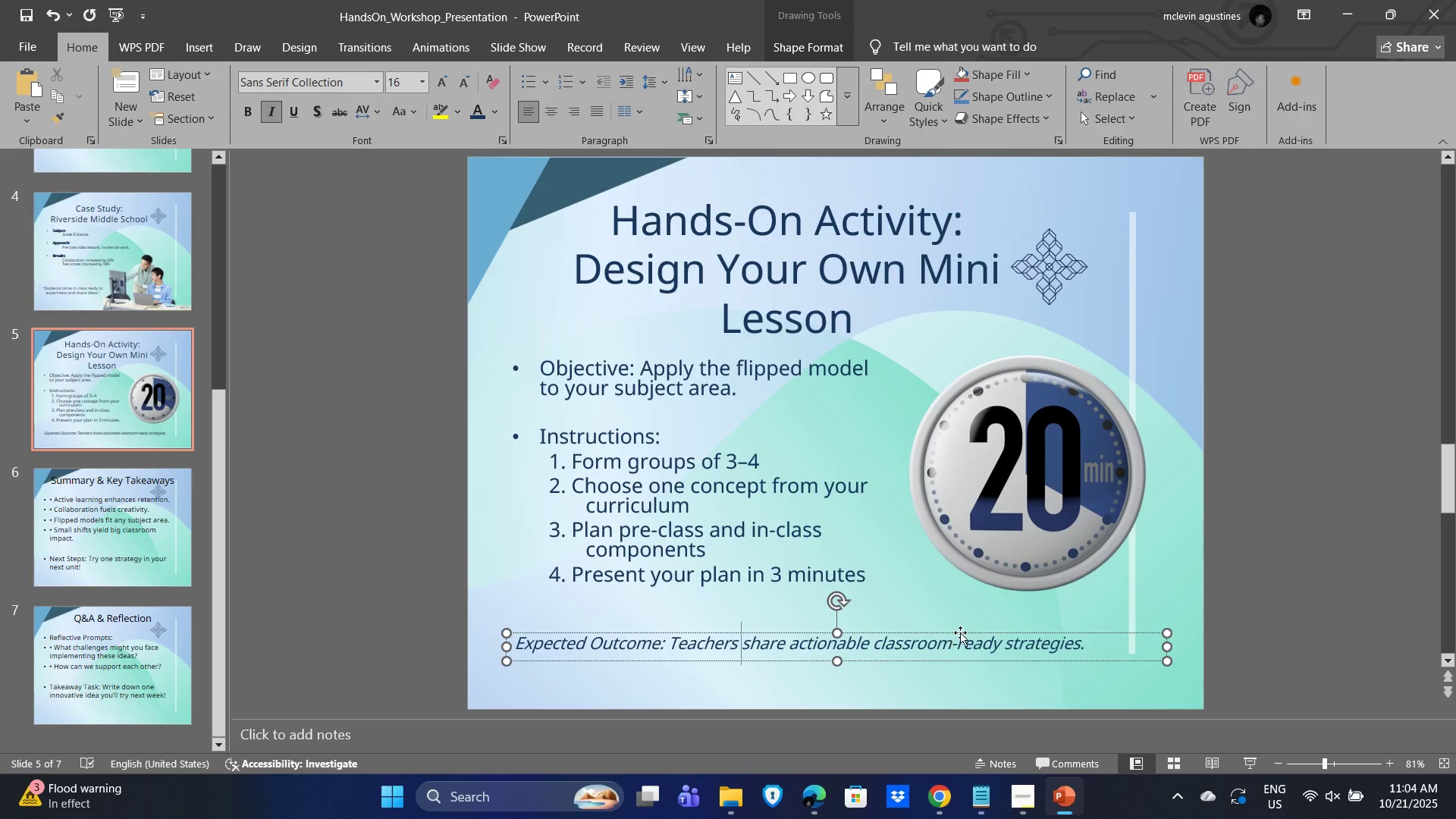 
left_click([1360, 555])
 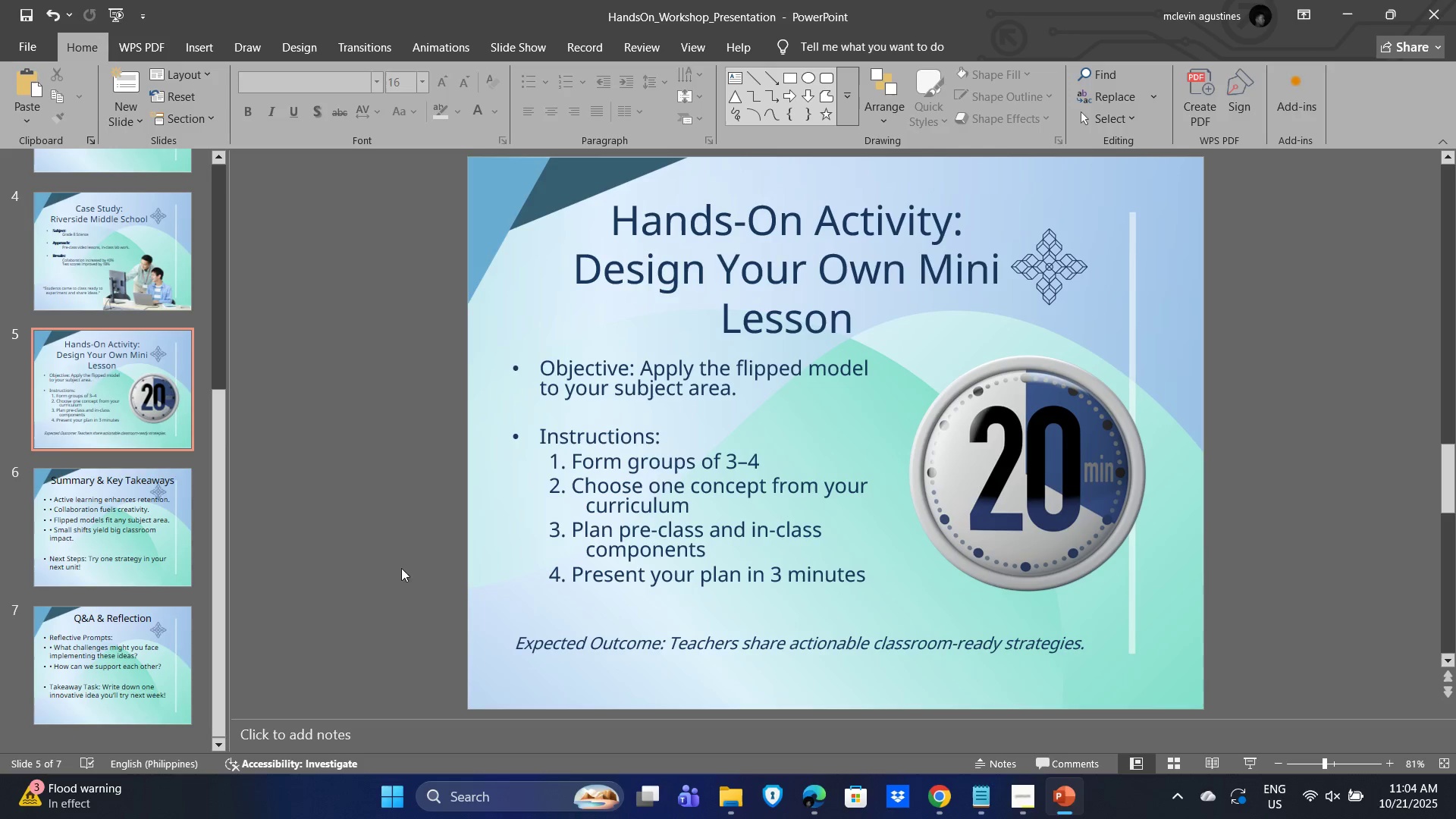 
left_click([384, 571])
 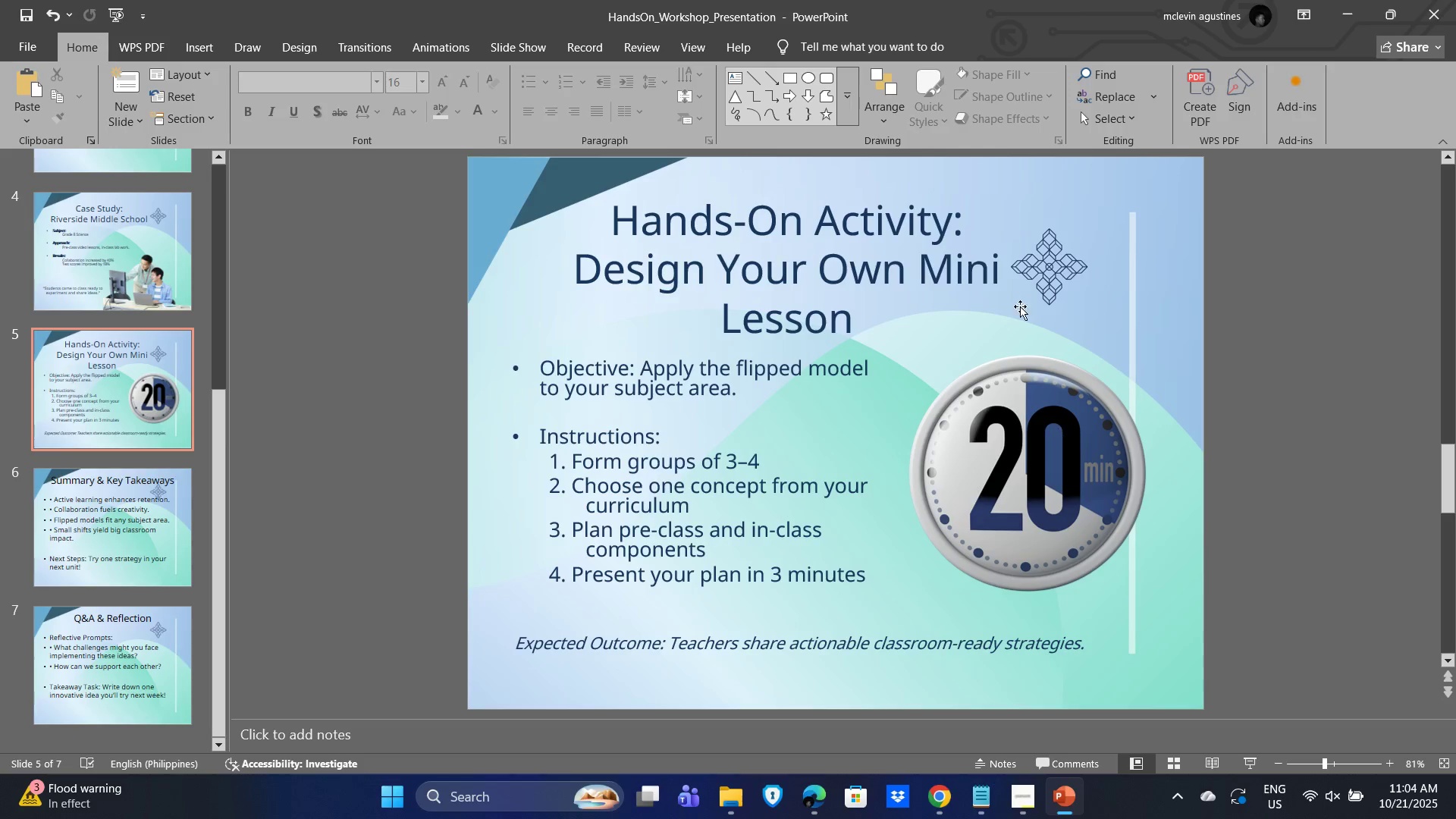 
left_click_drag(start_coordinate=[757, 255], to_coordinate=[757, 249])
 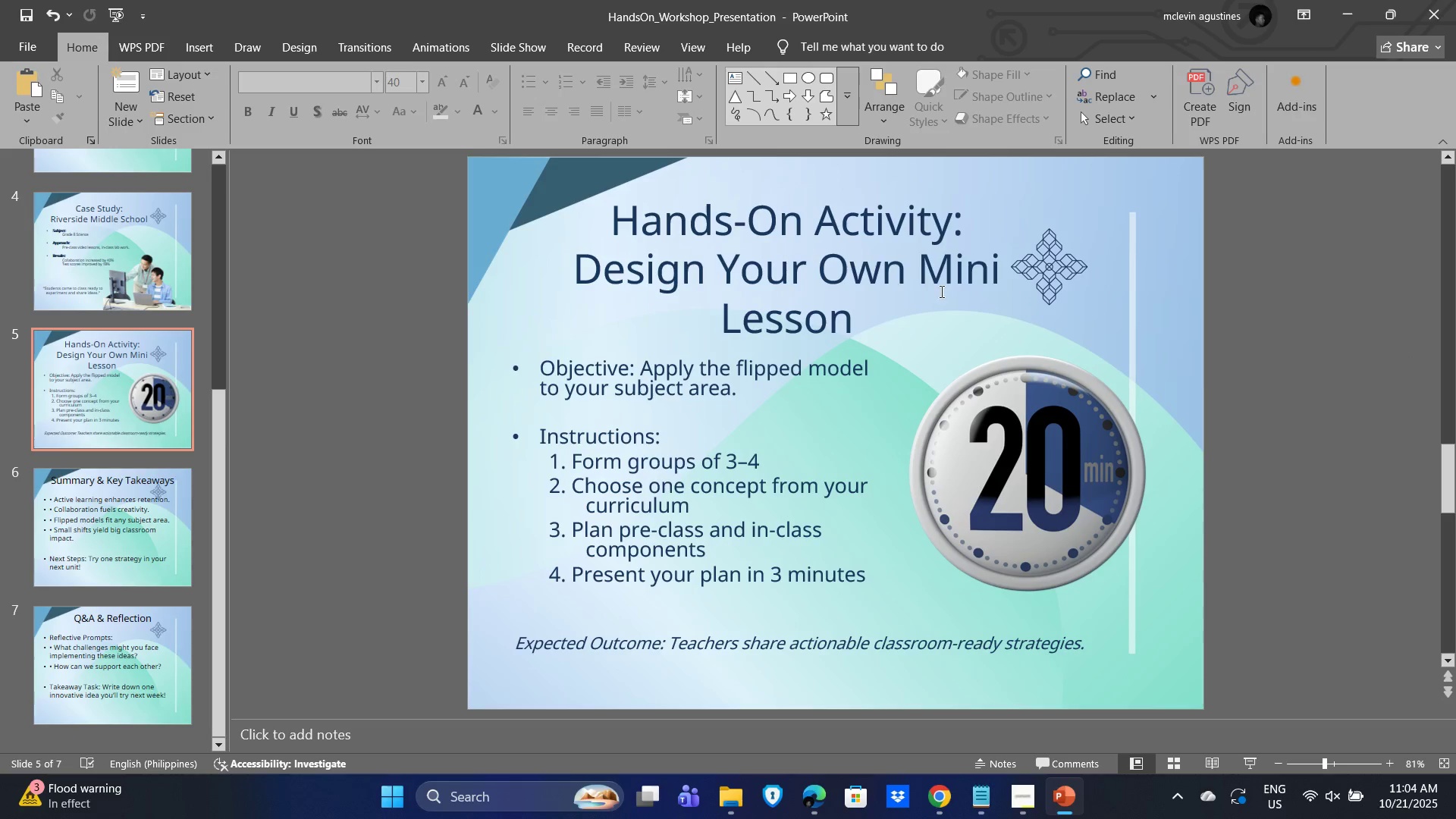 
left_click([1000, 280])
 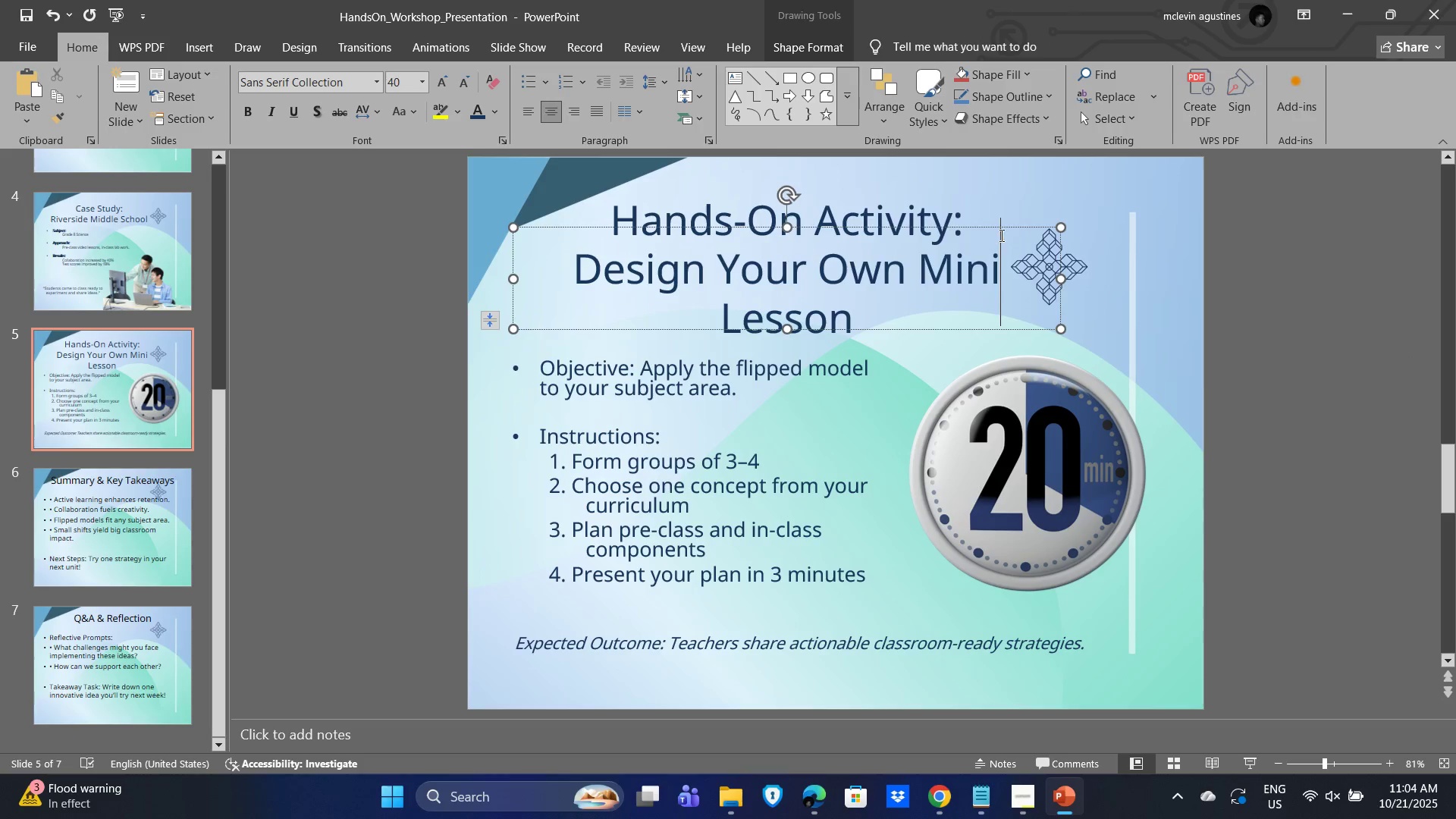 
left_click([1000, 235])
 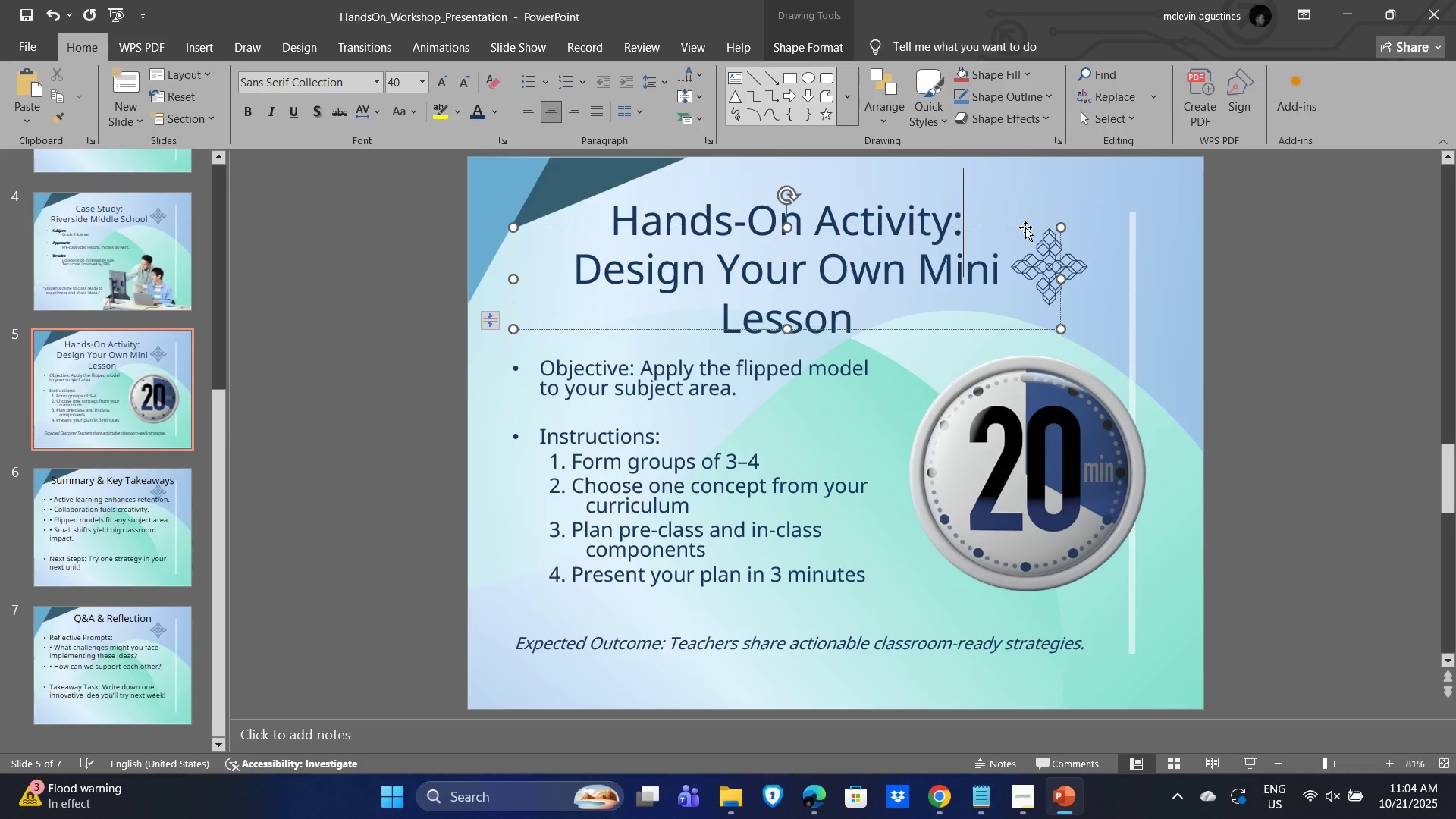 
left_click([1025, 228])
 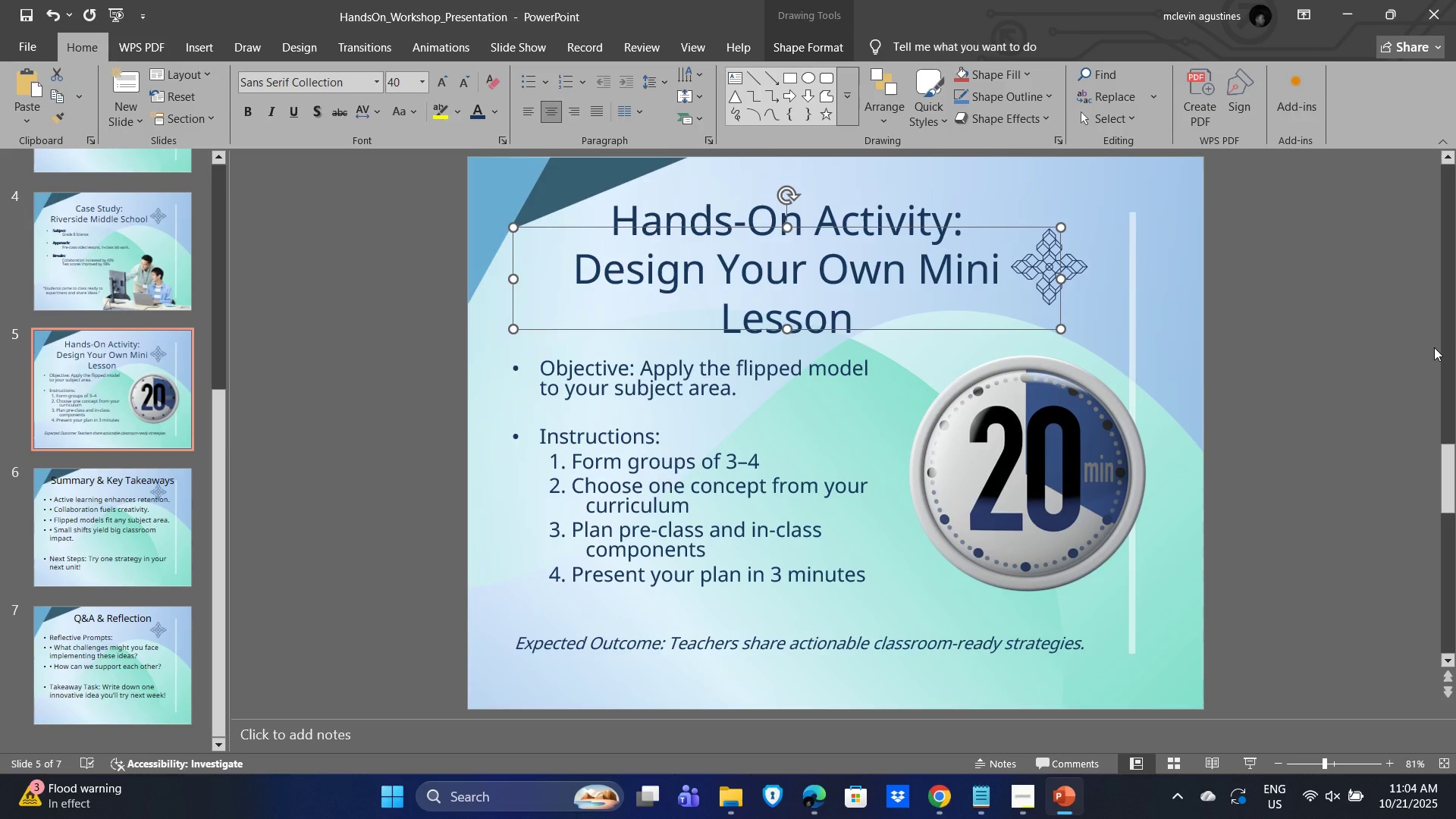 
key(ArrowUp)
 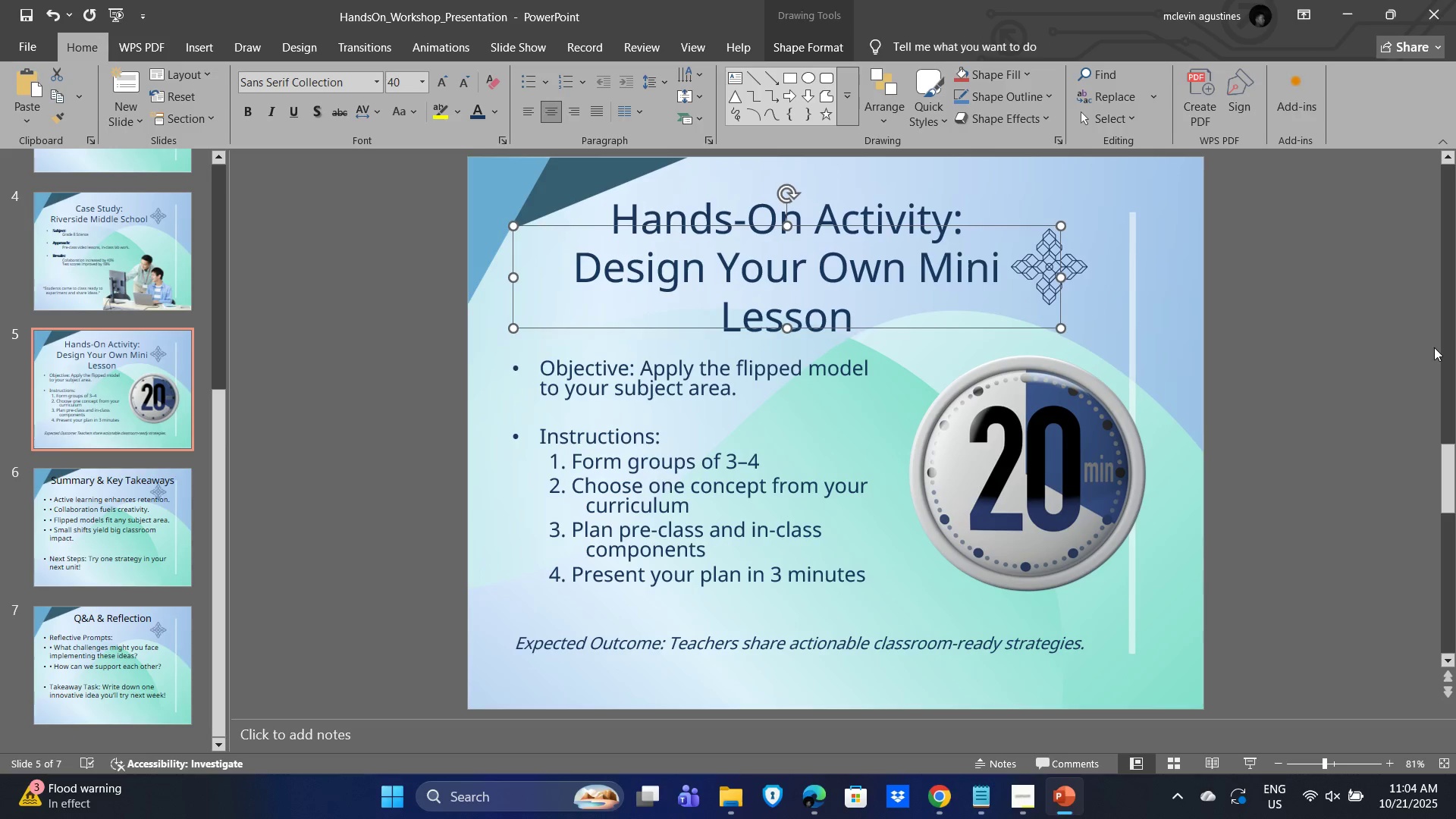 
key(ArrowUp)
 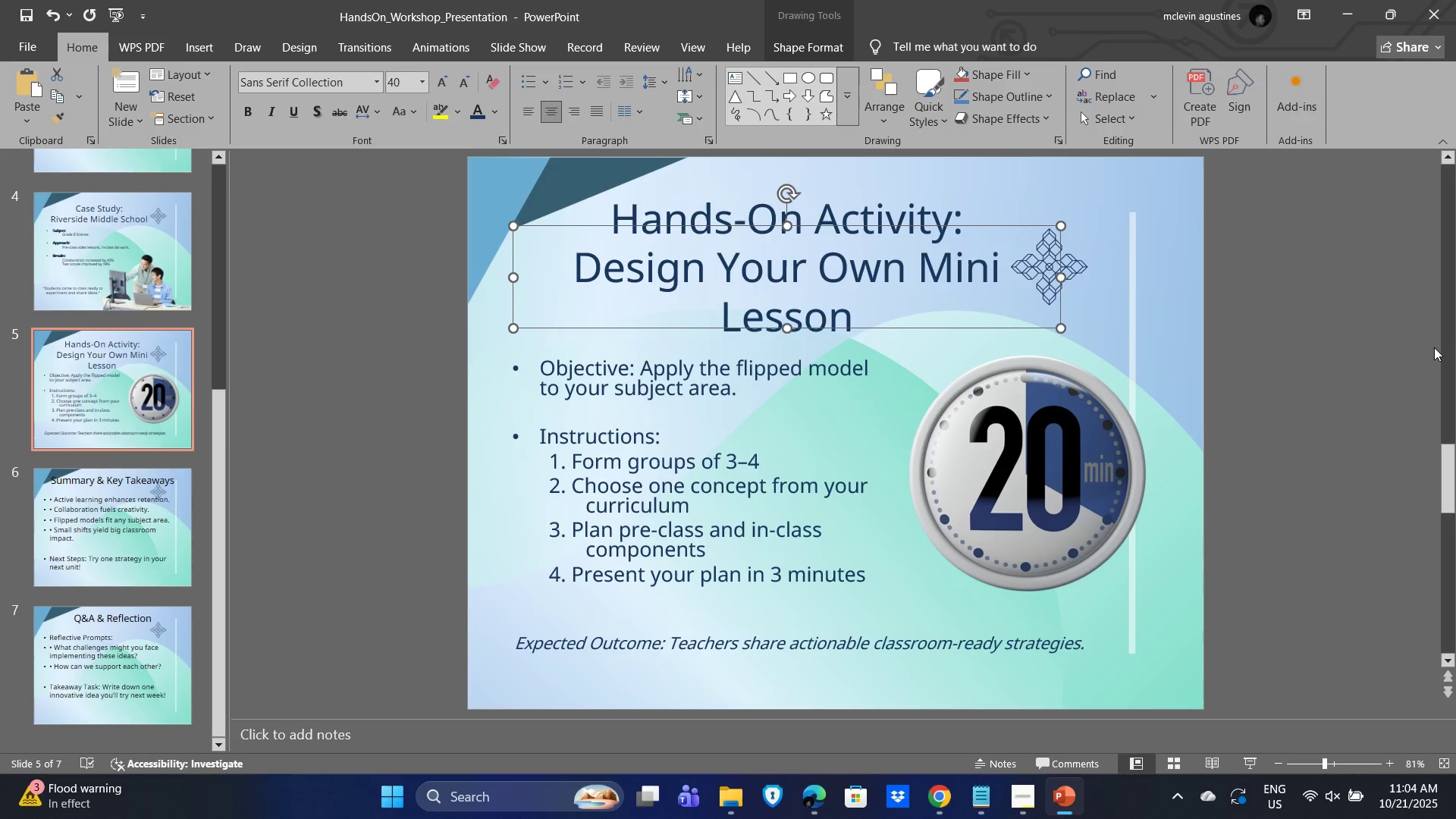 
key(ArrowUp)
 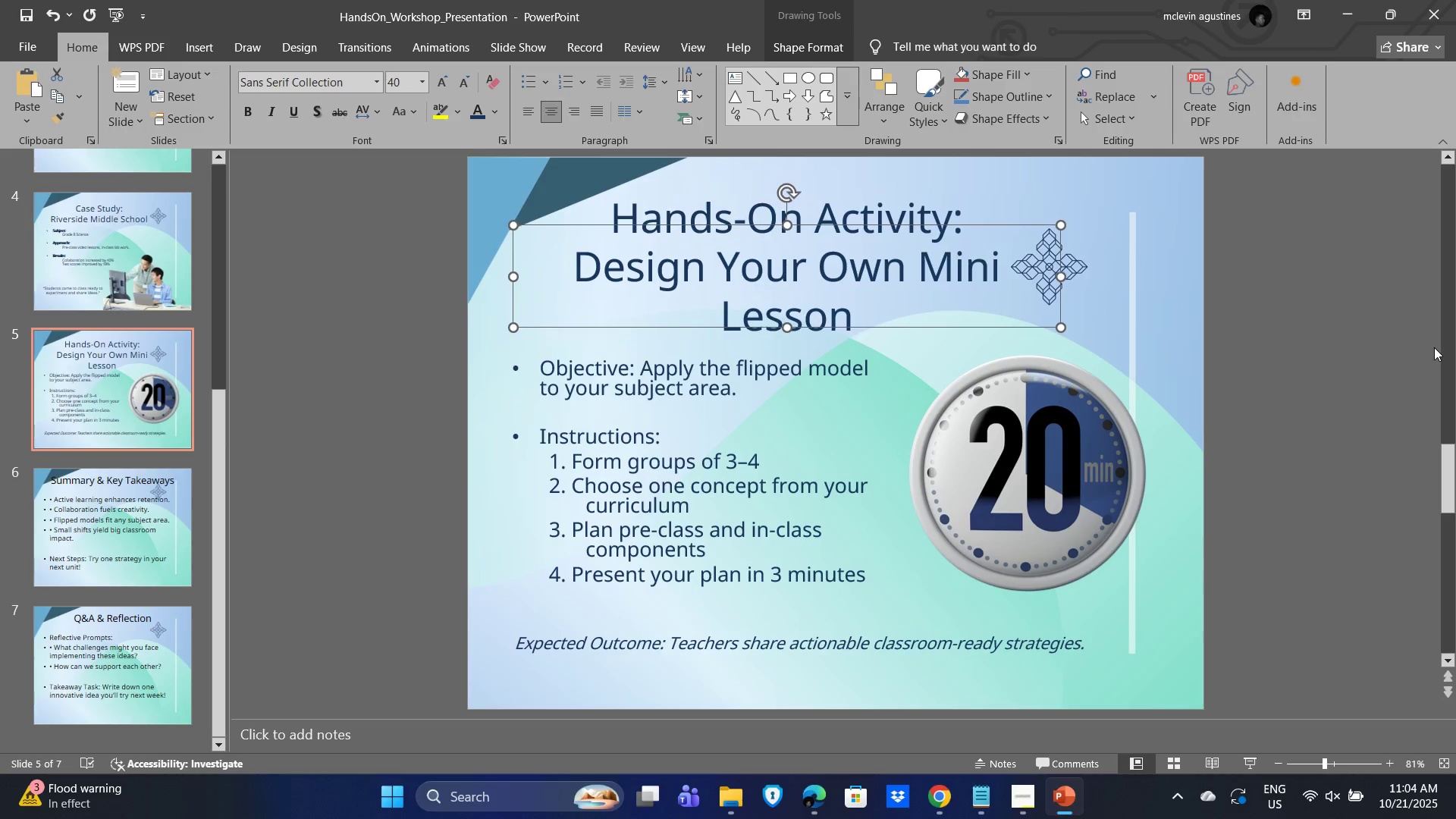 
key(ArrowUp)
 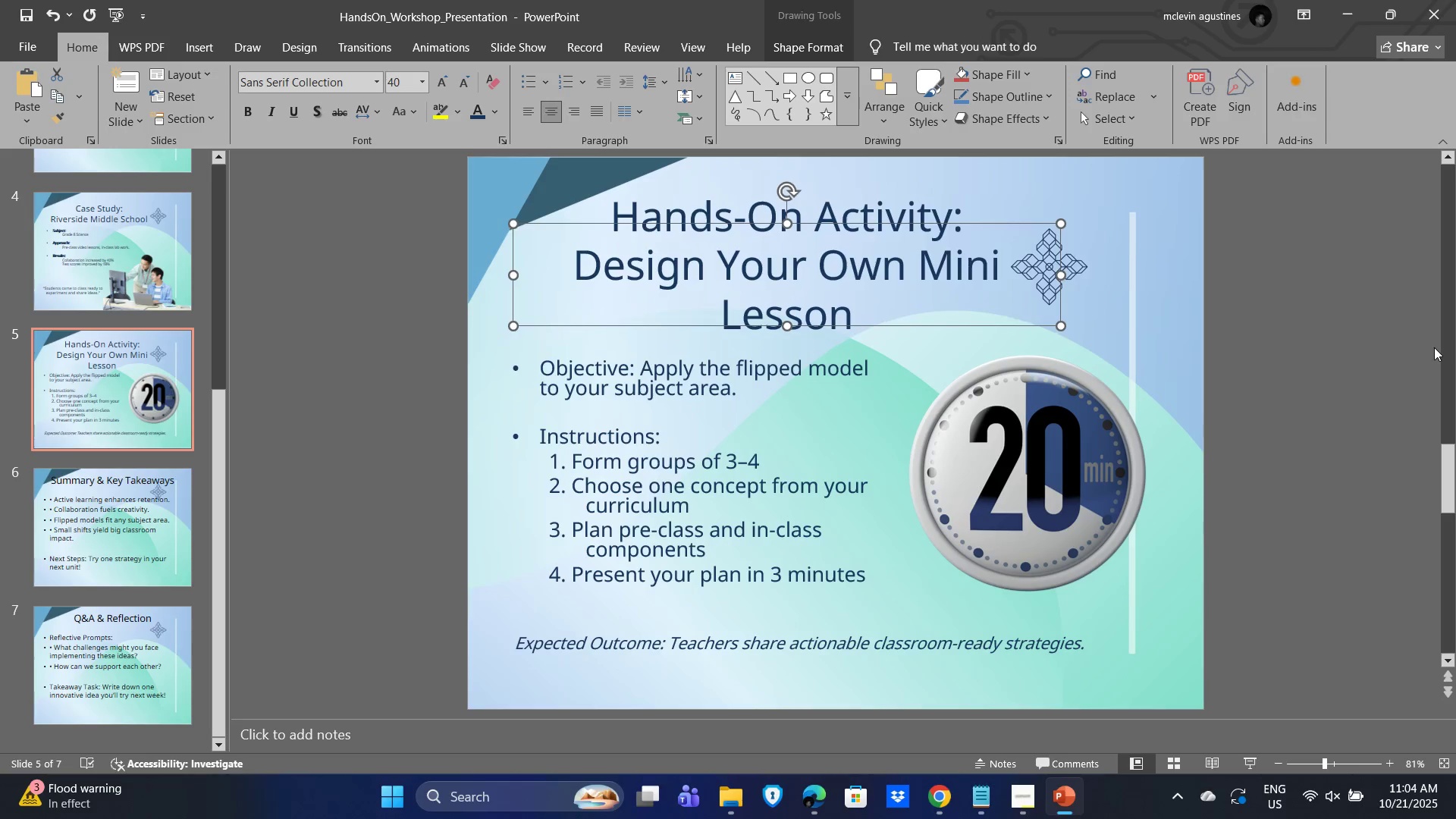 
key(ArrowUp)
 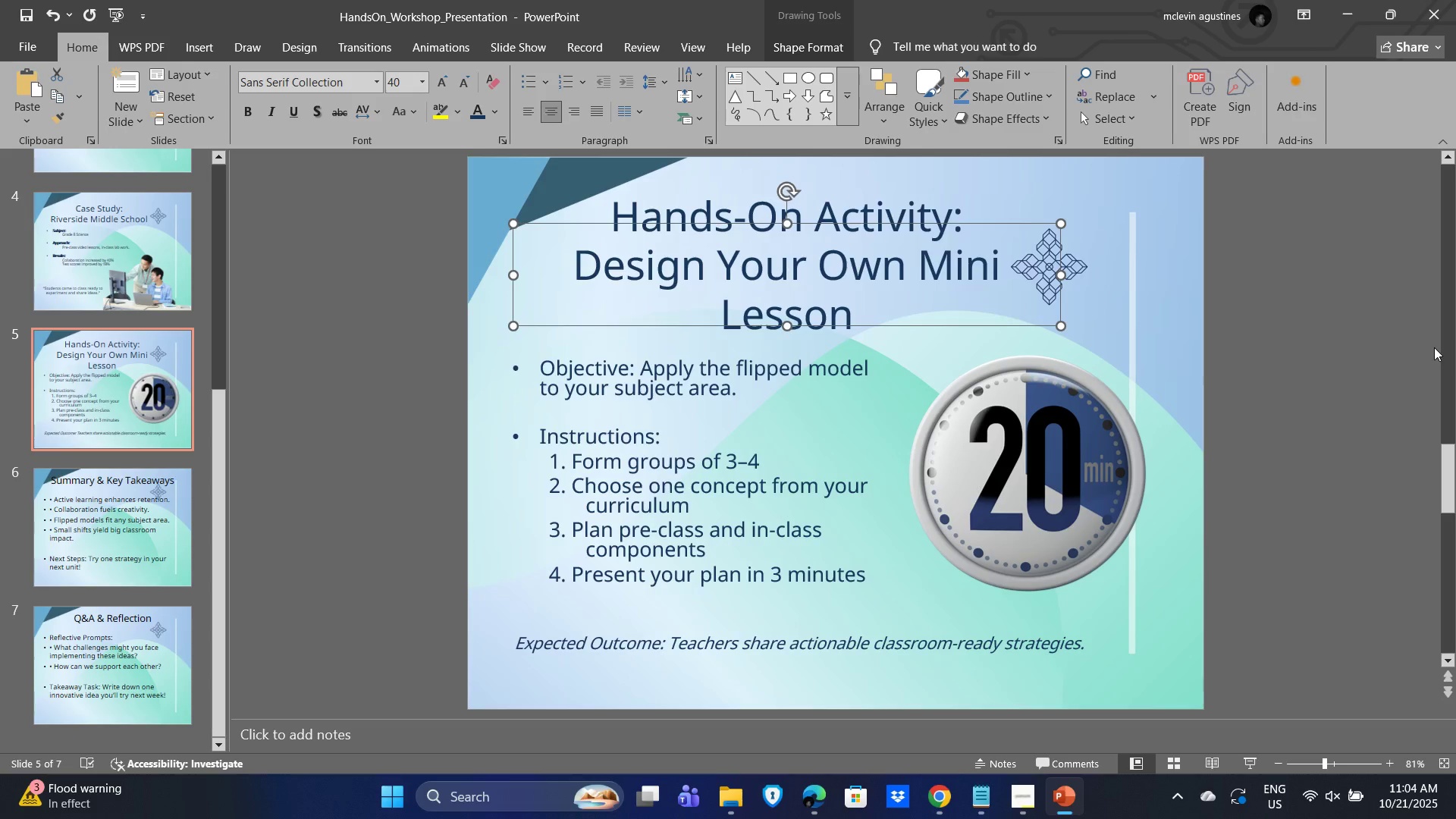 
key(ArrowUp)
 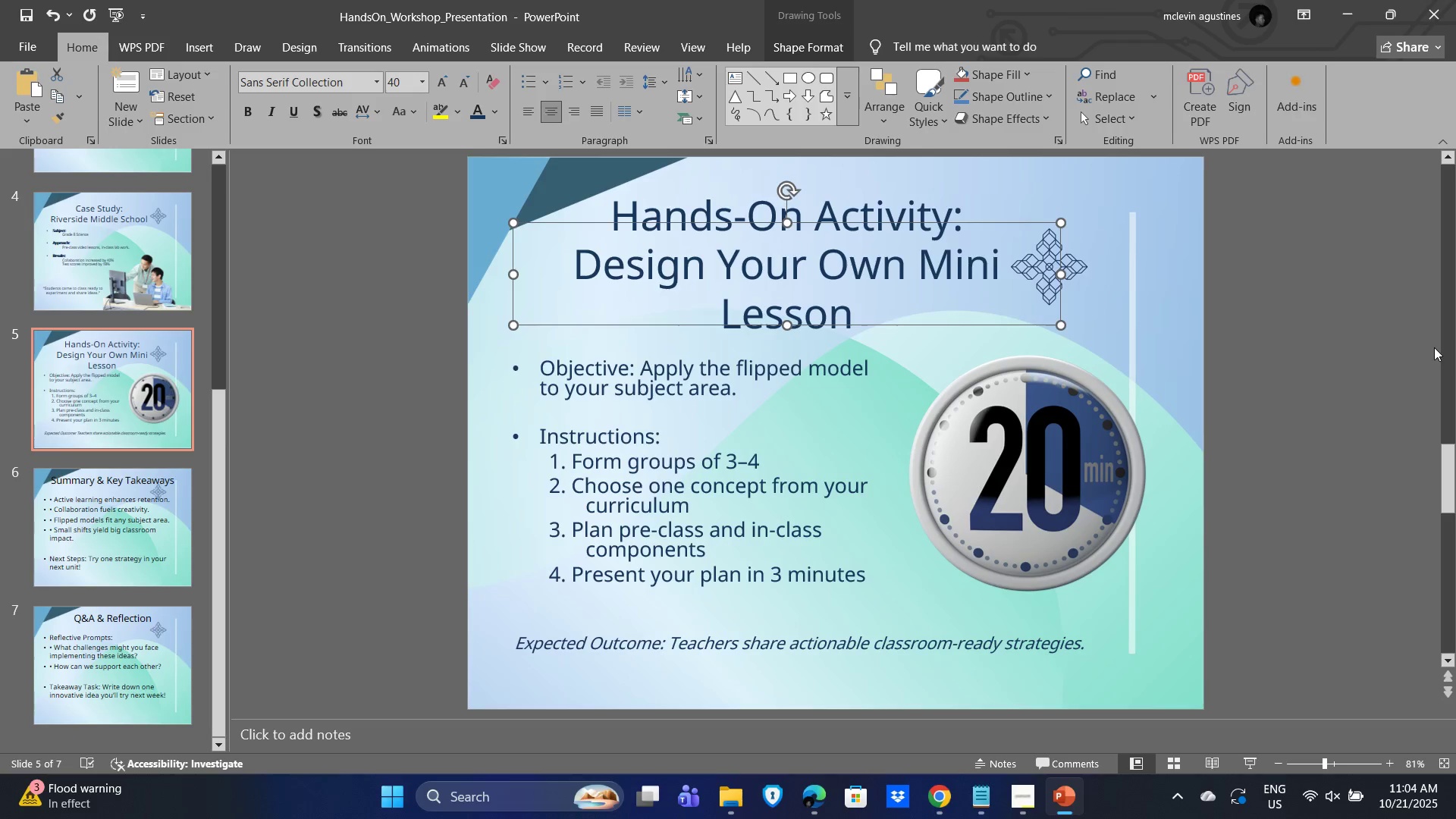 
key(ArrowUp)
 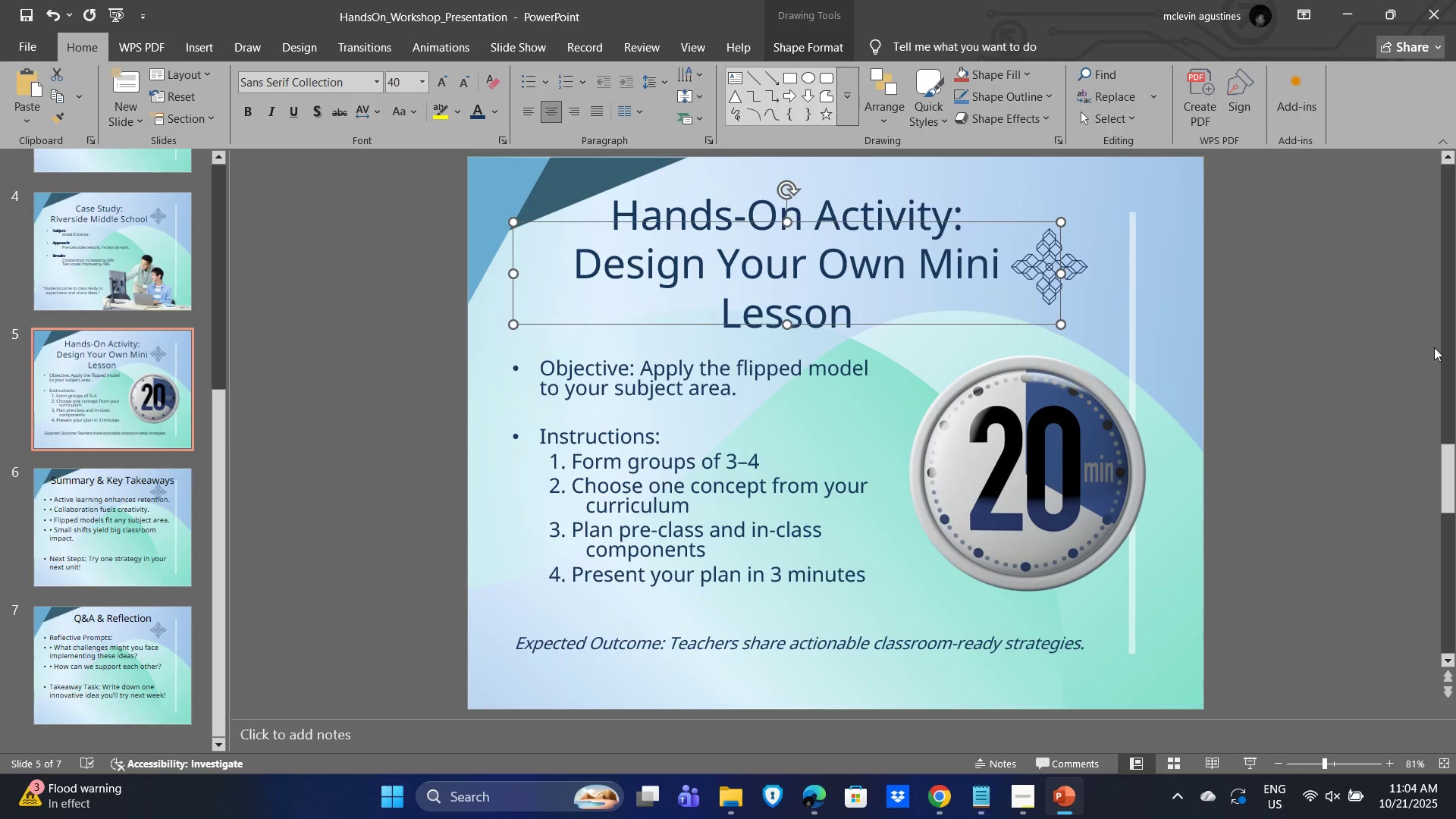 
key(ArrowUp)
 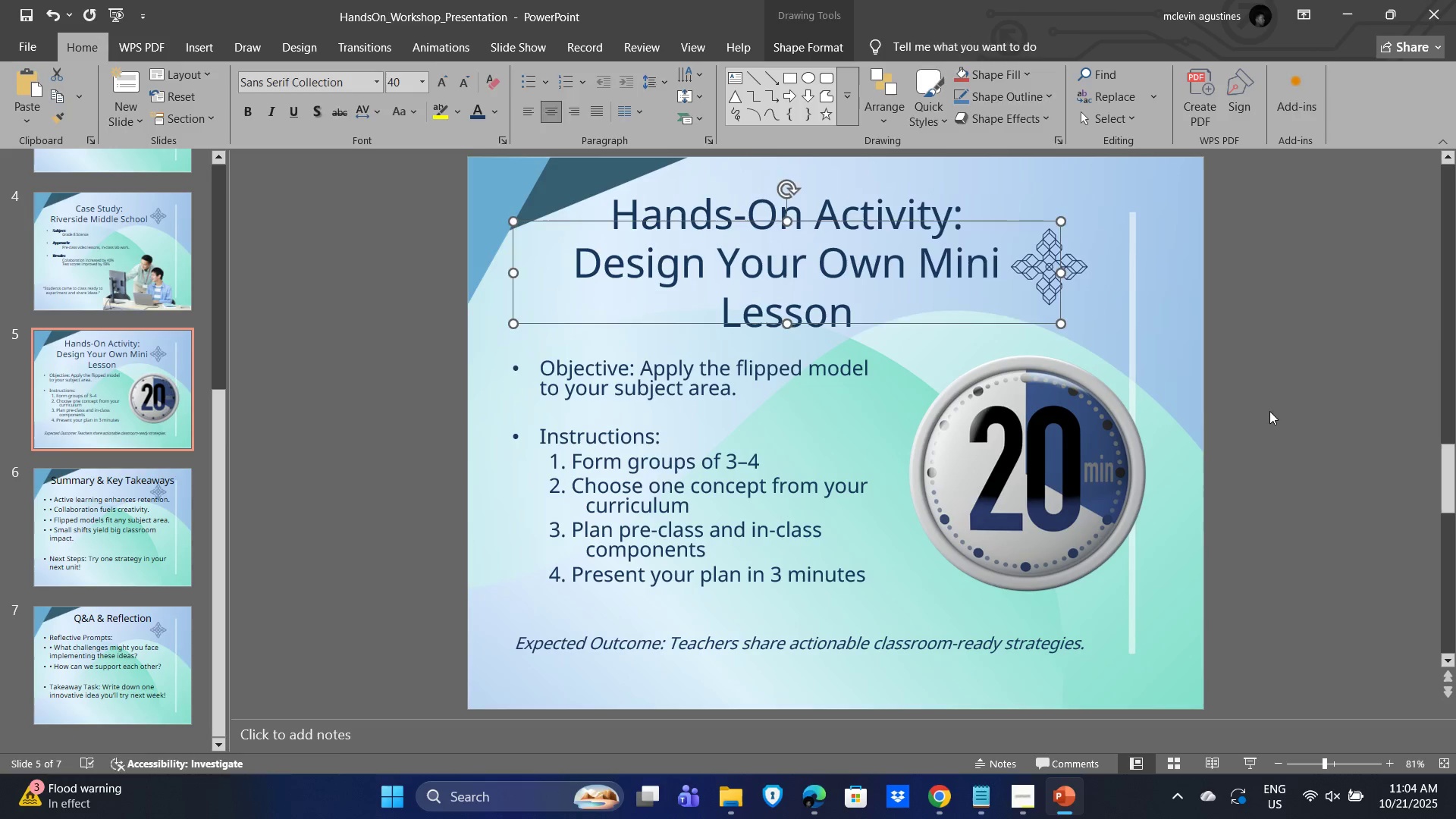 
double_click([984, 462])
 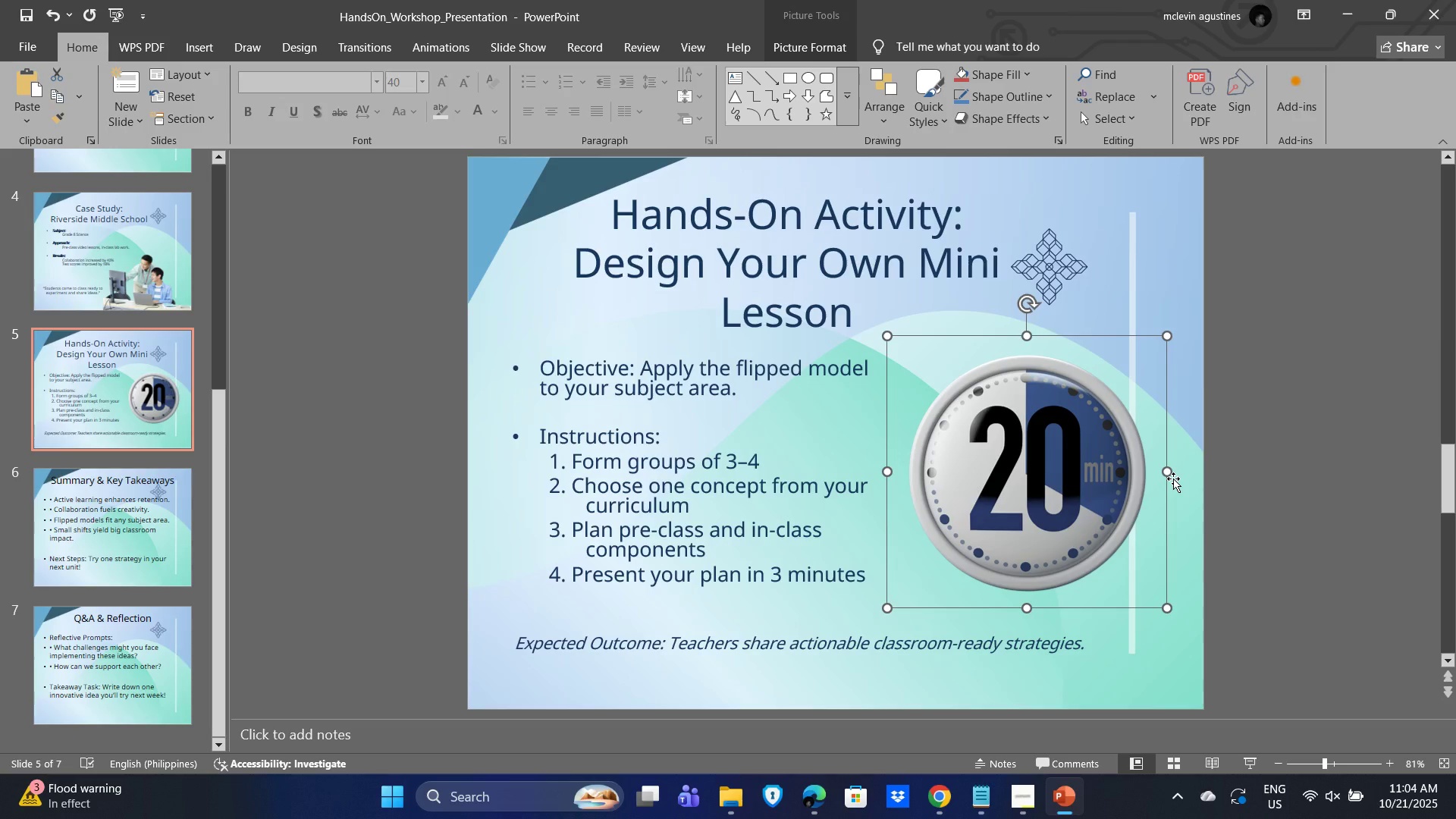 
key(ArrowUp)
 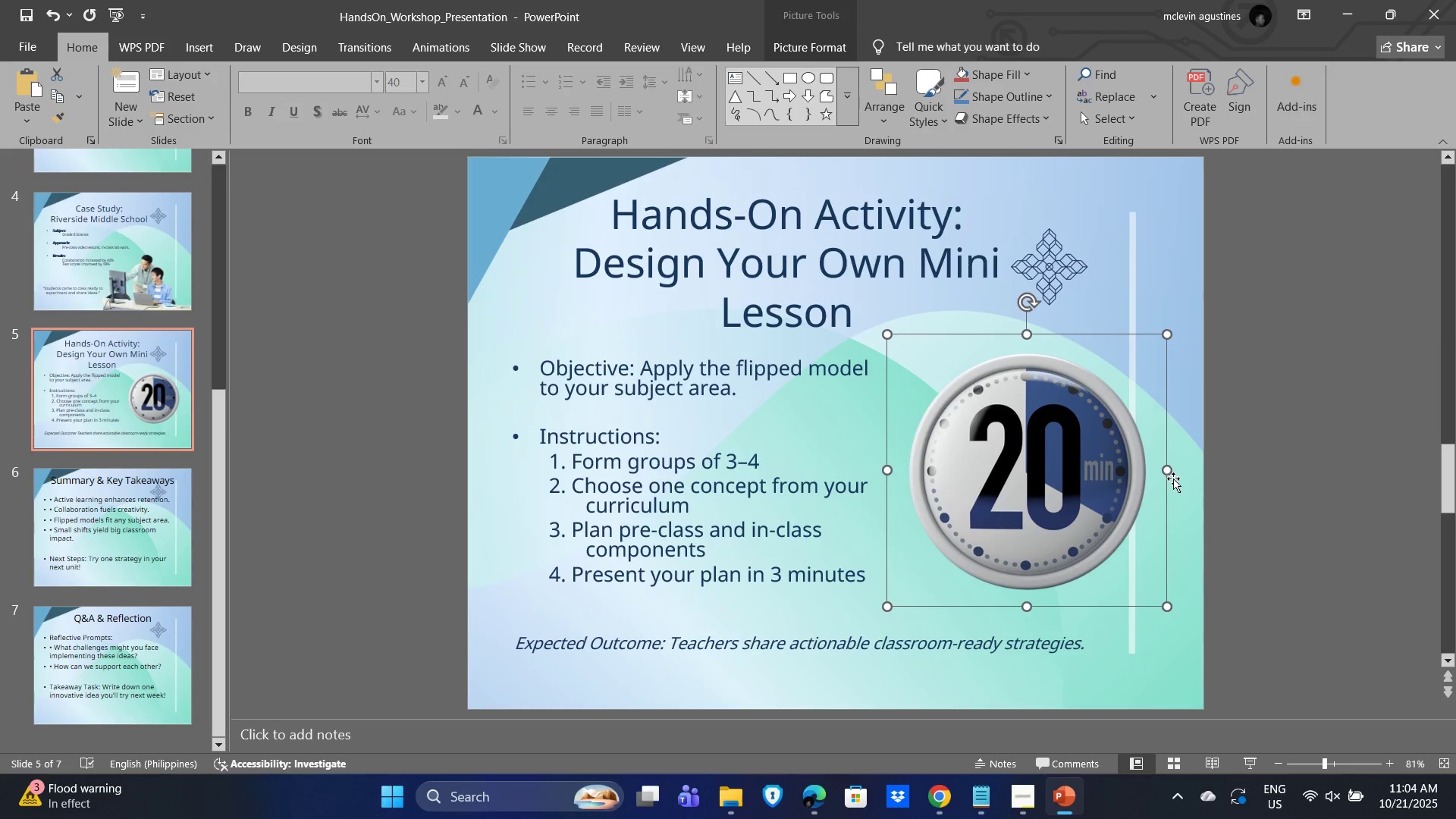 
key(ArrowUp)
 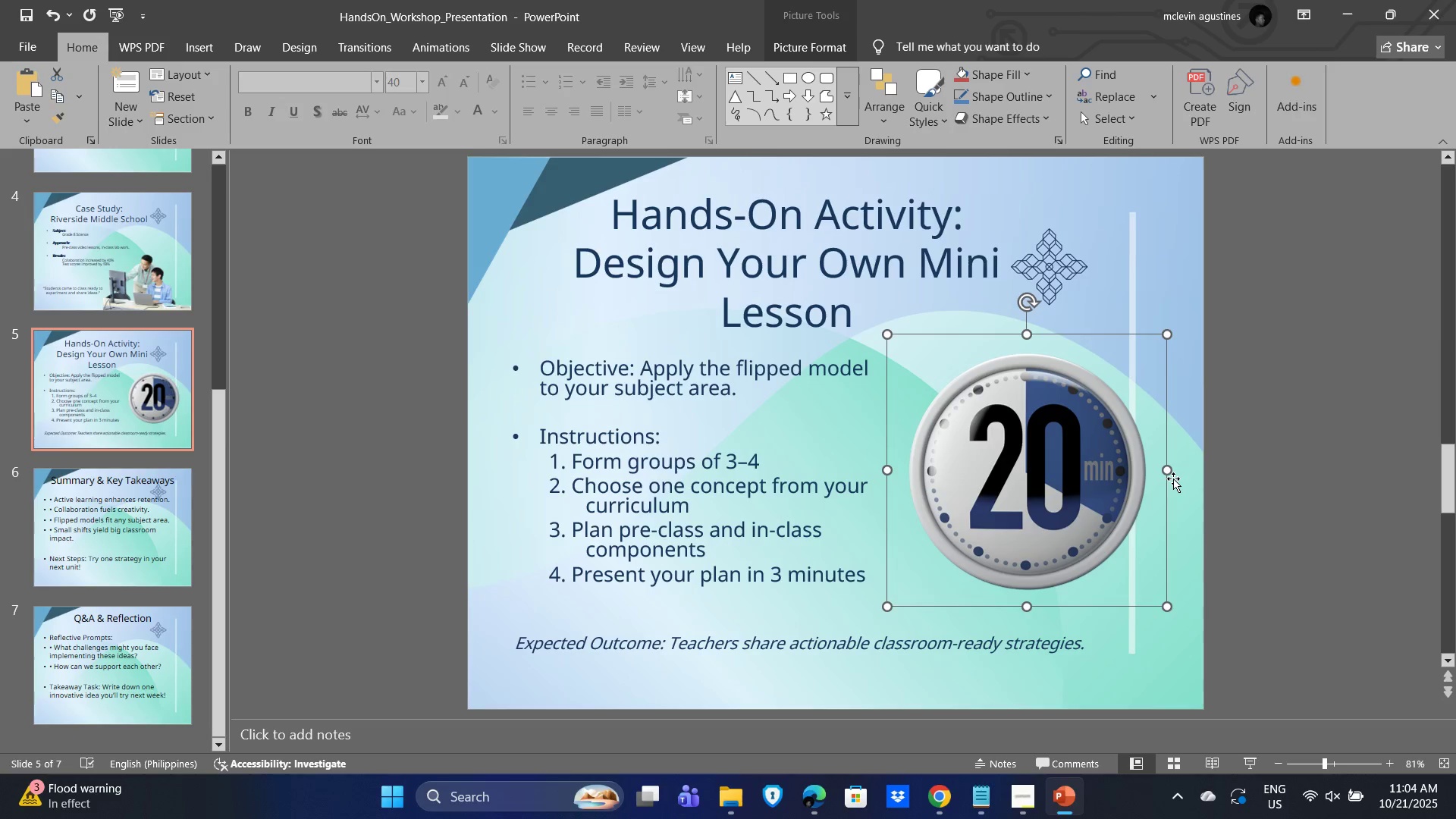 
key(ArrowUp)
 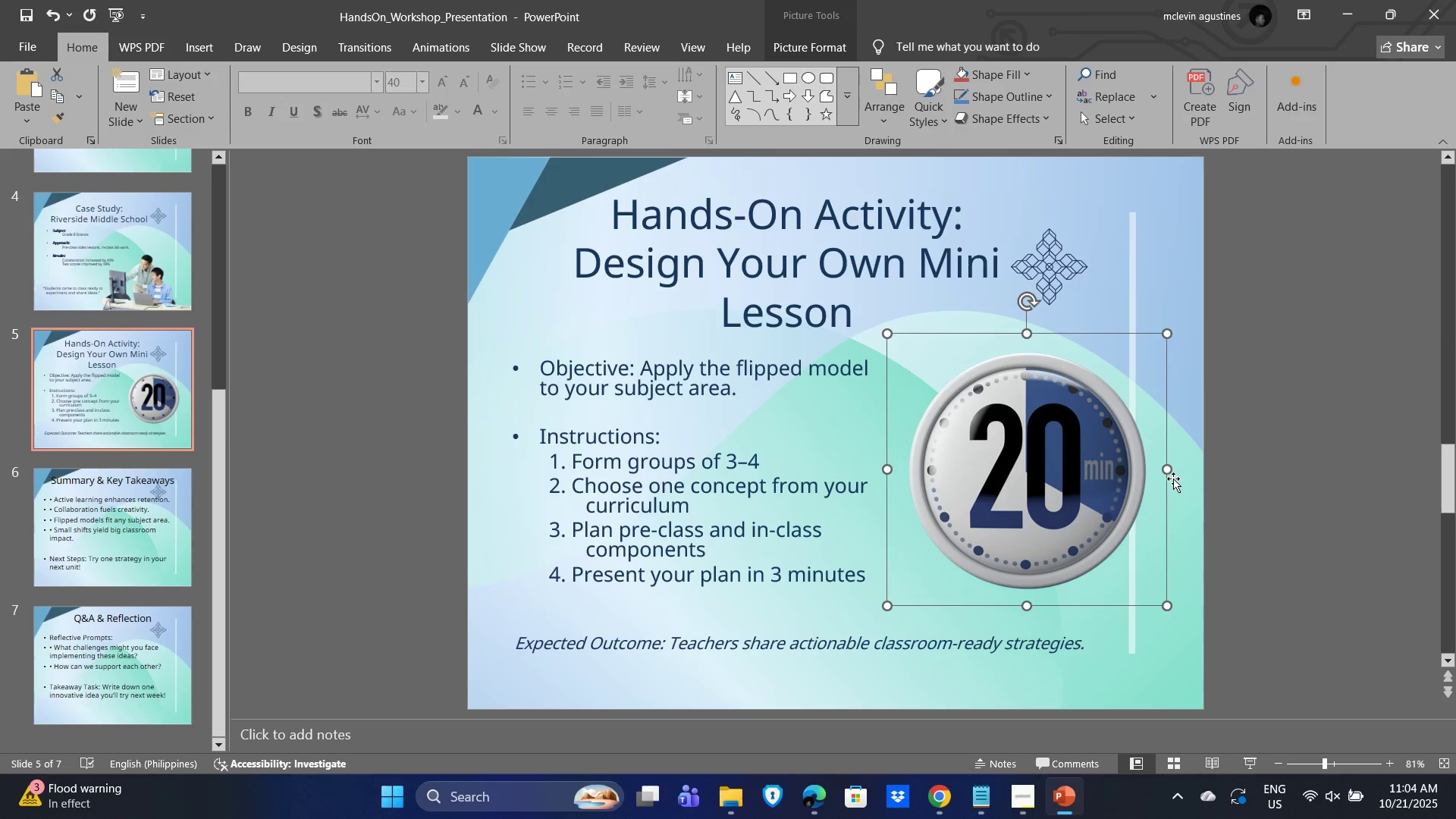 
key(ArrowUp)
 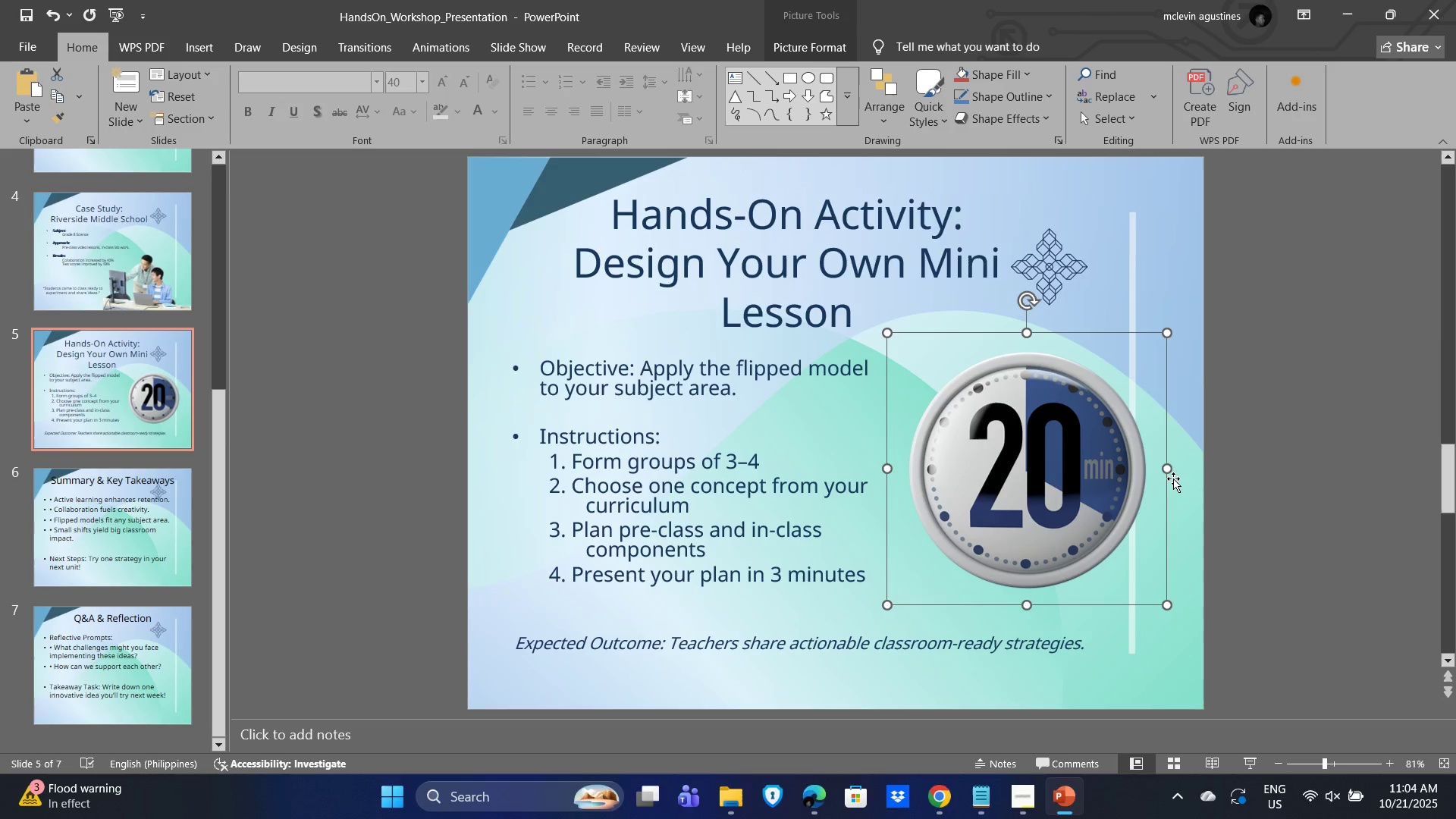 
key(ArrowUp)
 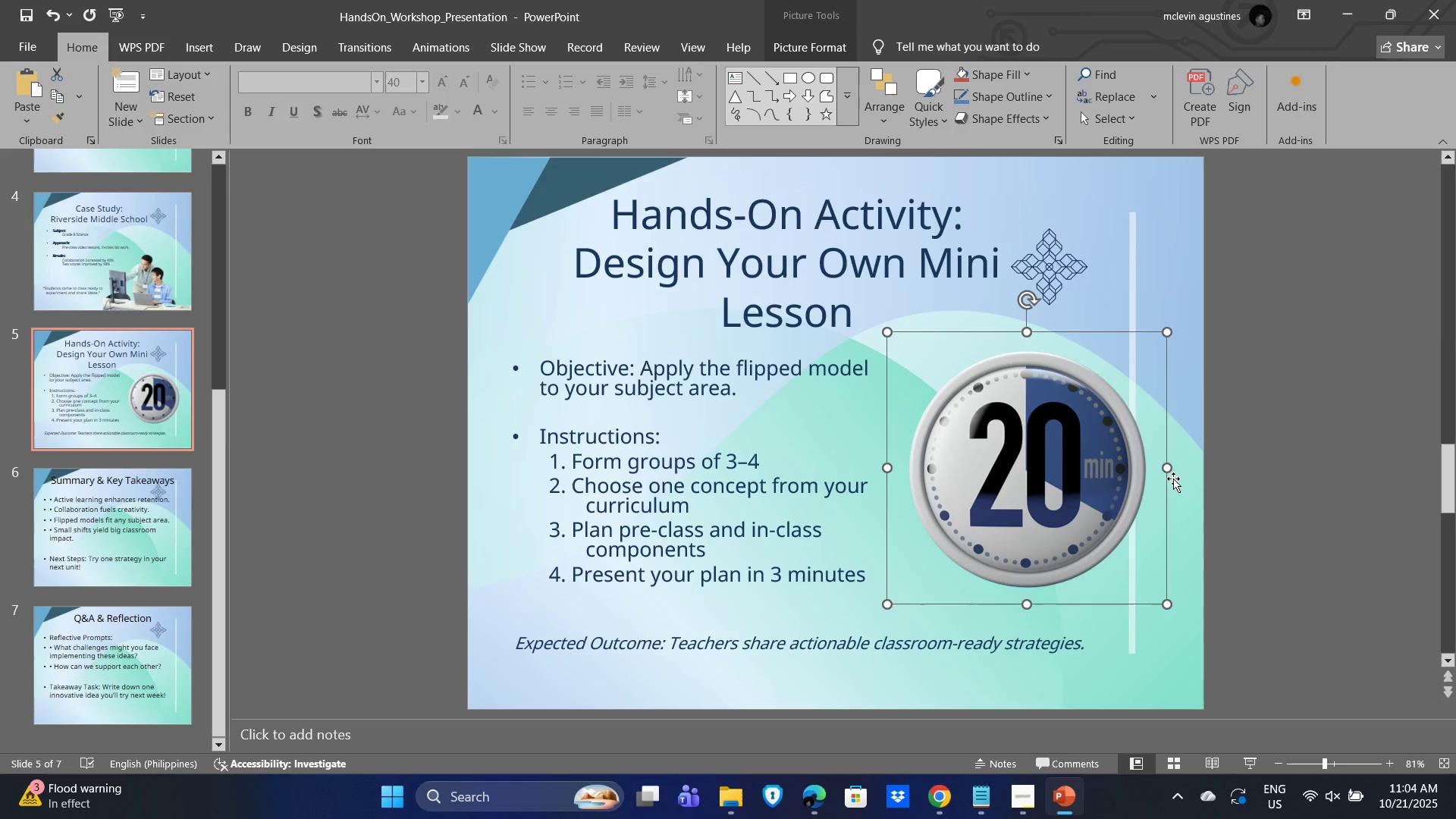 
key(ArrowUp)
 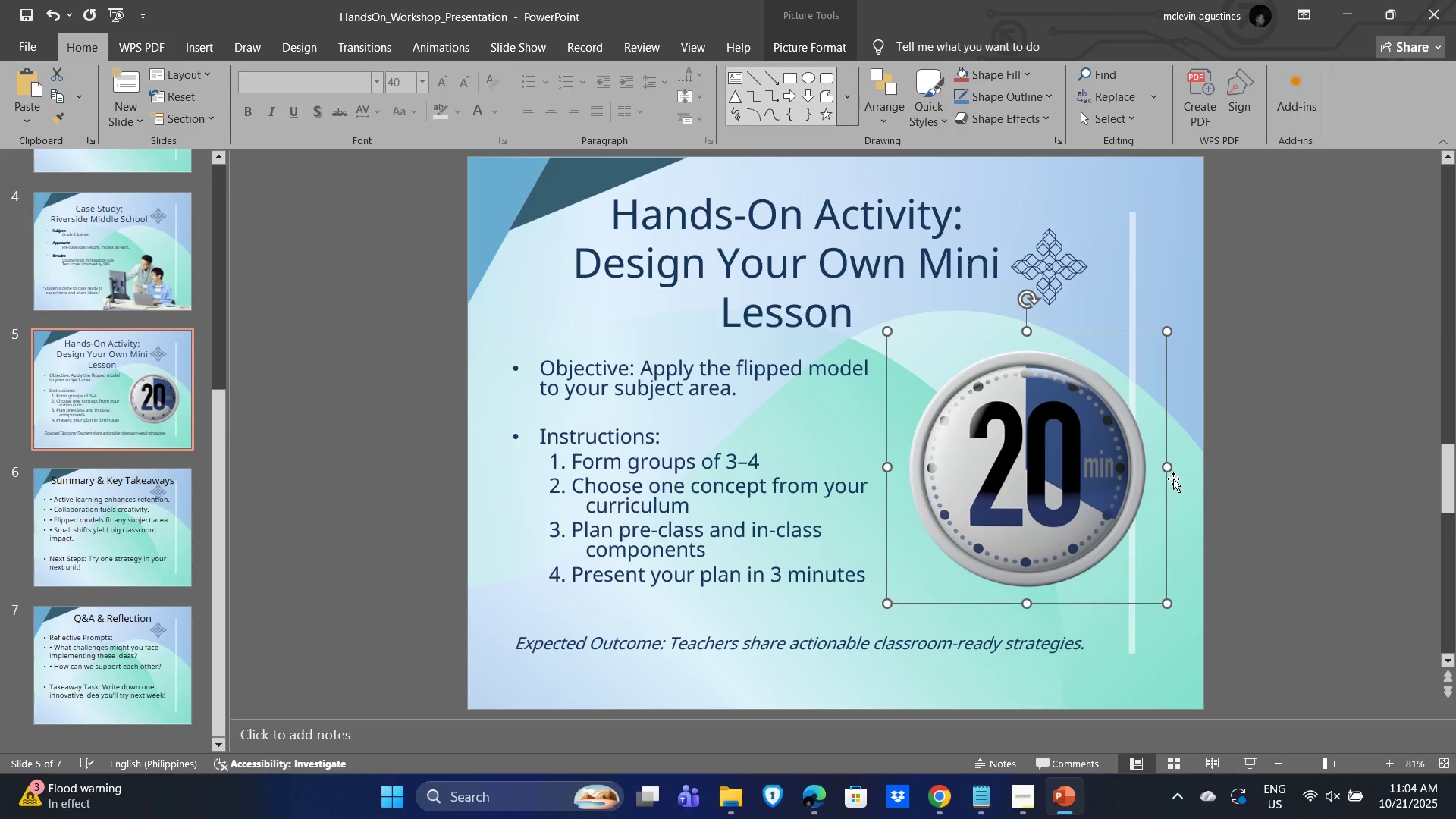 
key(ArrowUp)
 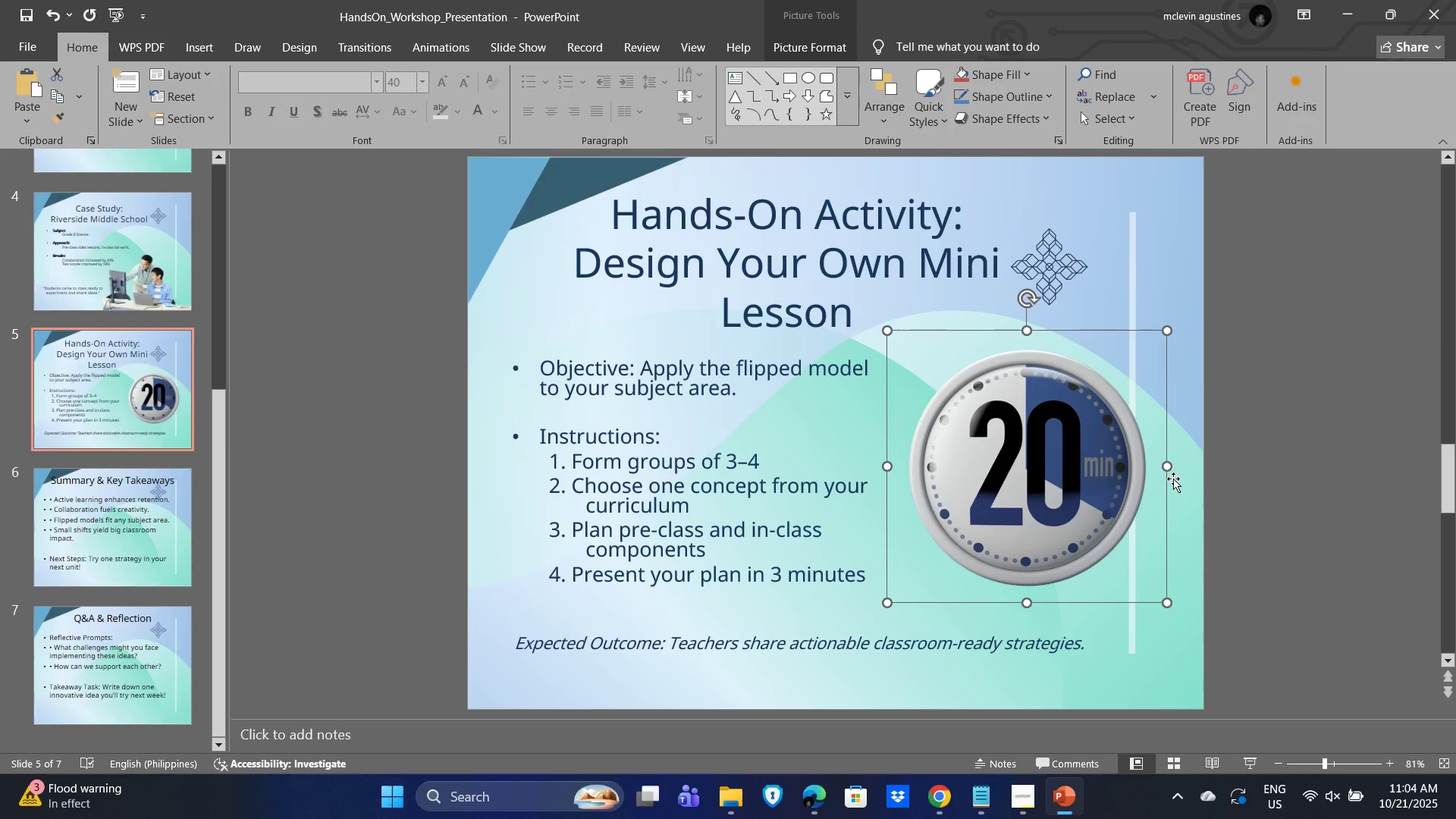 
key(ArrowUp)
 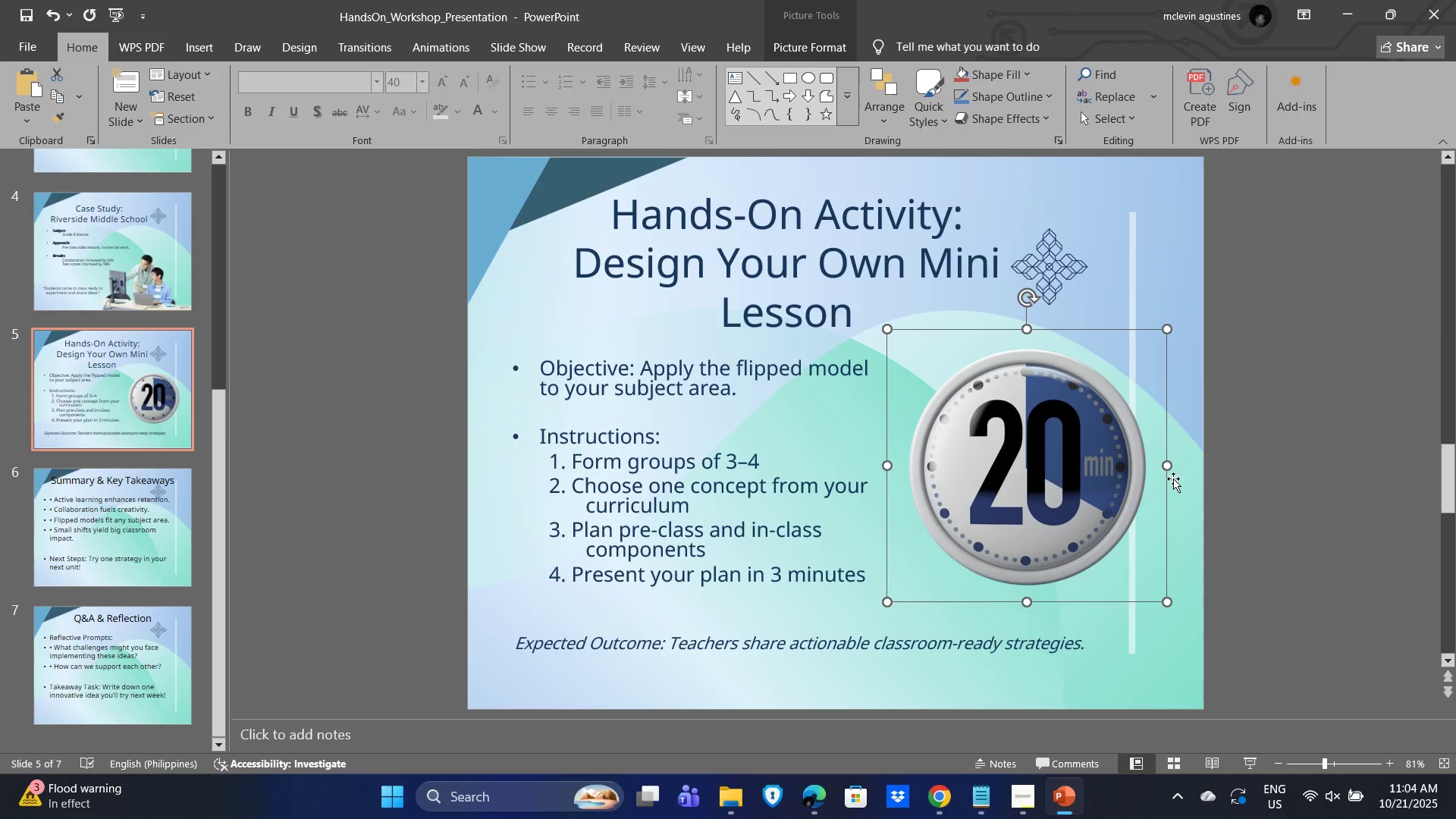 
key(ArrowUp)
 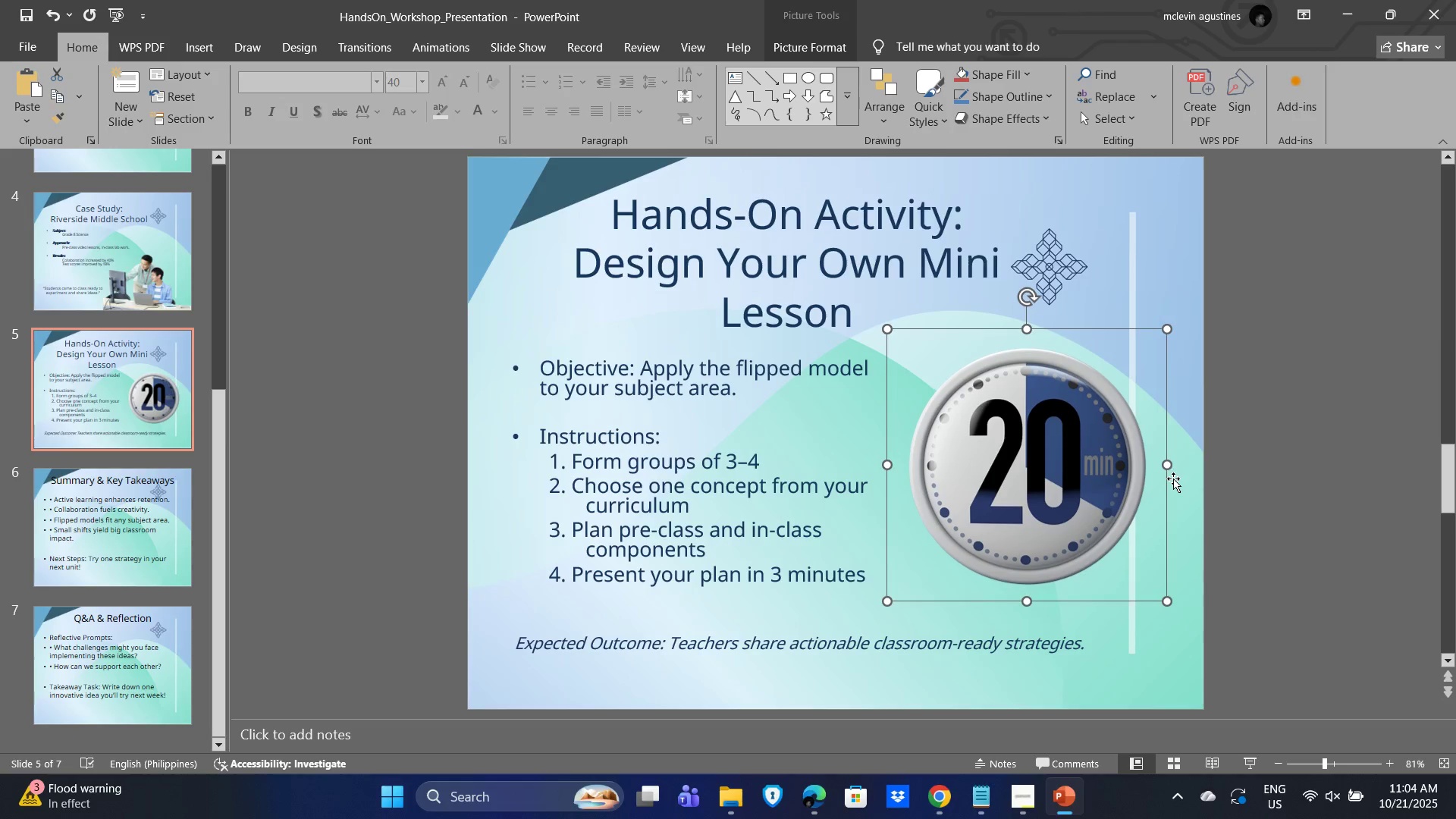 
key(ArrowUp)
 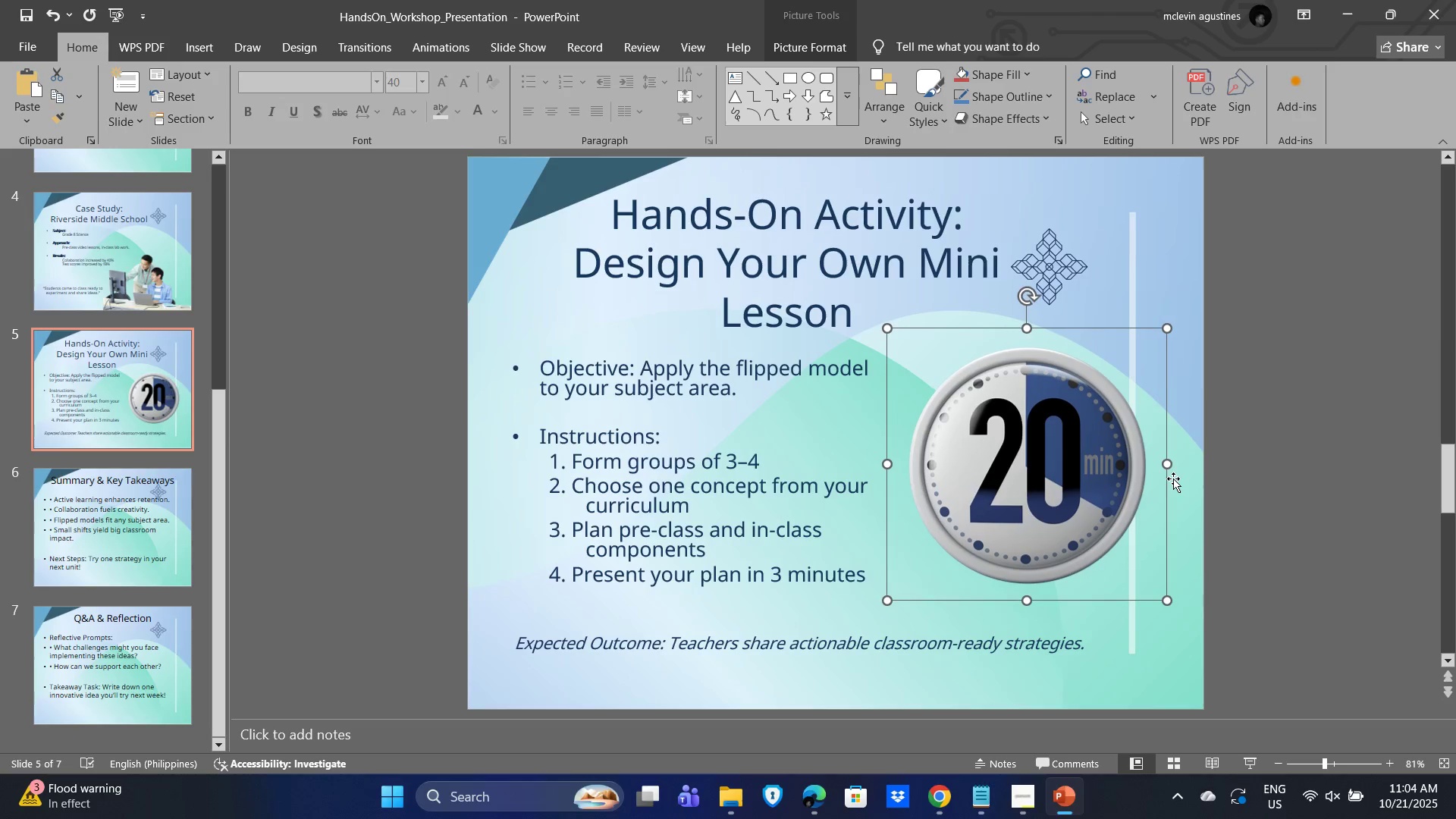 
key(ArrowUp)
 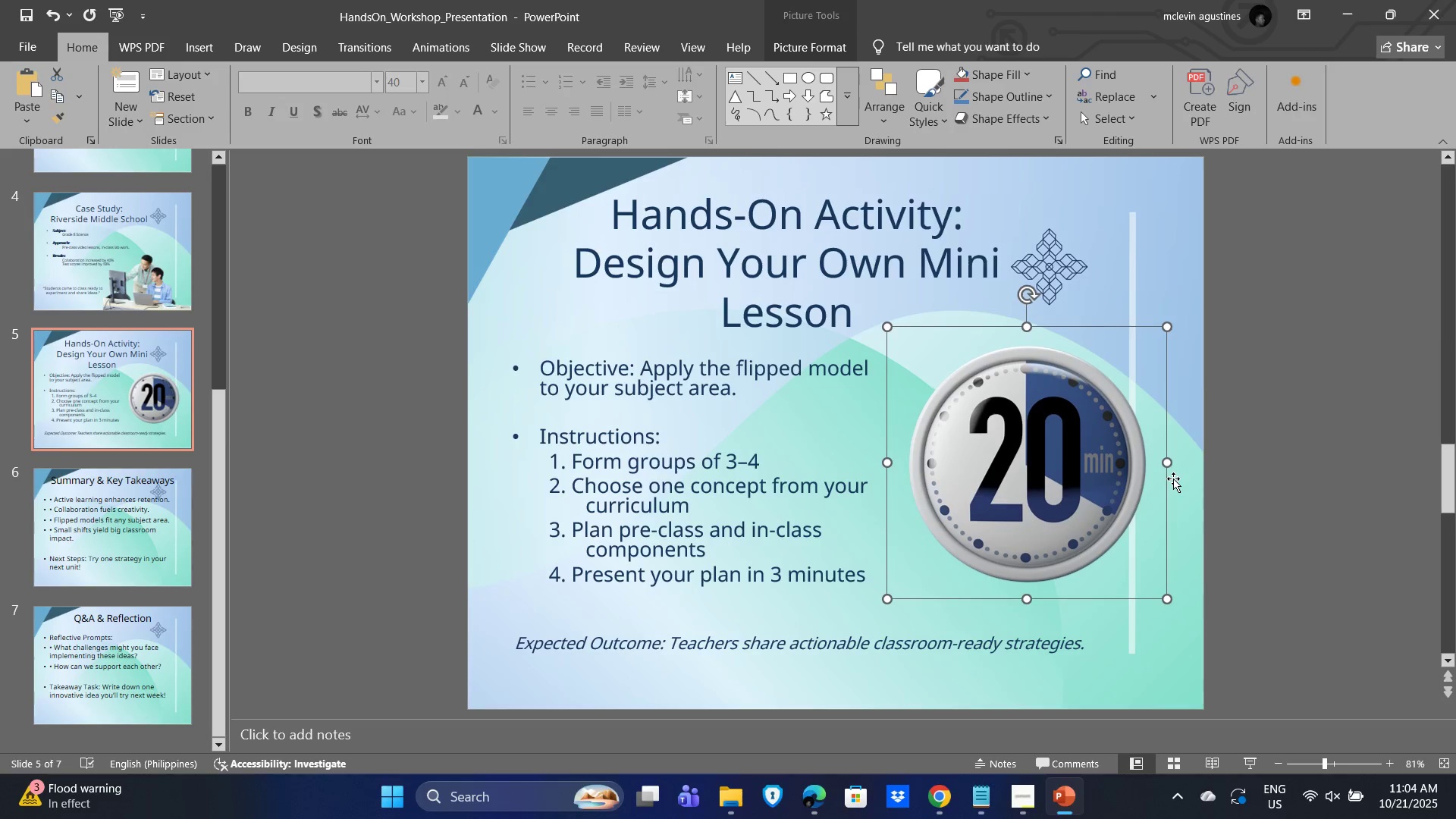 
key(ArrowUp)
 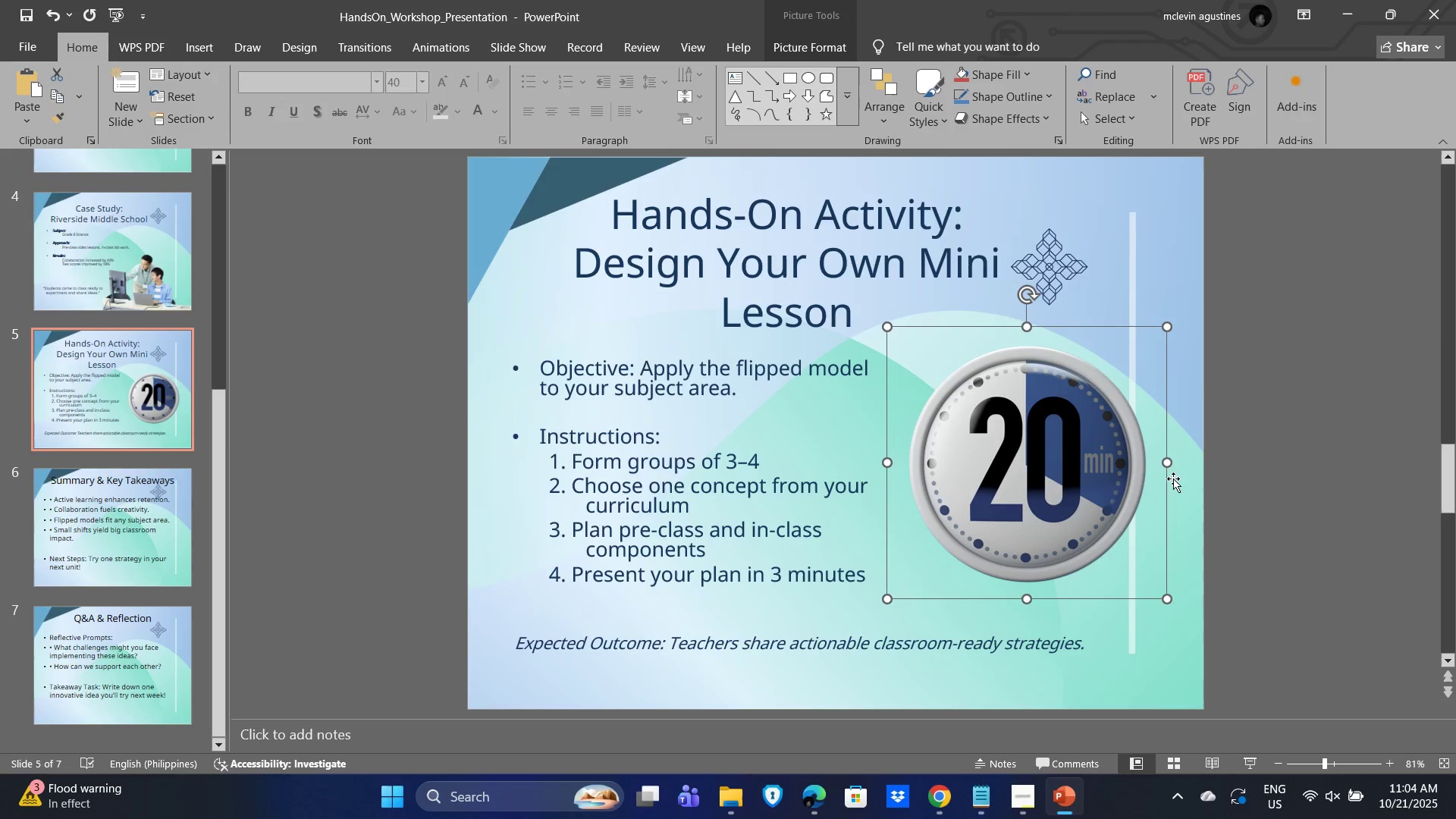 
key(ArrowUp)
 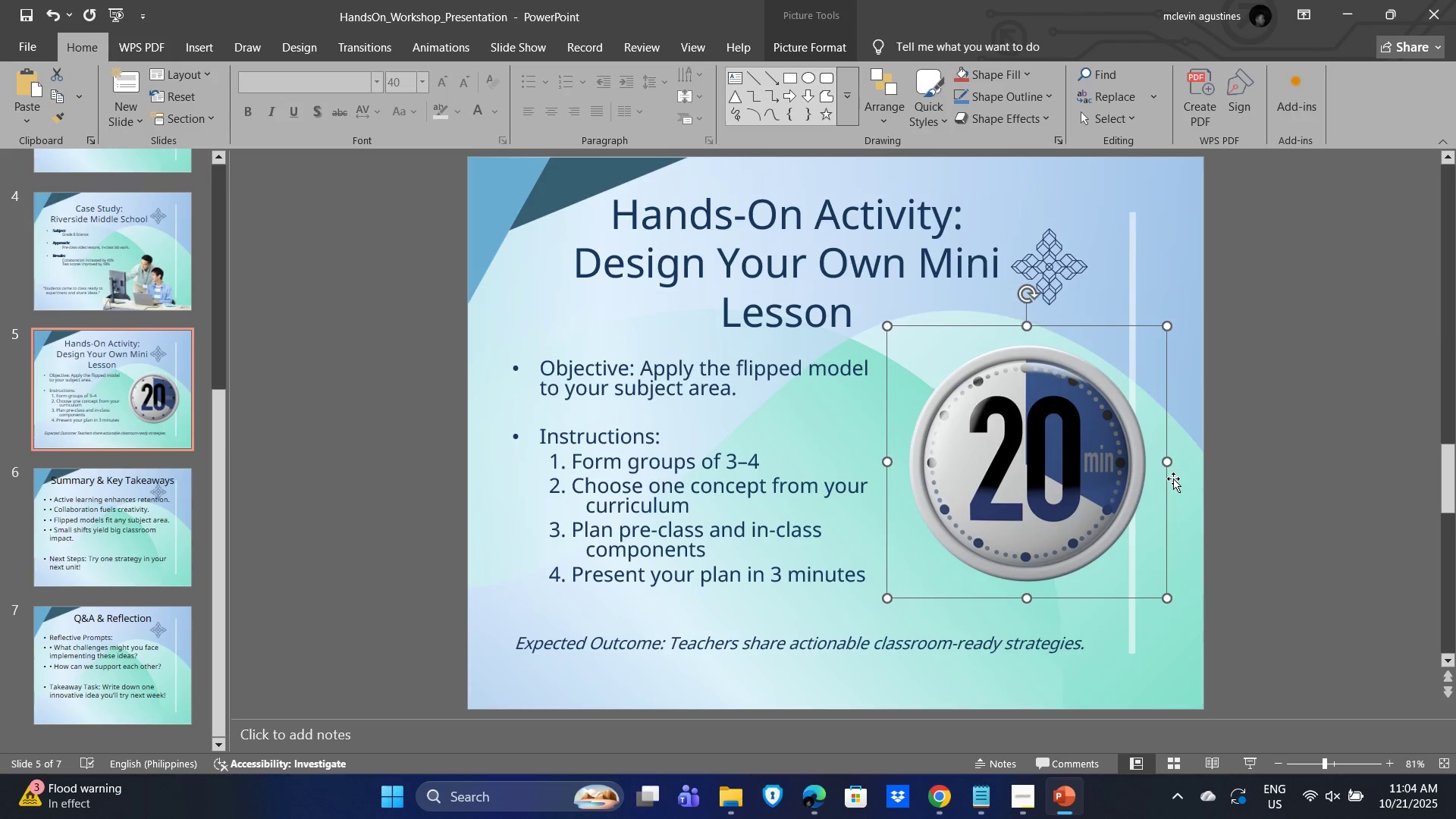 
key(ArrowUp)
 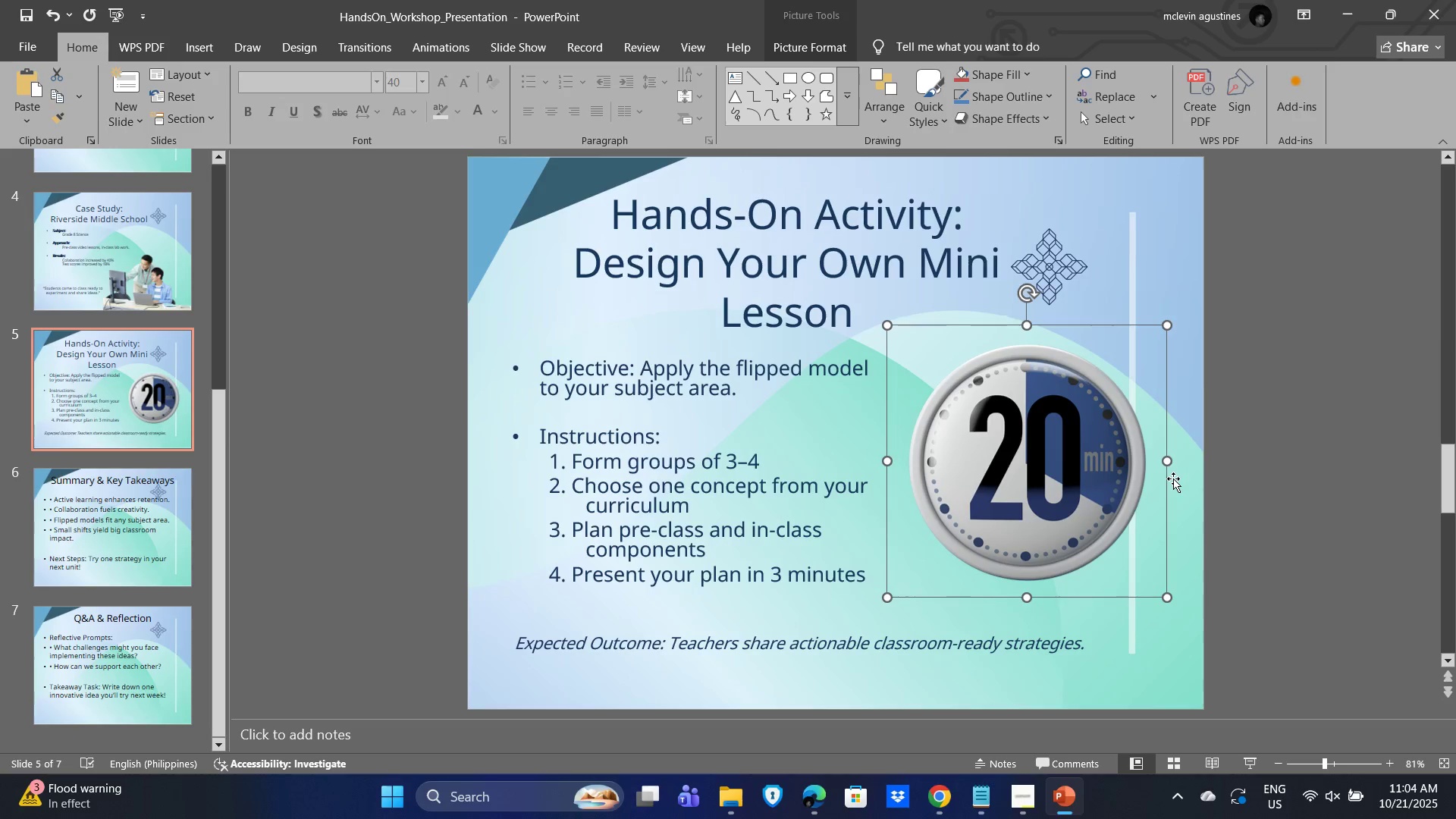 
key(ArrowUp)
 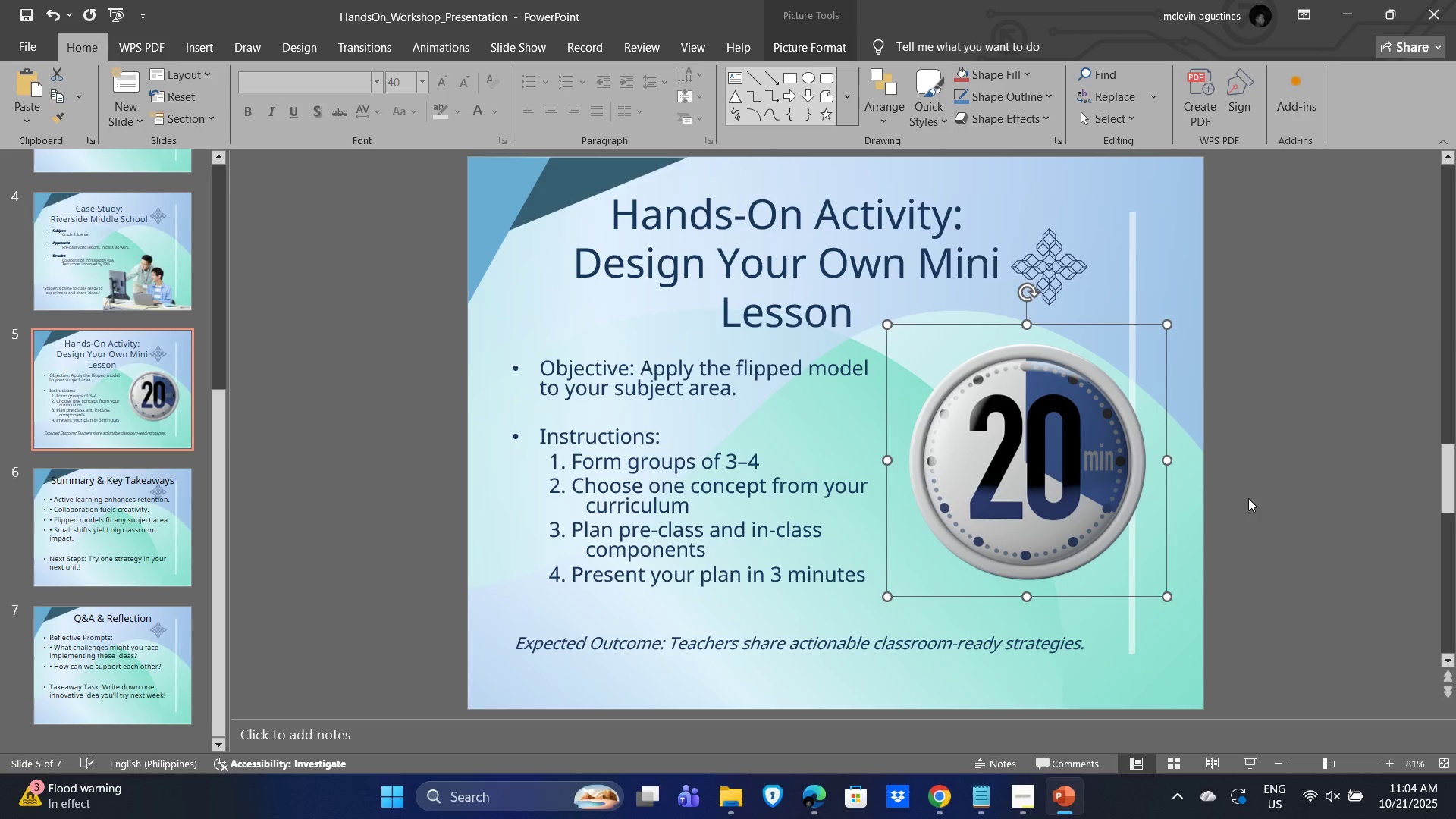 
left_click([1306, 488])
 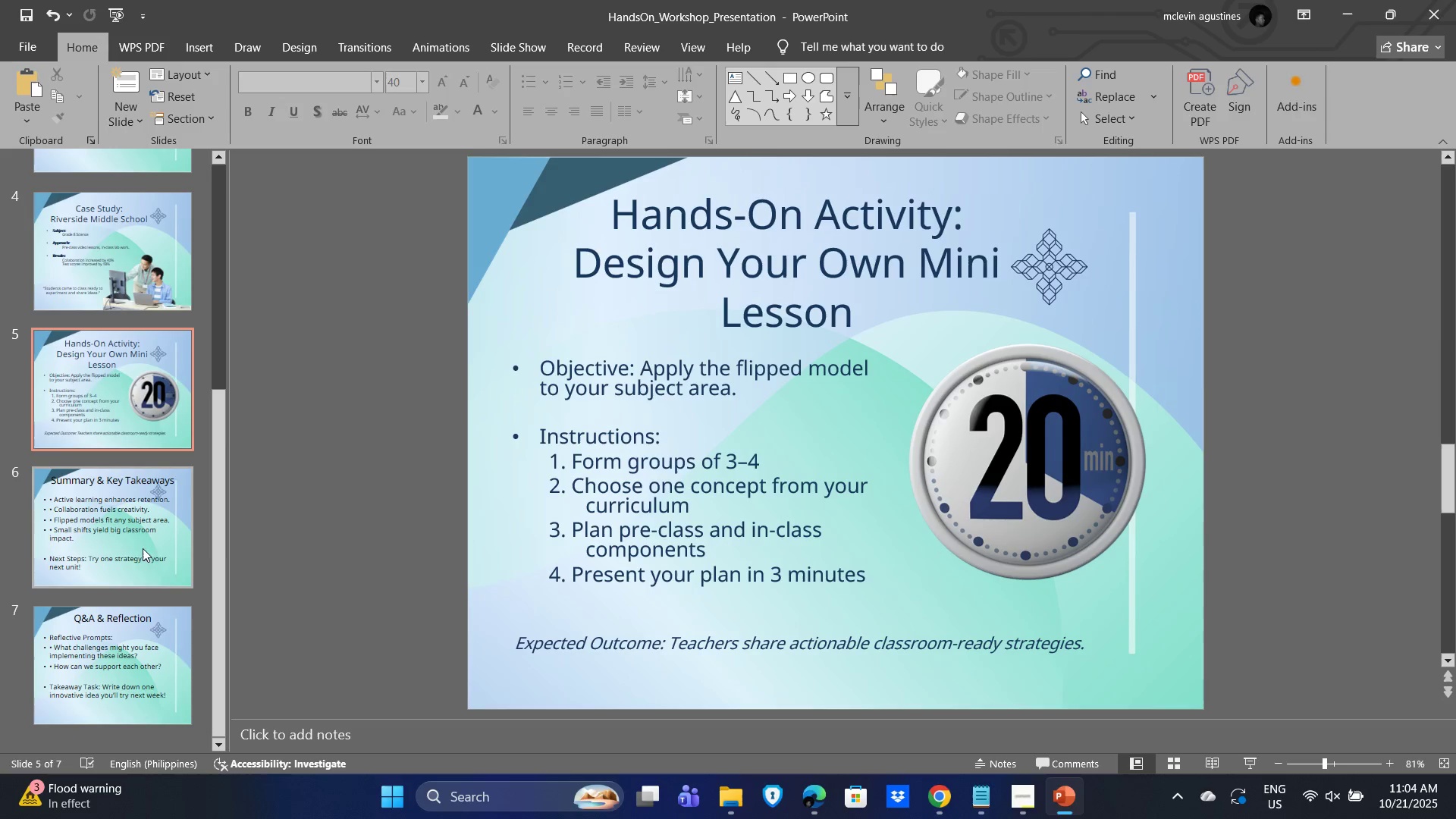 
left_click([128, 538])
 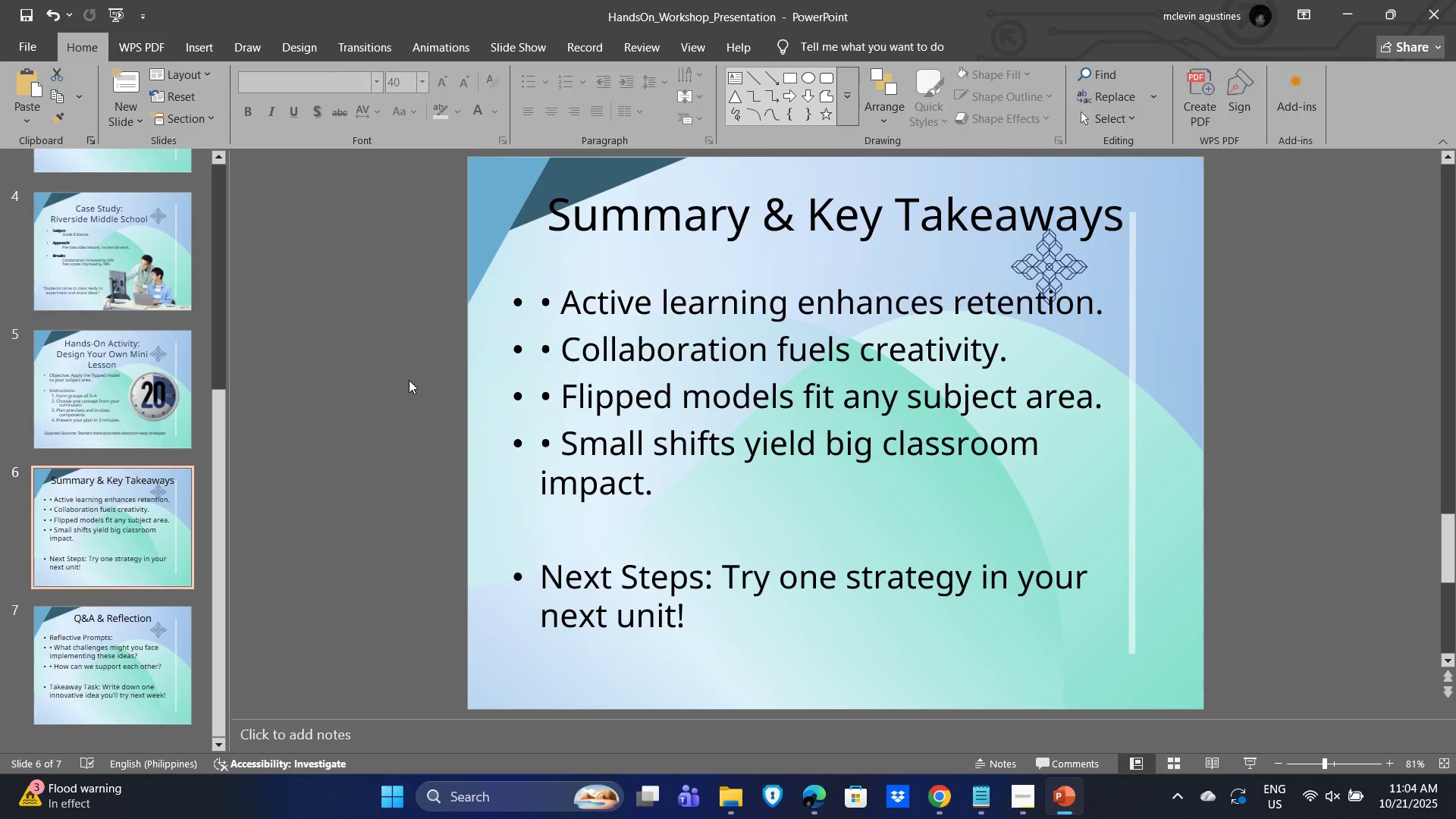 
key(Alt+Tab)
 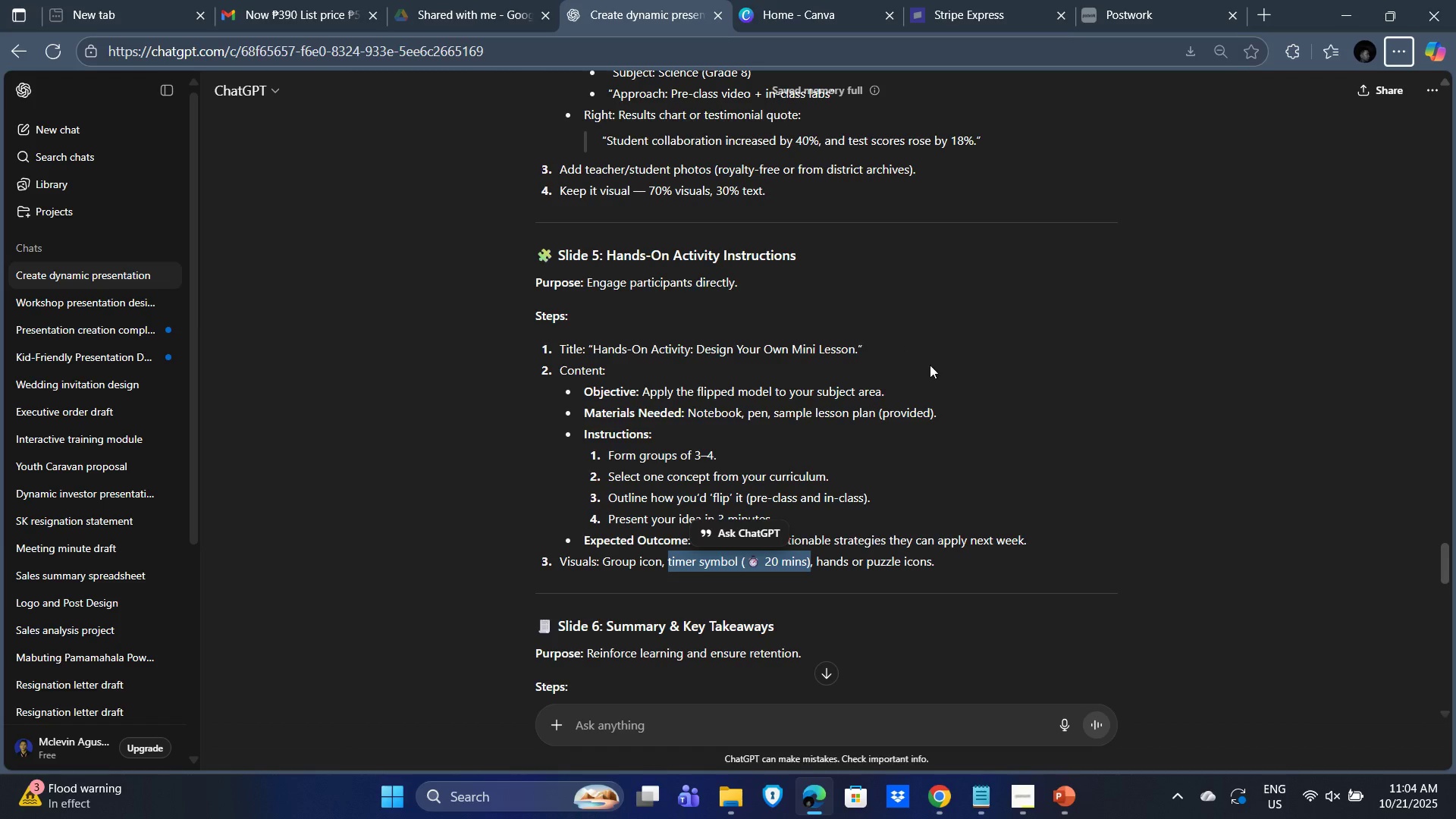 
scroll: coordinate [968, 453], scroll_direction: down, amount: 4.0
 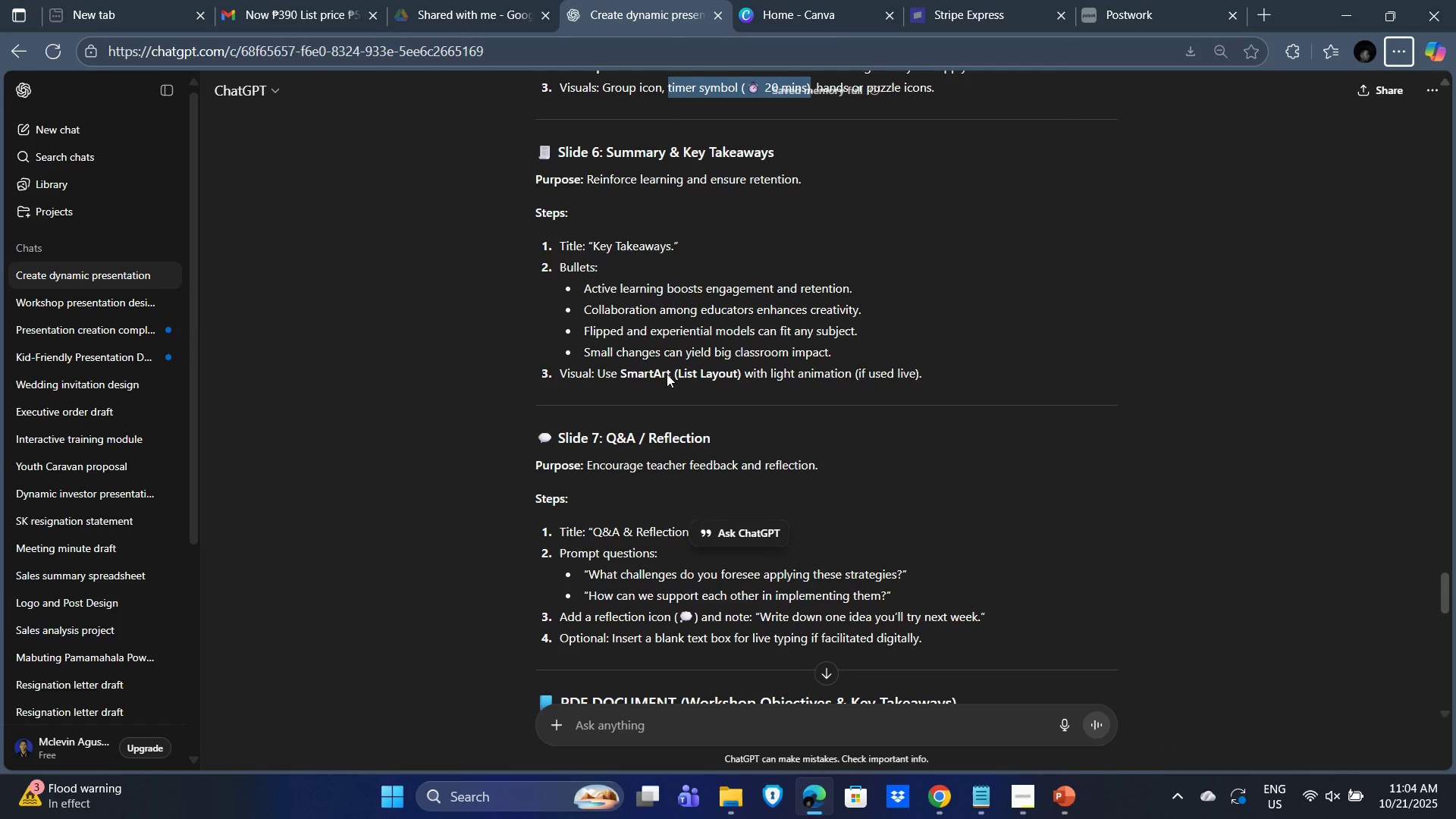 
scroll: coordinate [885, 369], scroll_direction: none, amount: 0.0
 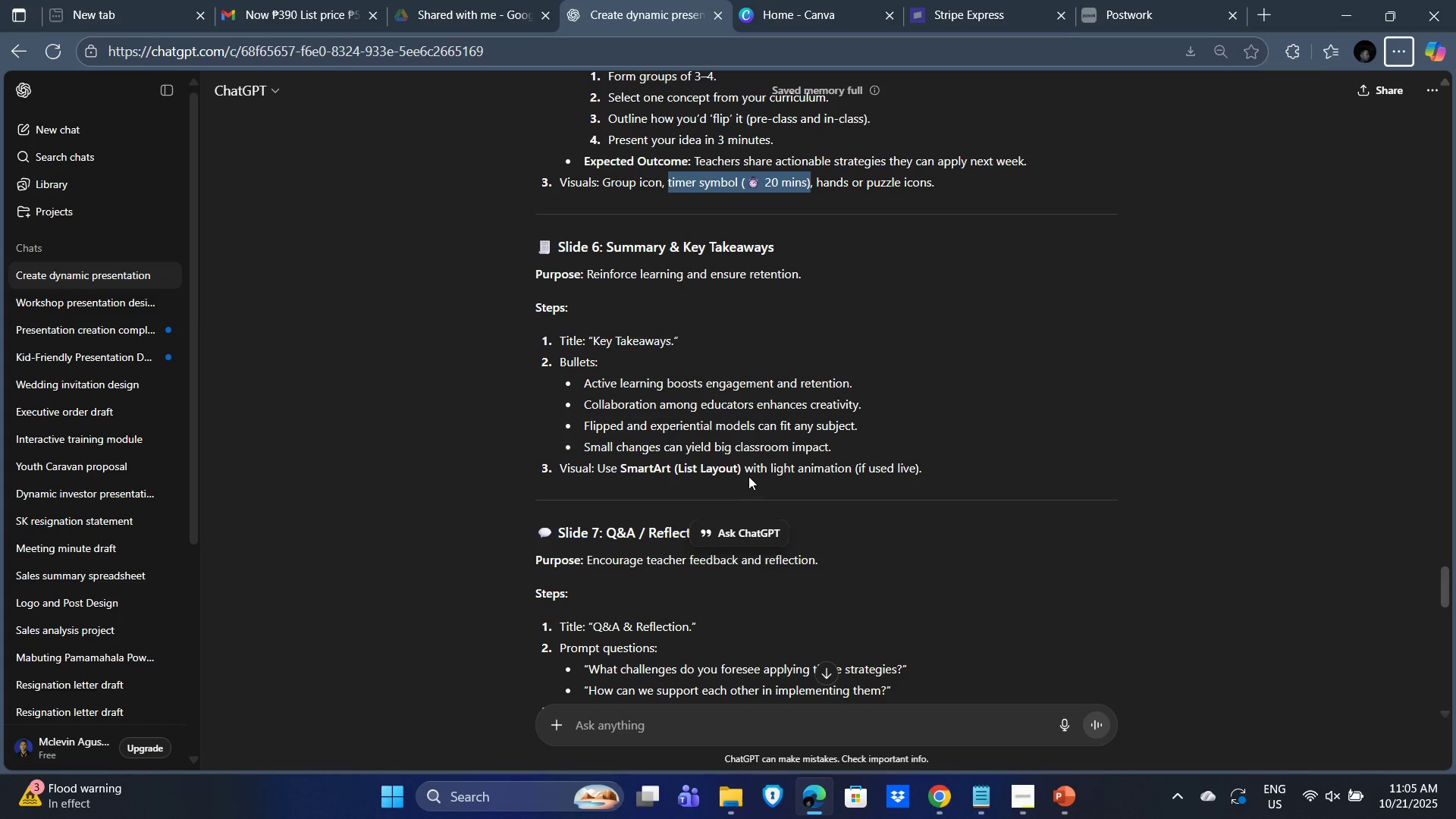 
wait(13.97)
 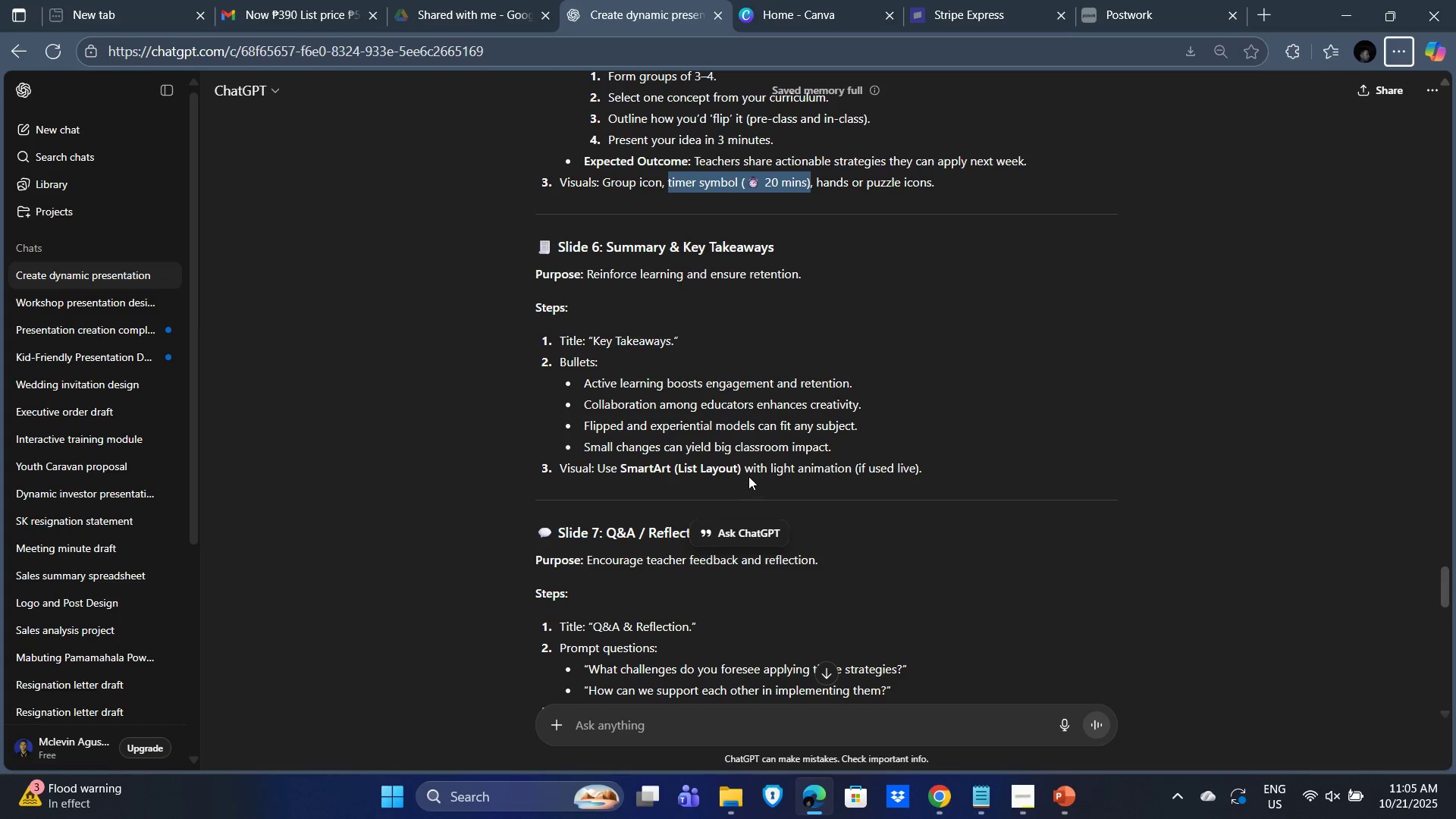 
key(Alt+AltLeft)
 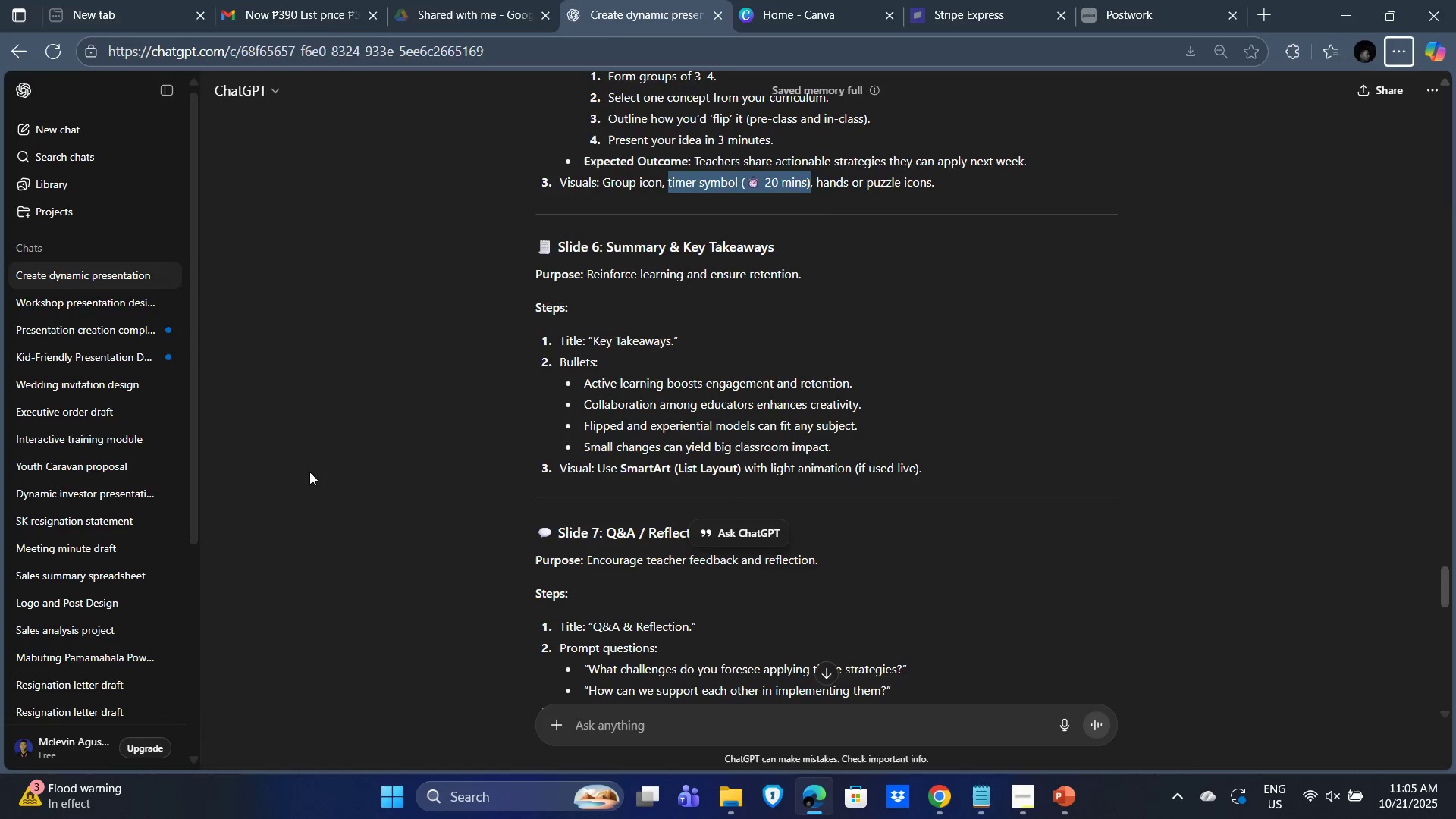 
key(Alt+Tab)
 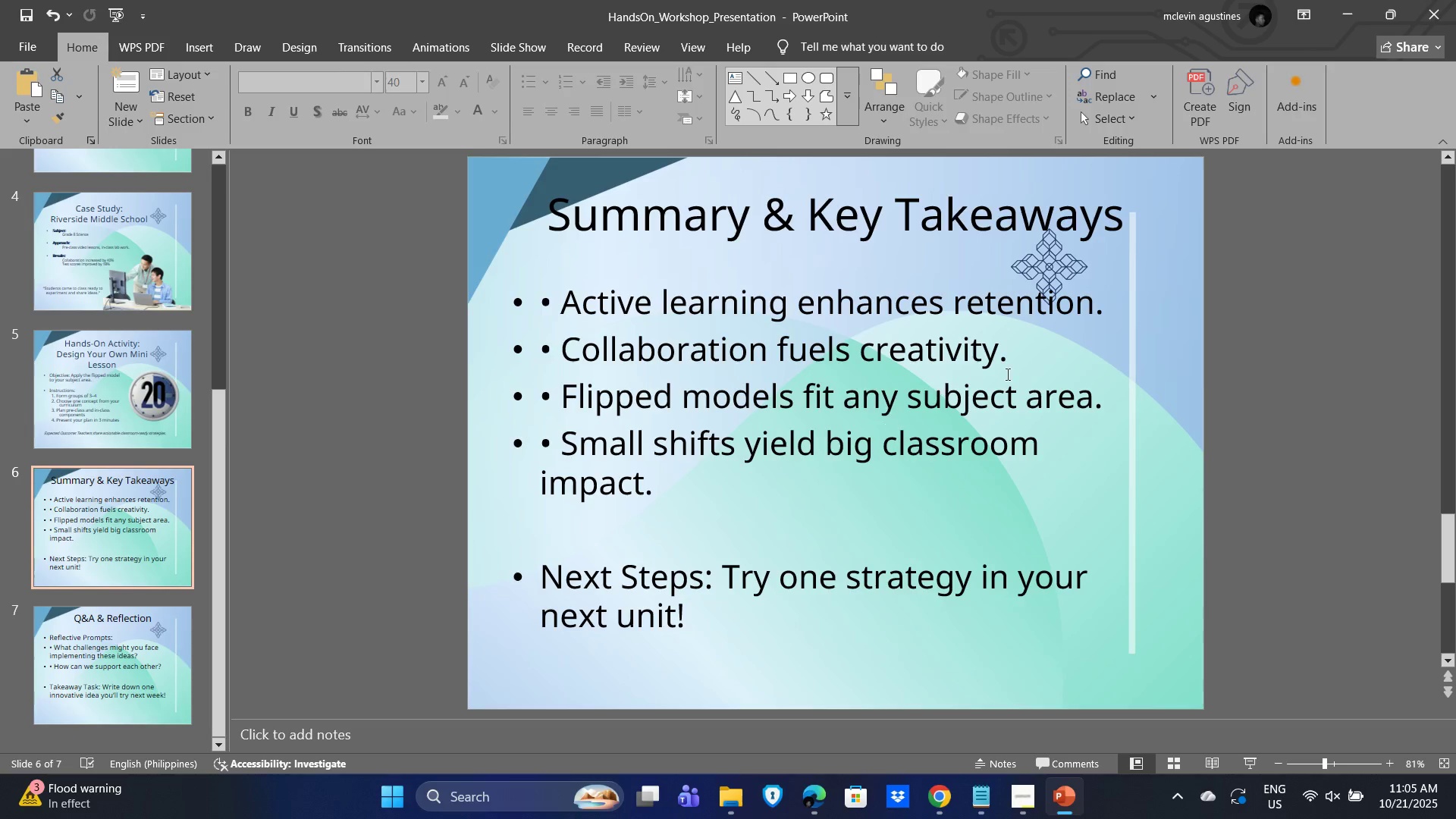 
left_click([1006, 375])
 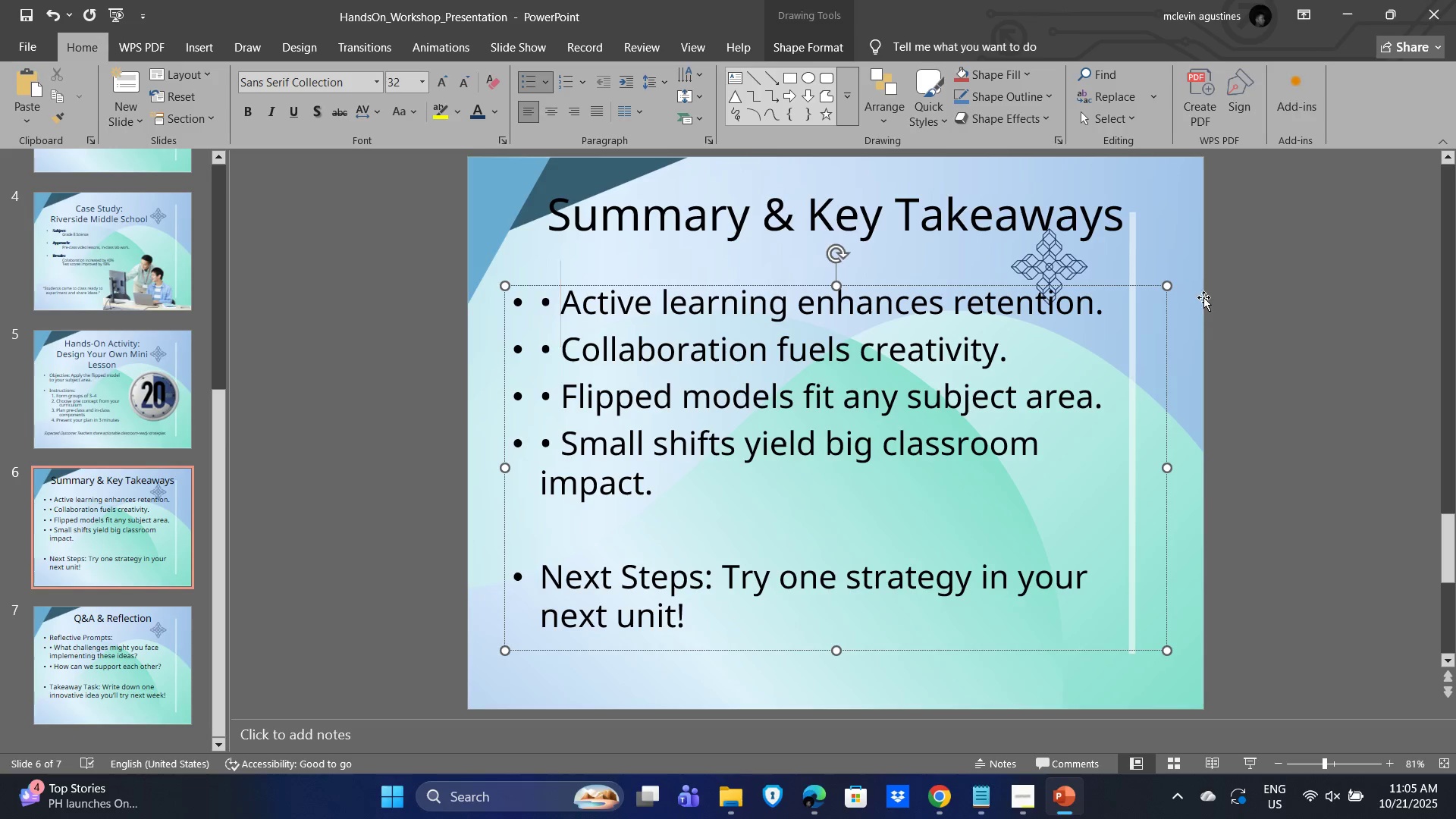 
left_click_drag(start_coordinate=[1170, 283], to_coordinate=[999, 486])
 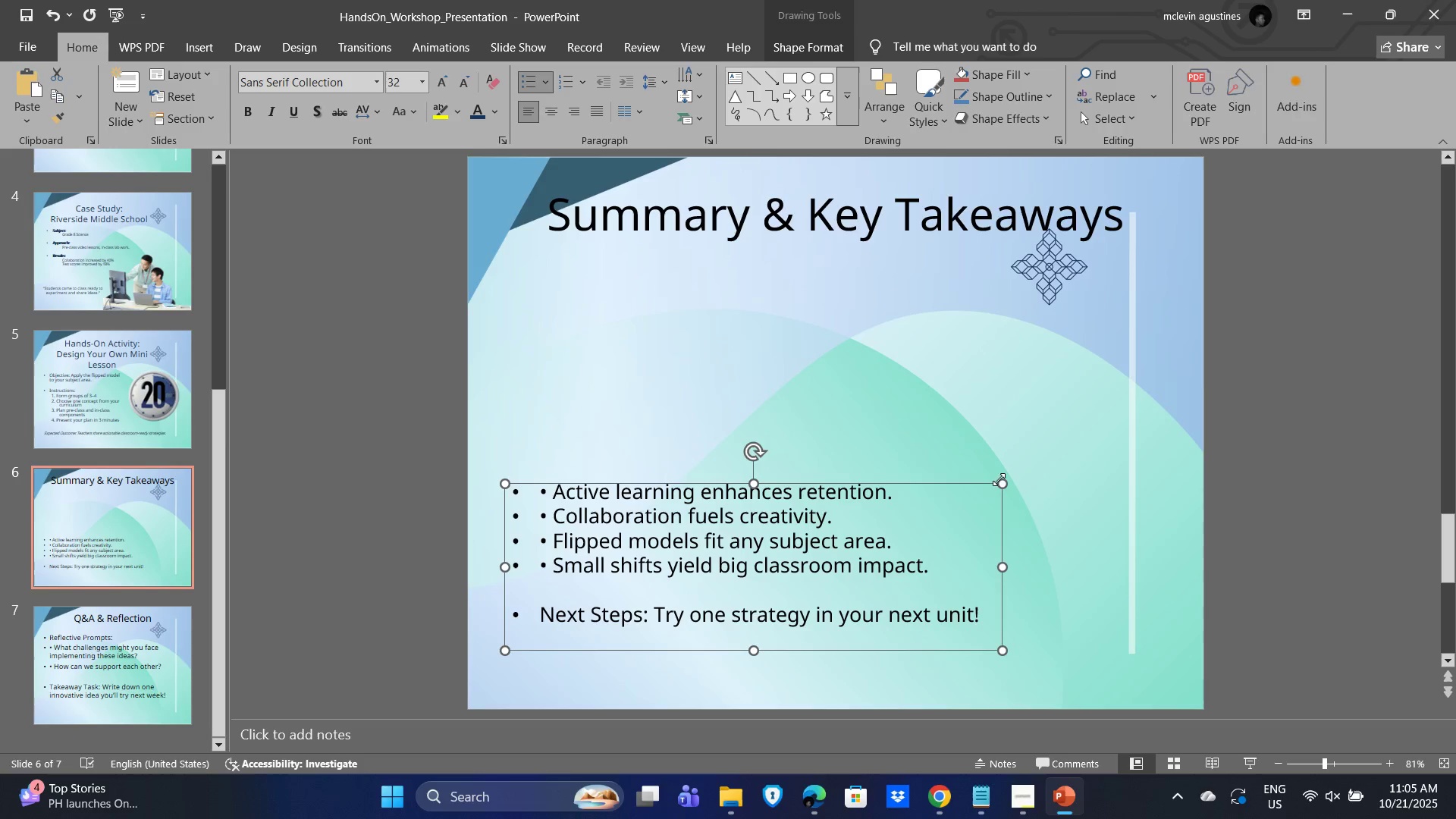 
left_click_drag(start_coordinate=[1003, 479], to_coordinate=[911, 566])
 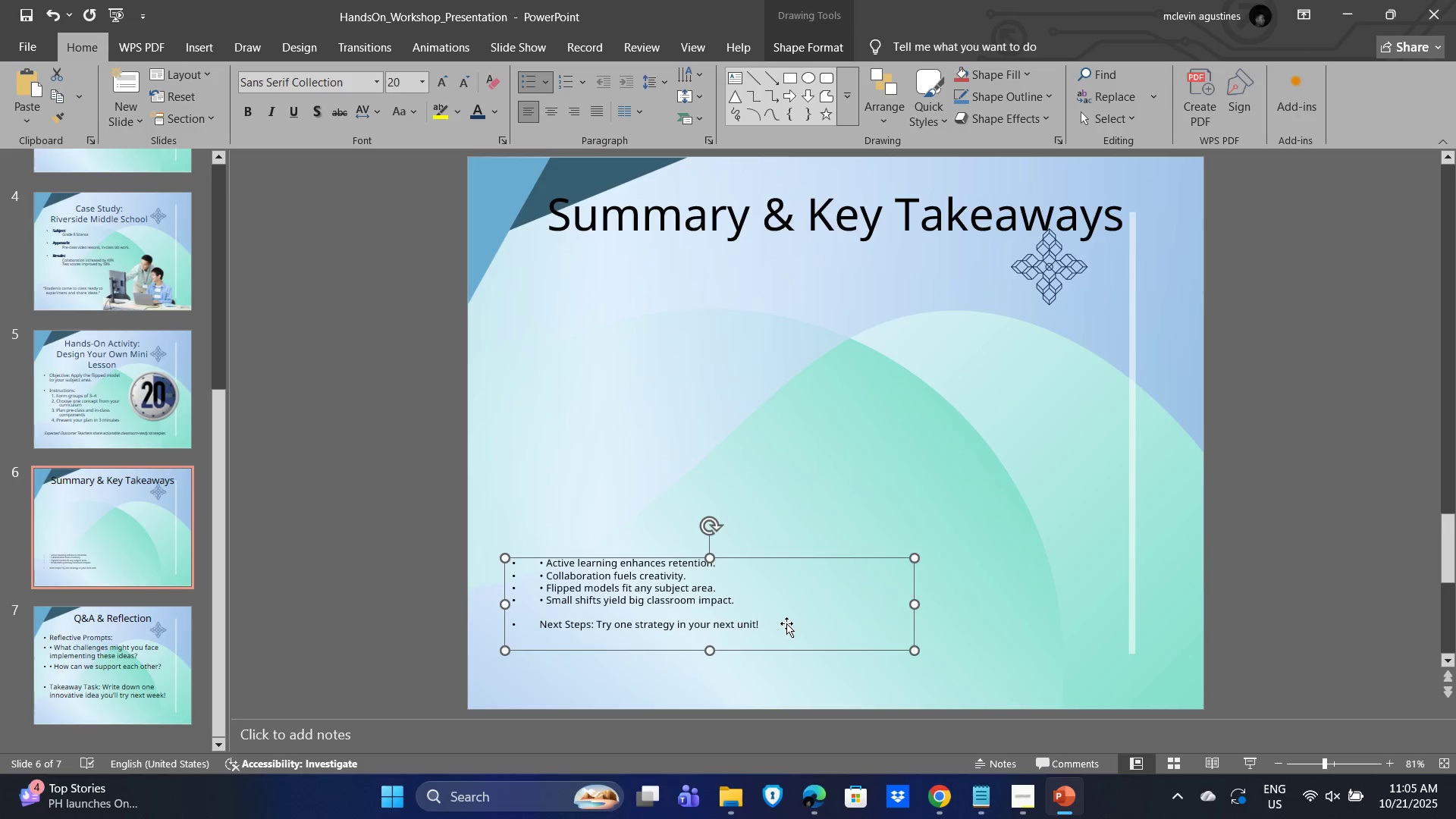 
left_click([745, 618])
 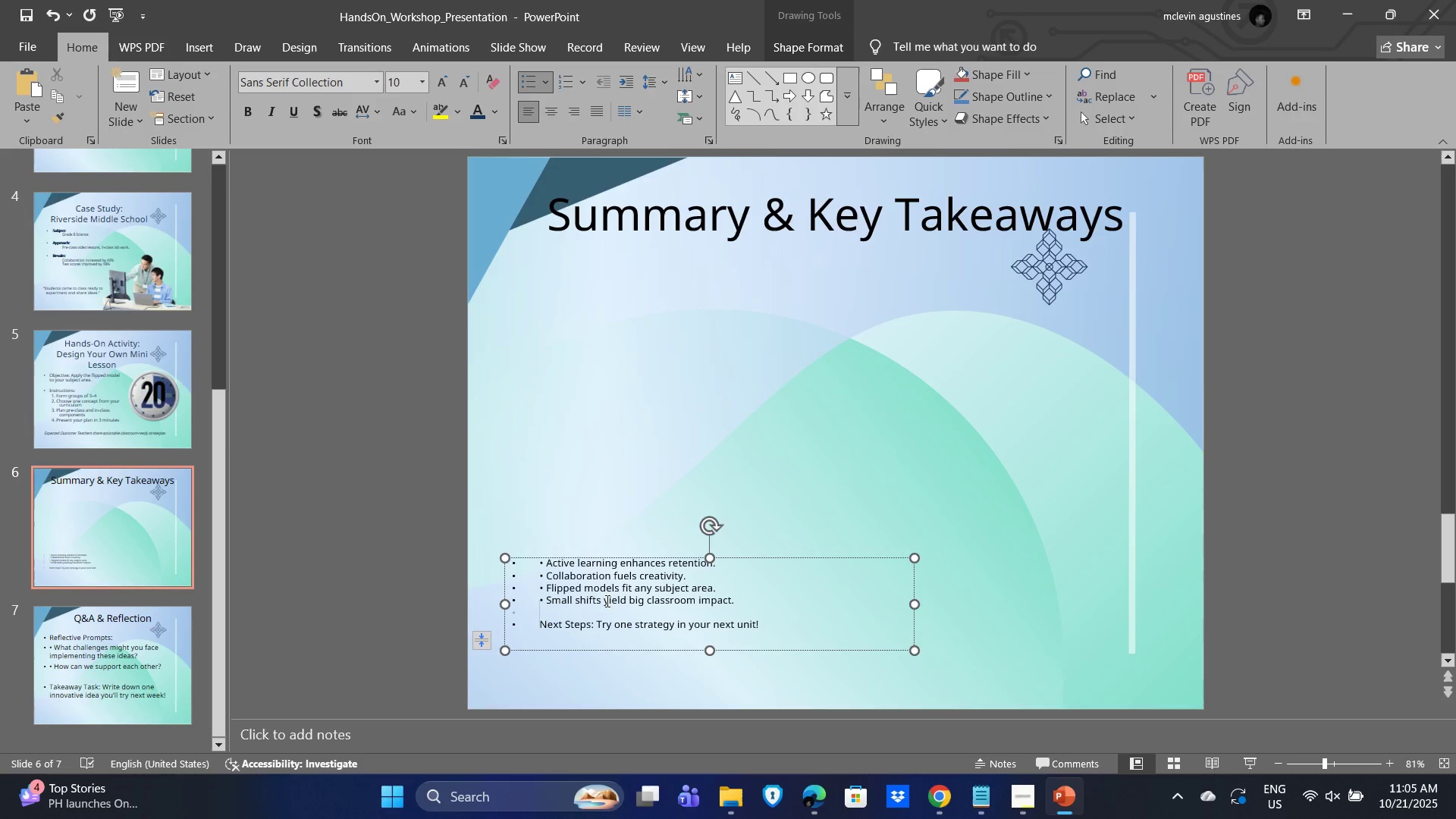 
key(Backspace)
 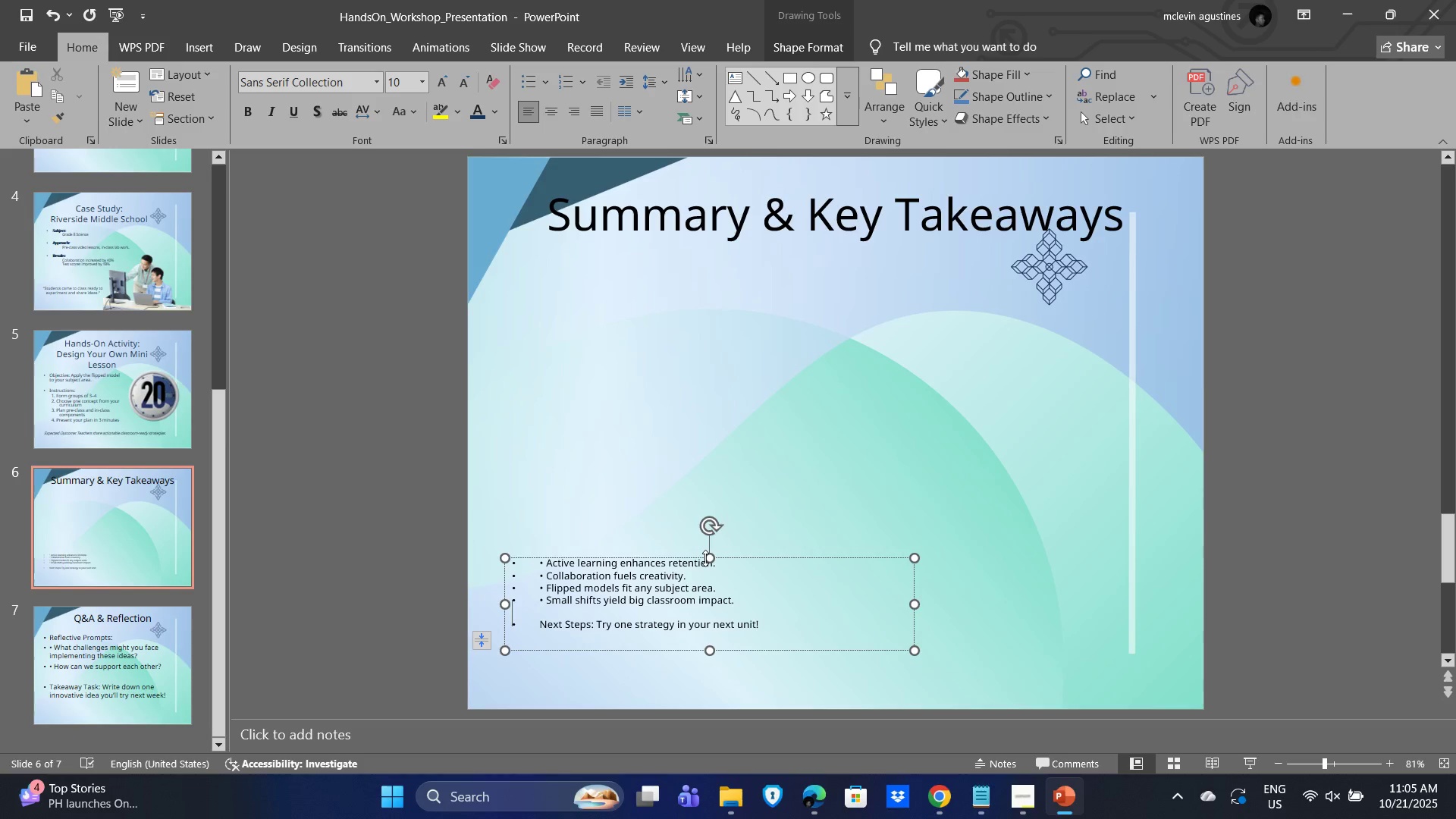 
key(ArrowUp)
 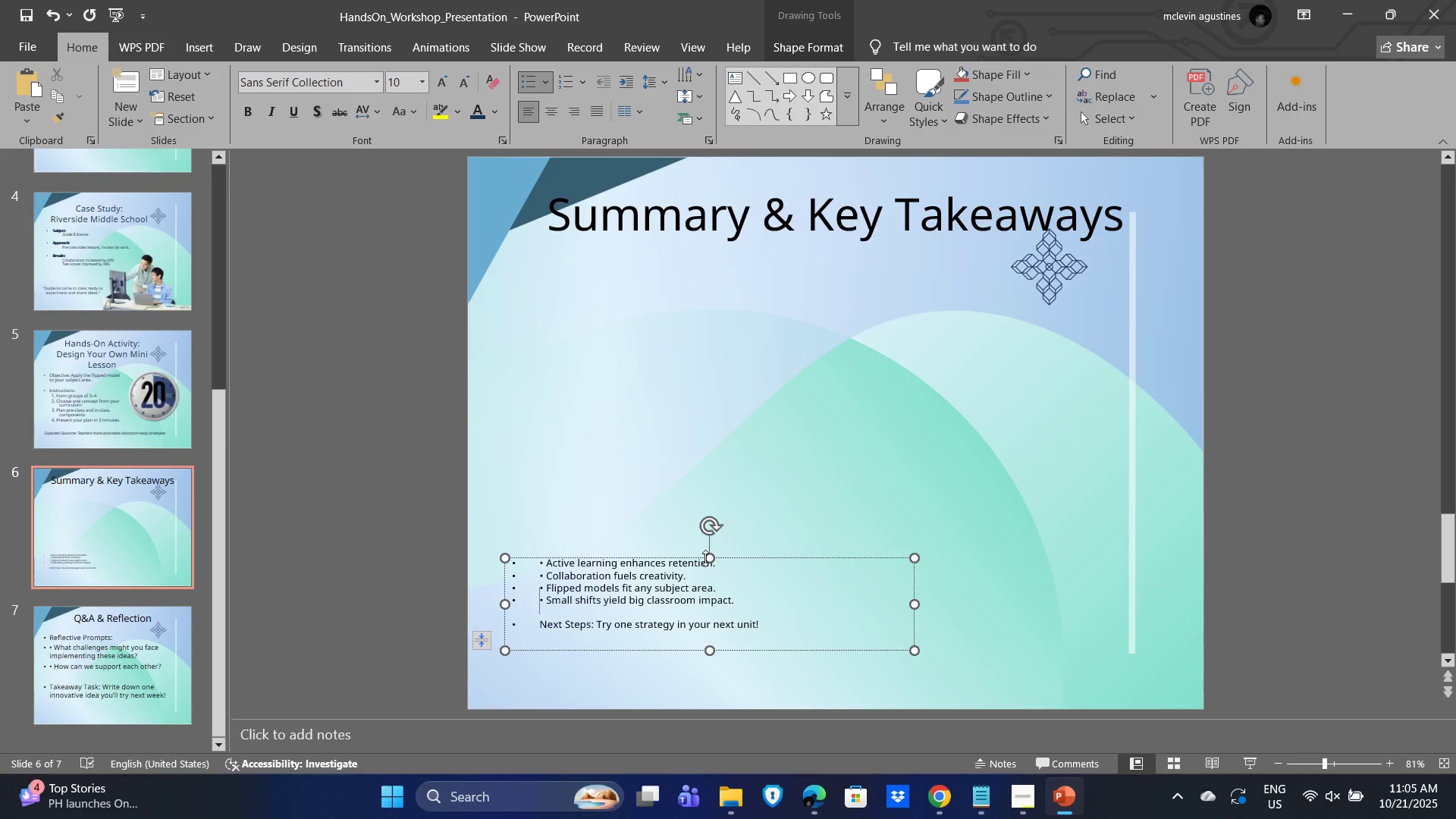 
key(Backspace)
 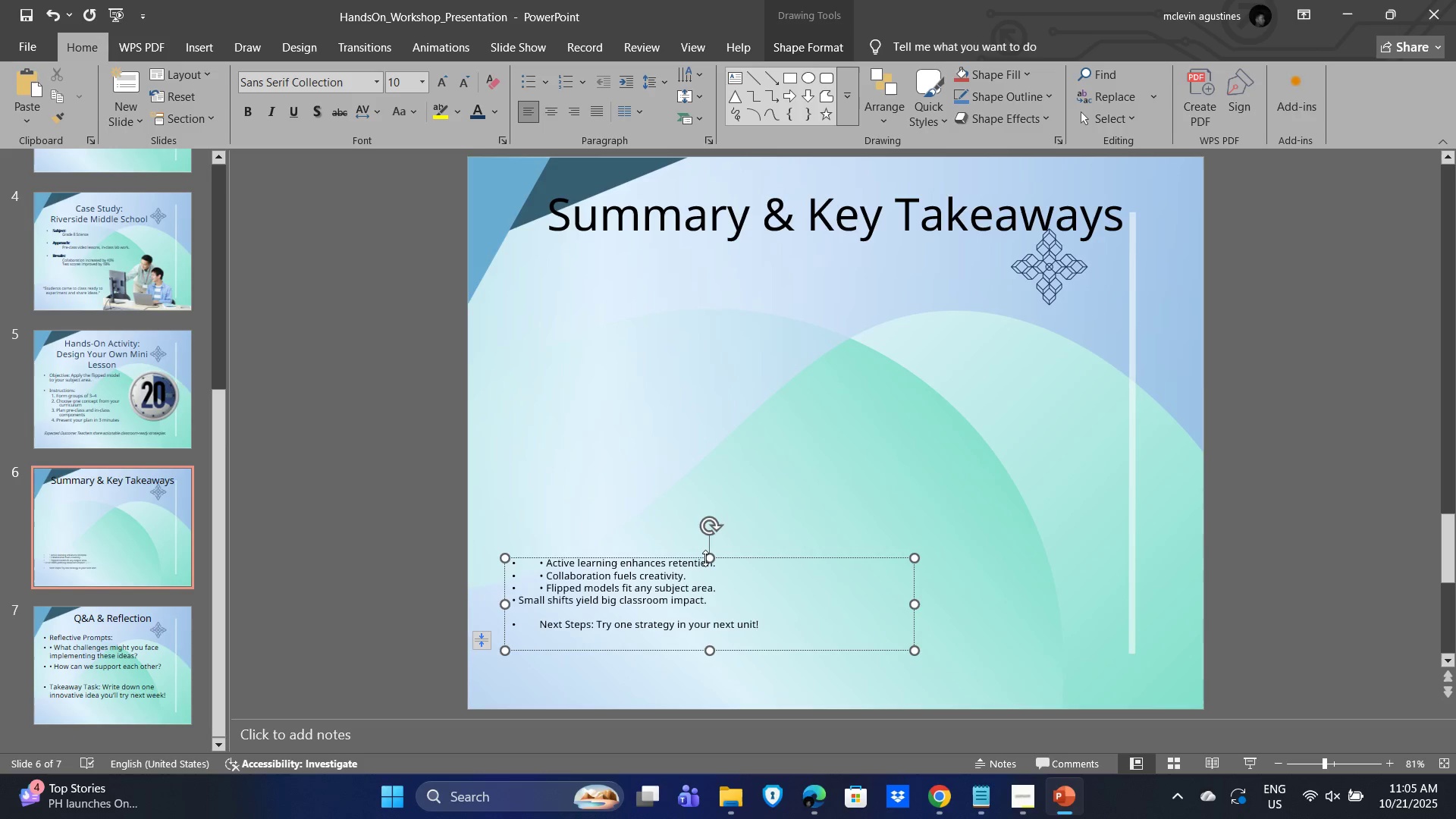 
key(ArrowUp)
 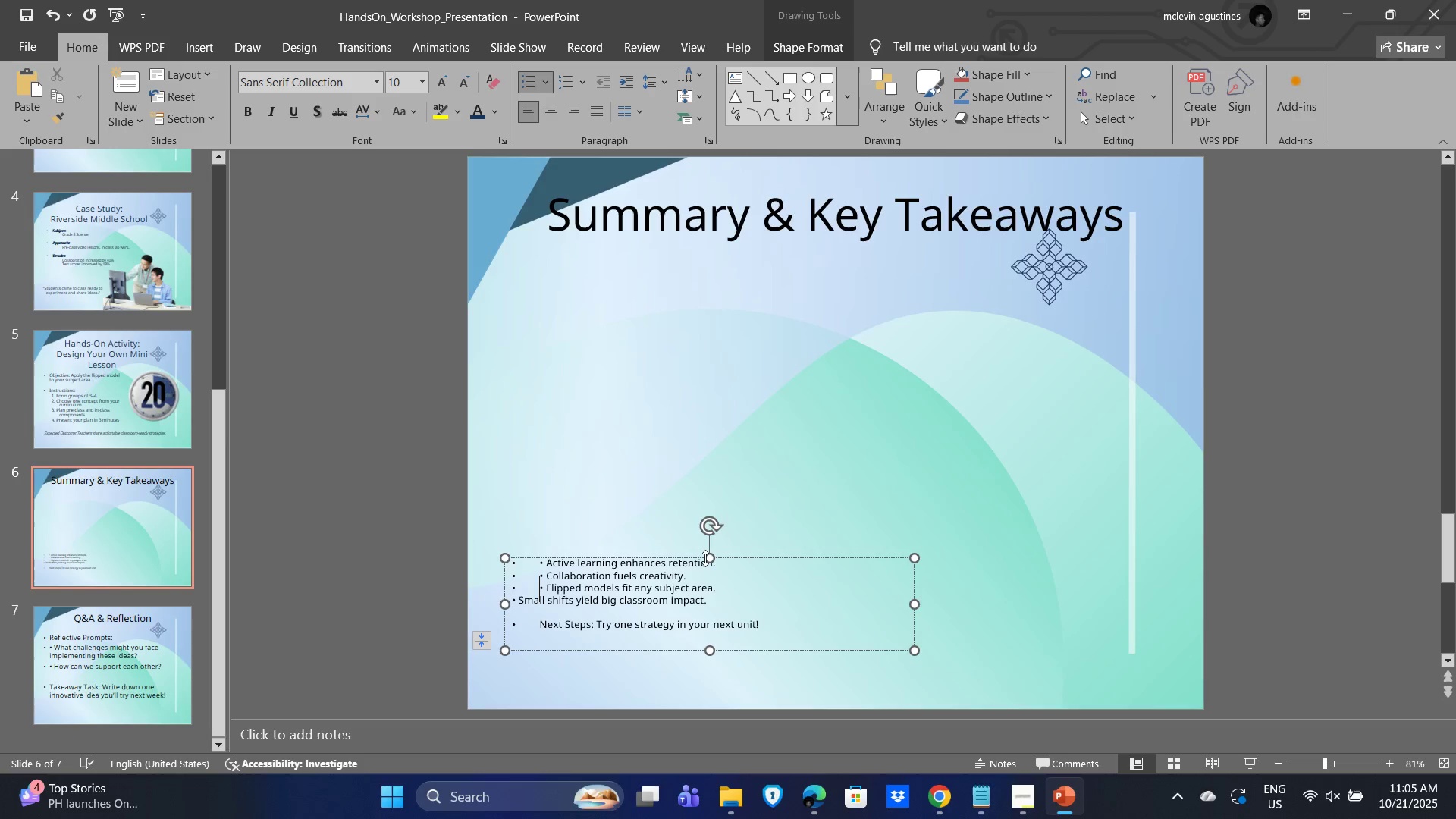 
key(Backspace)
 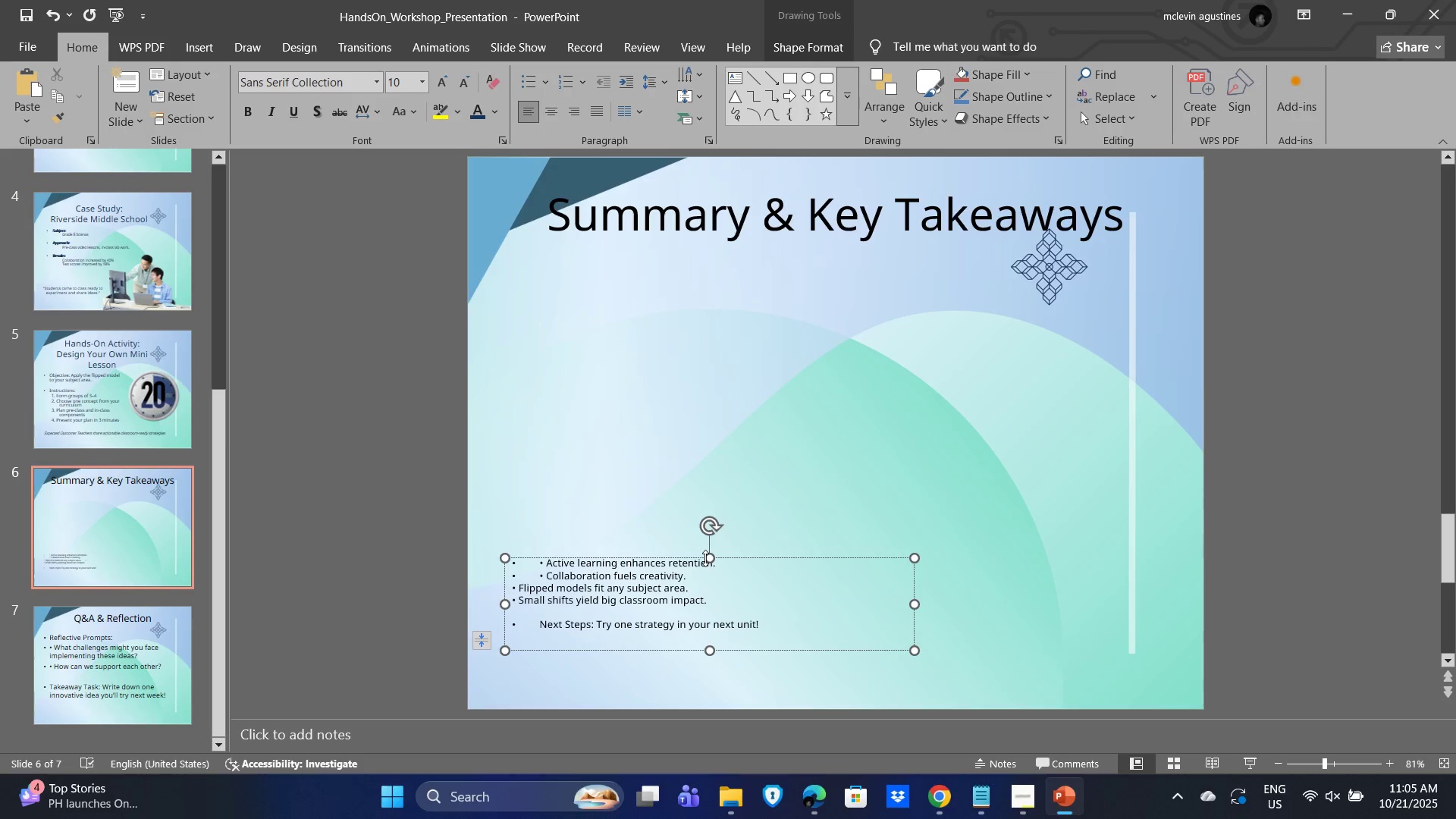 
key(ArrowUp)
 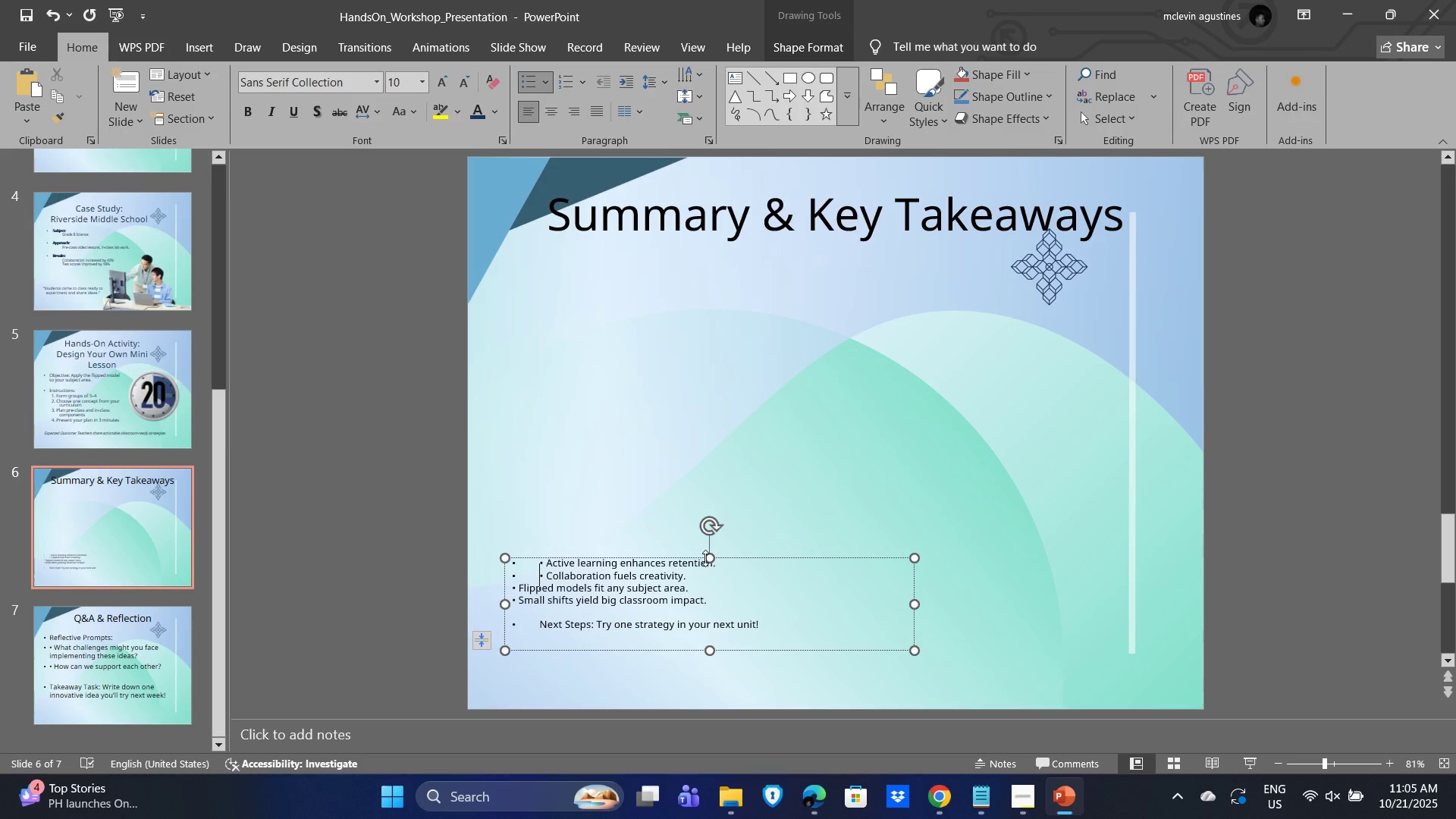 
key(Backspace)
 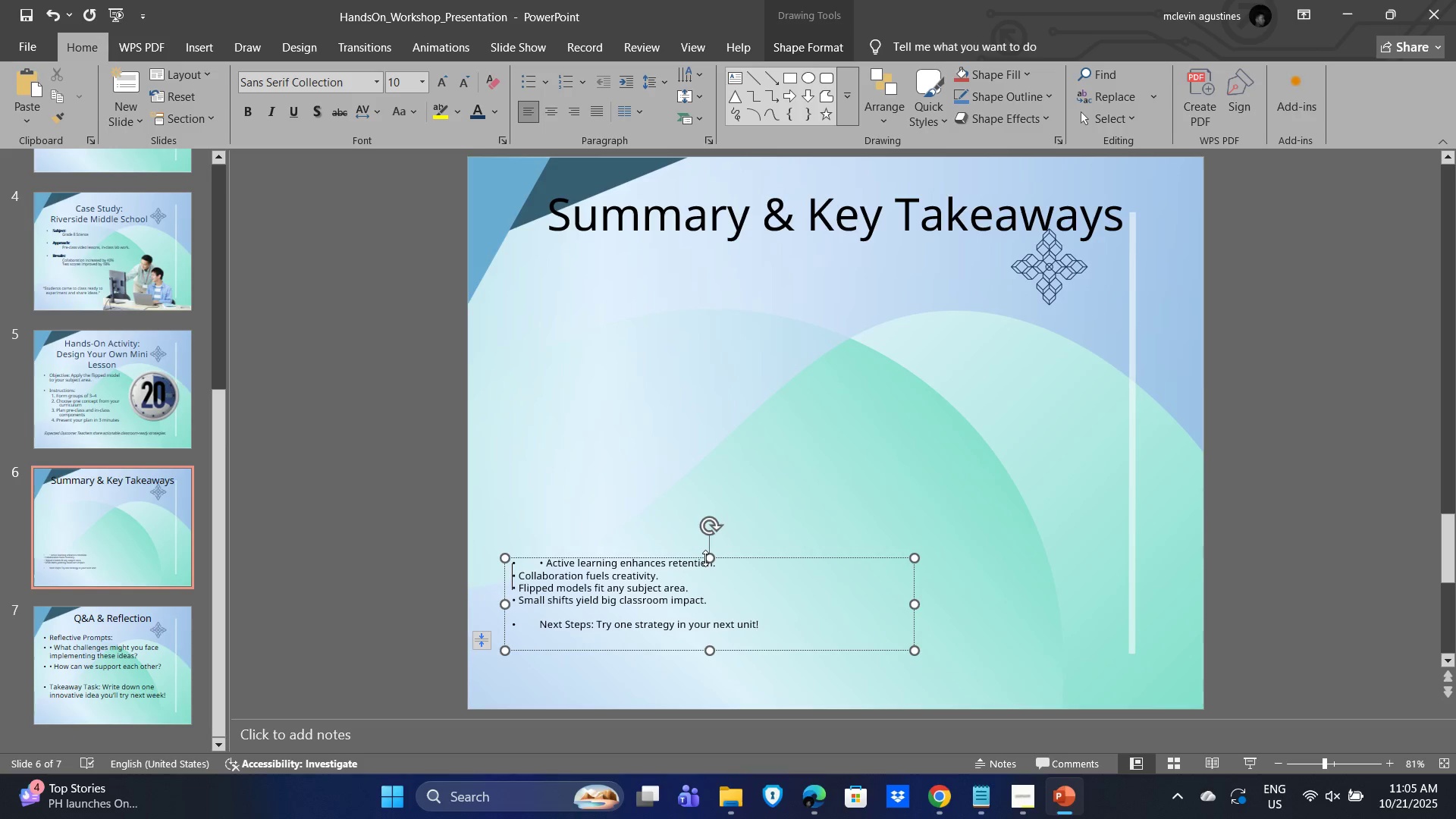 
key(ArrowUp)
 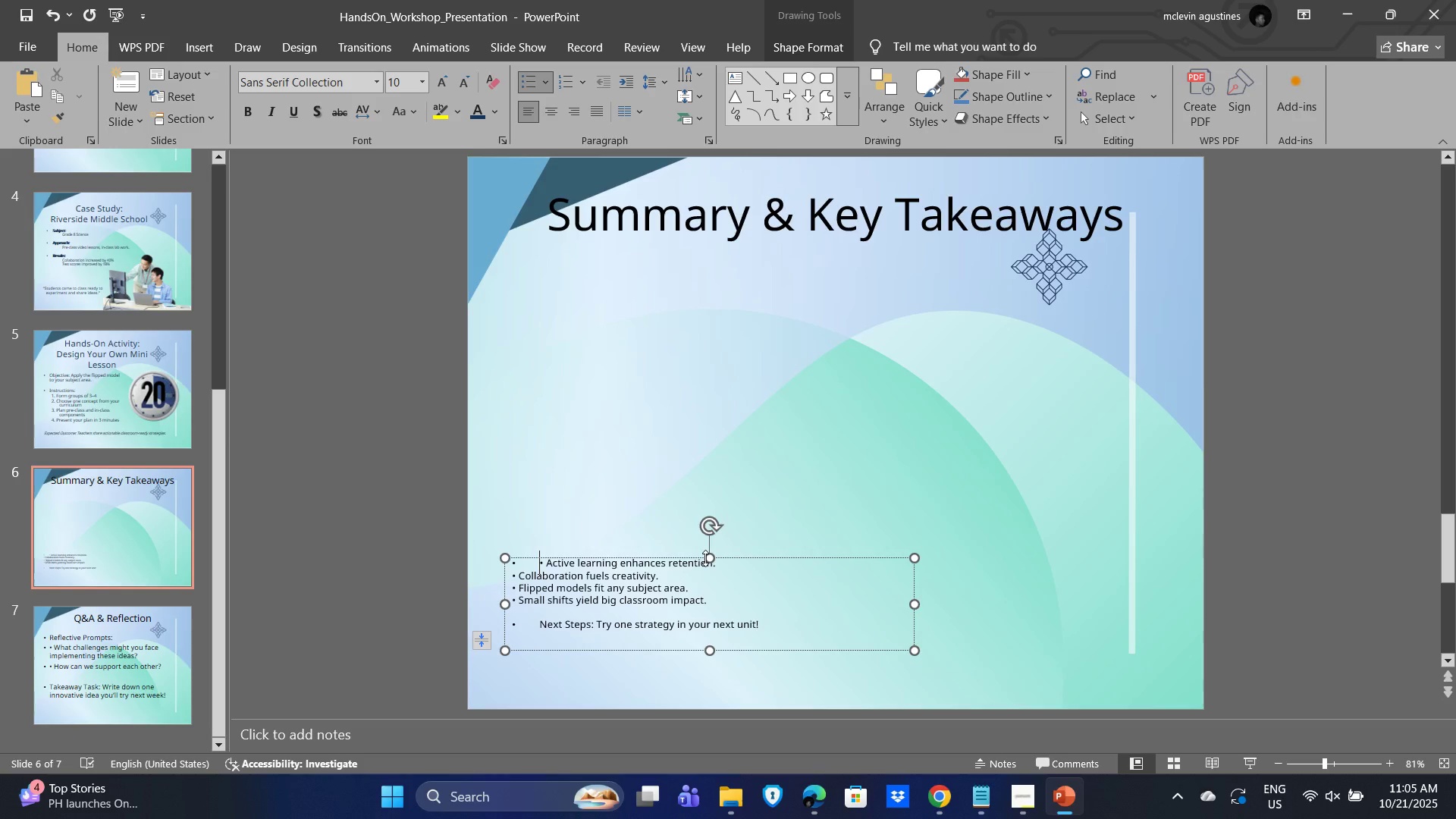 
key(Backspace)
 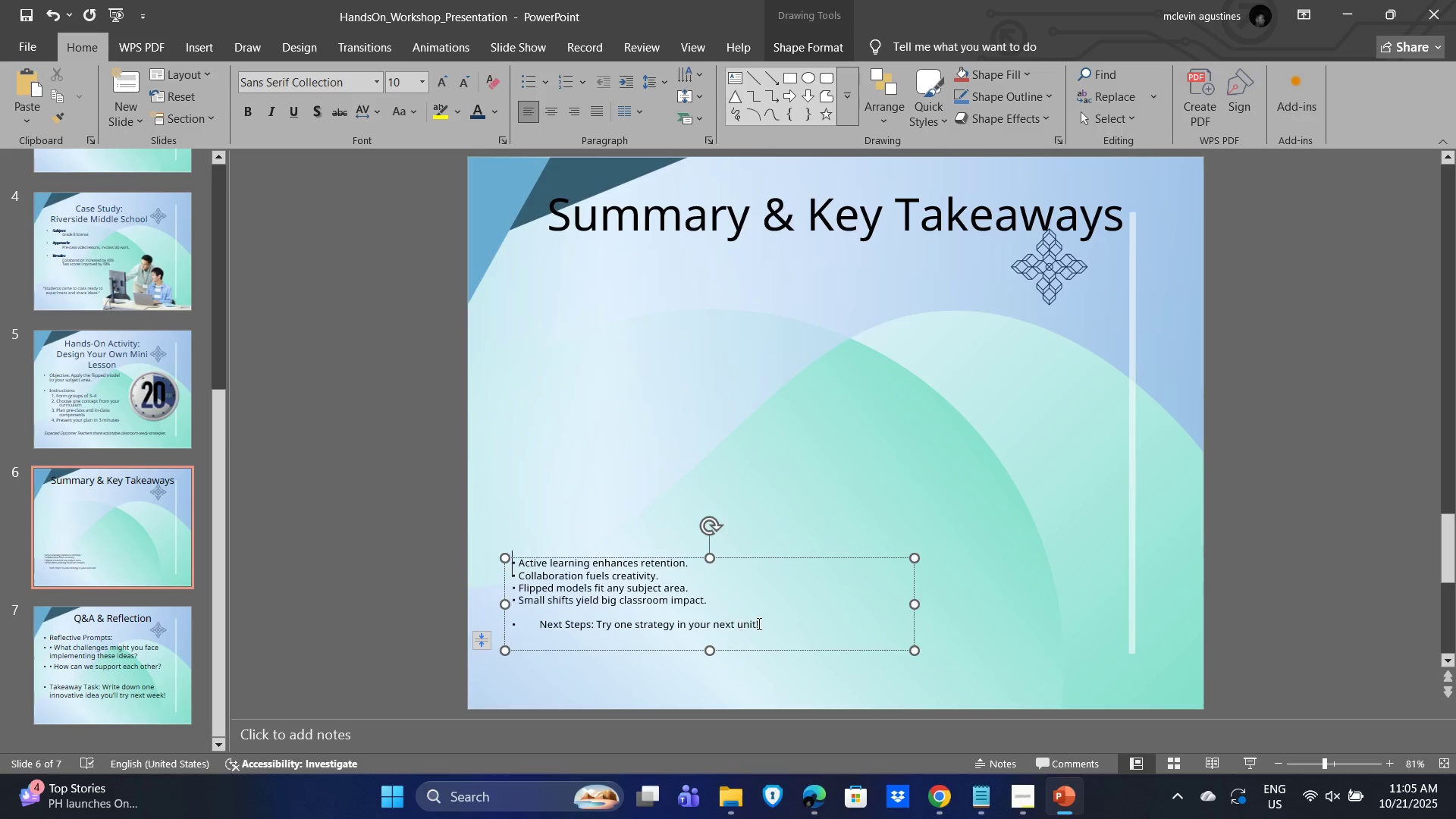 
left_click_drag(start_coordinate=[777, 627], to_coordinate=[468, 548])
 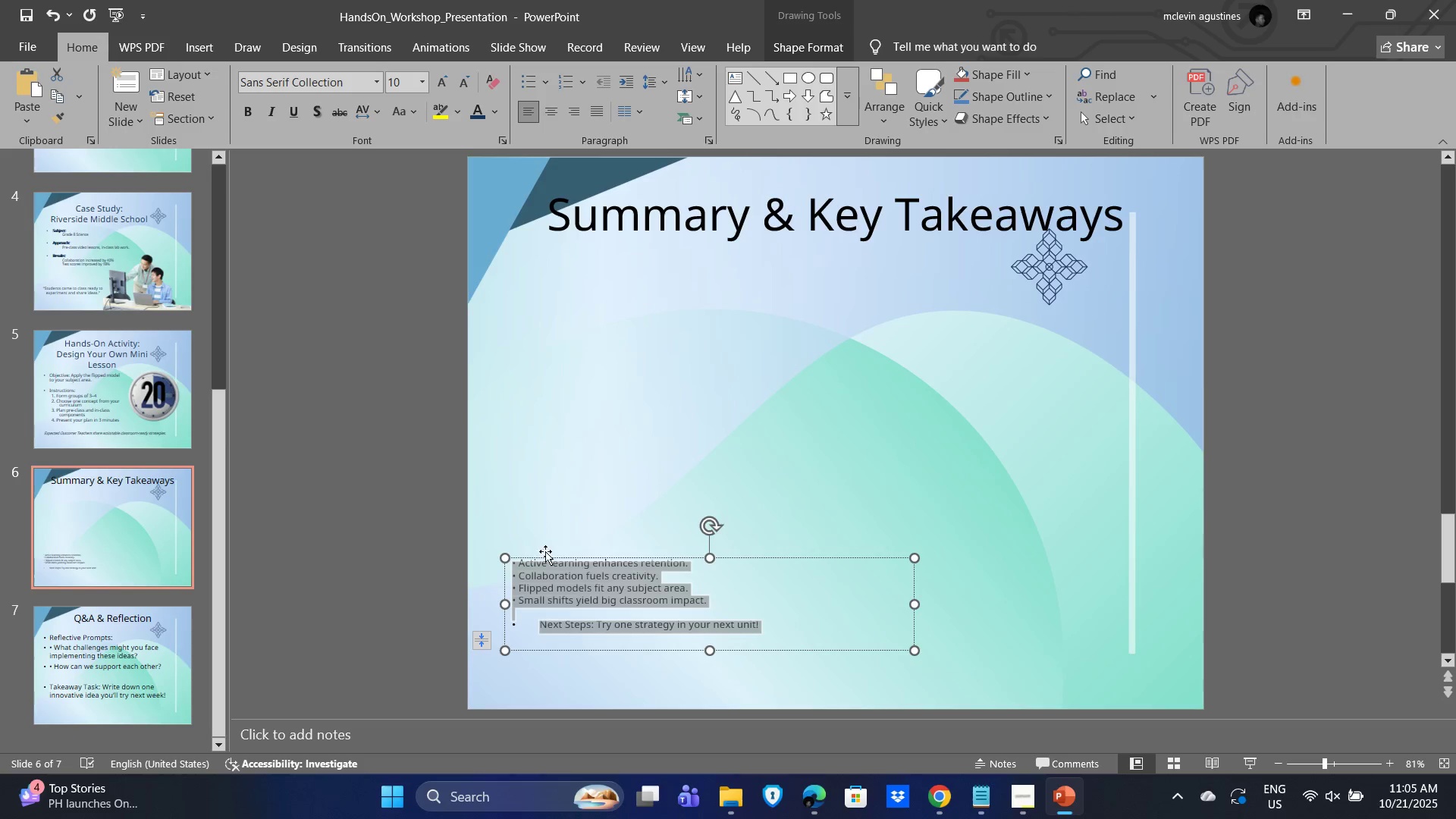 
right_click([580, 596])
 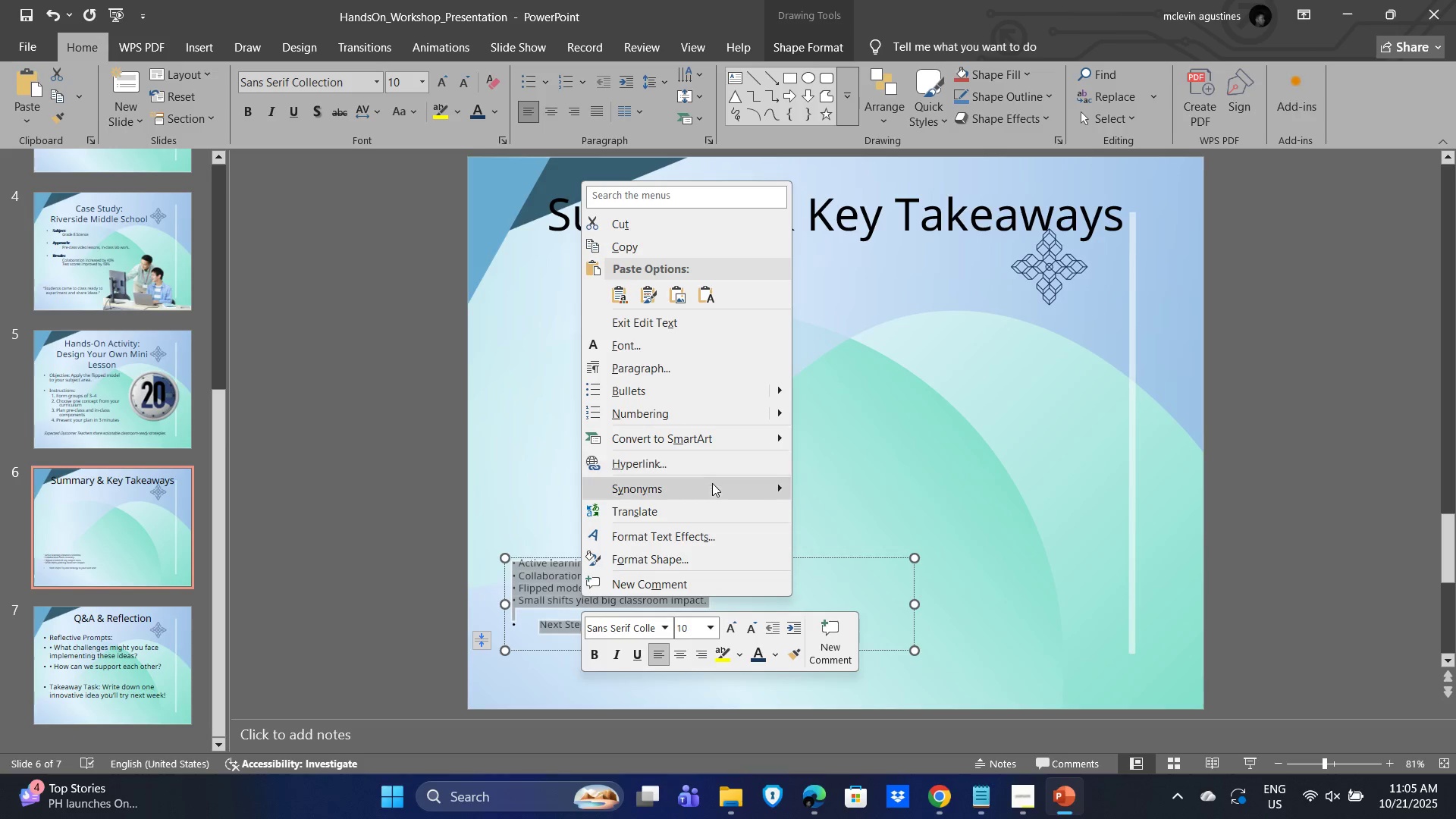 
wait(9.5)
 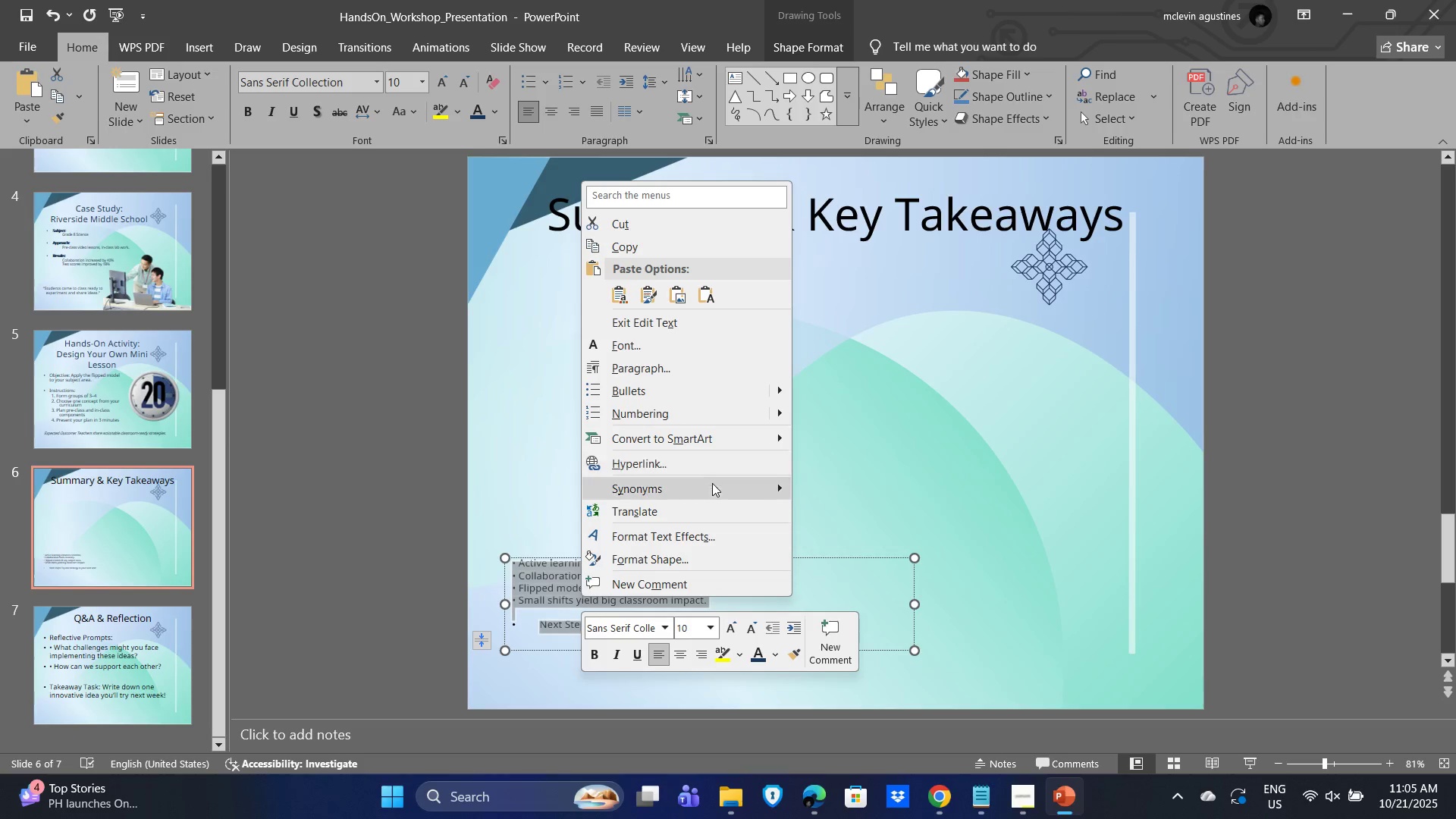 
left_click([768, 439])
 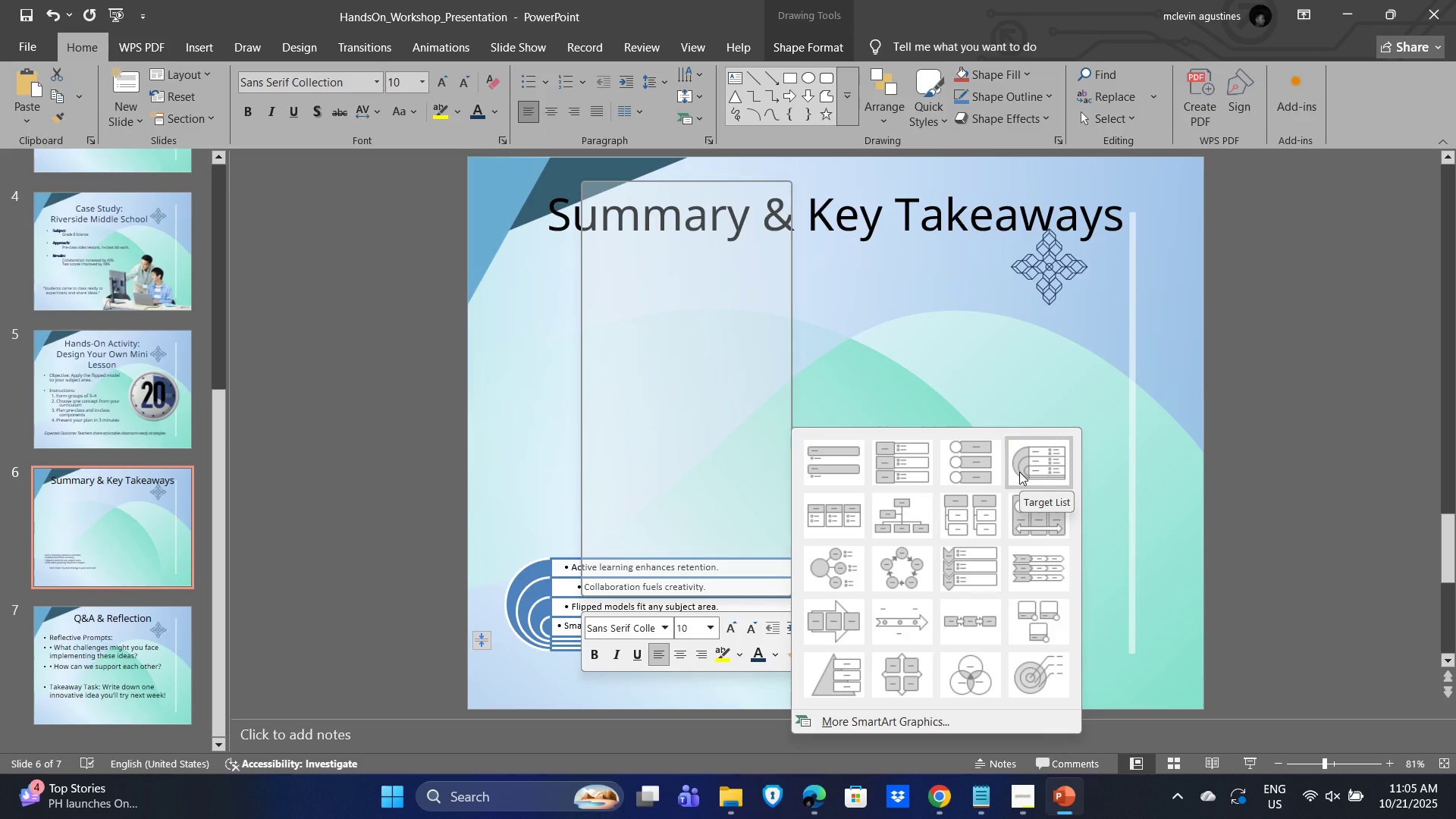 
wait(10.28)
 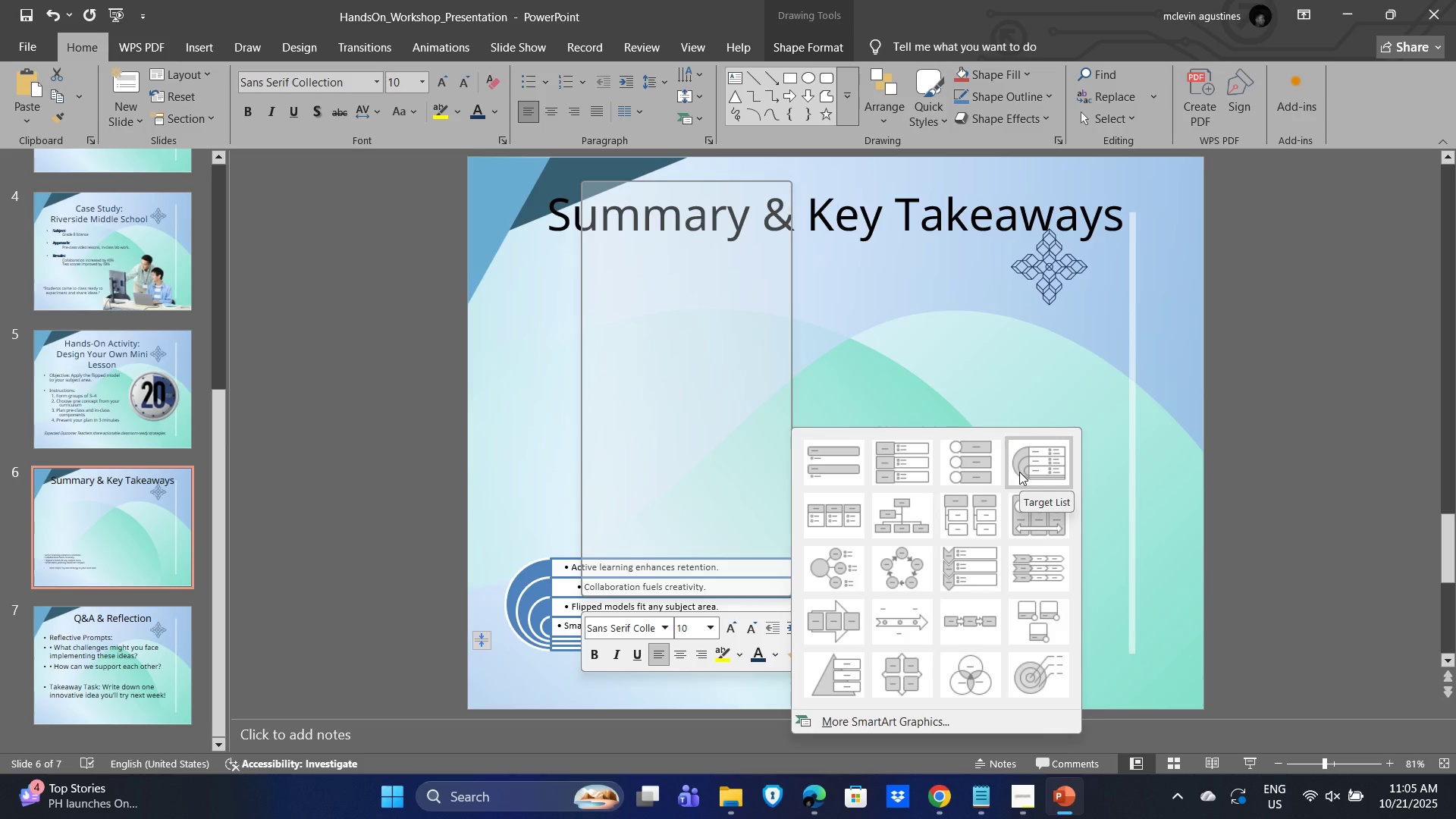 
left_click([832, 462])
 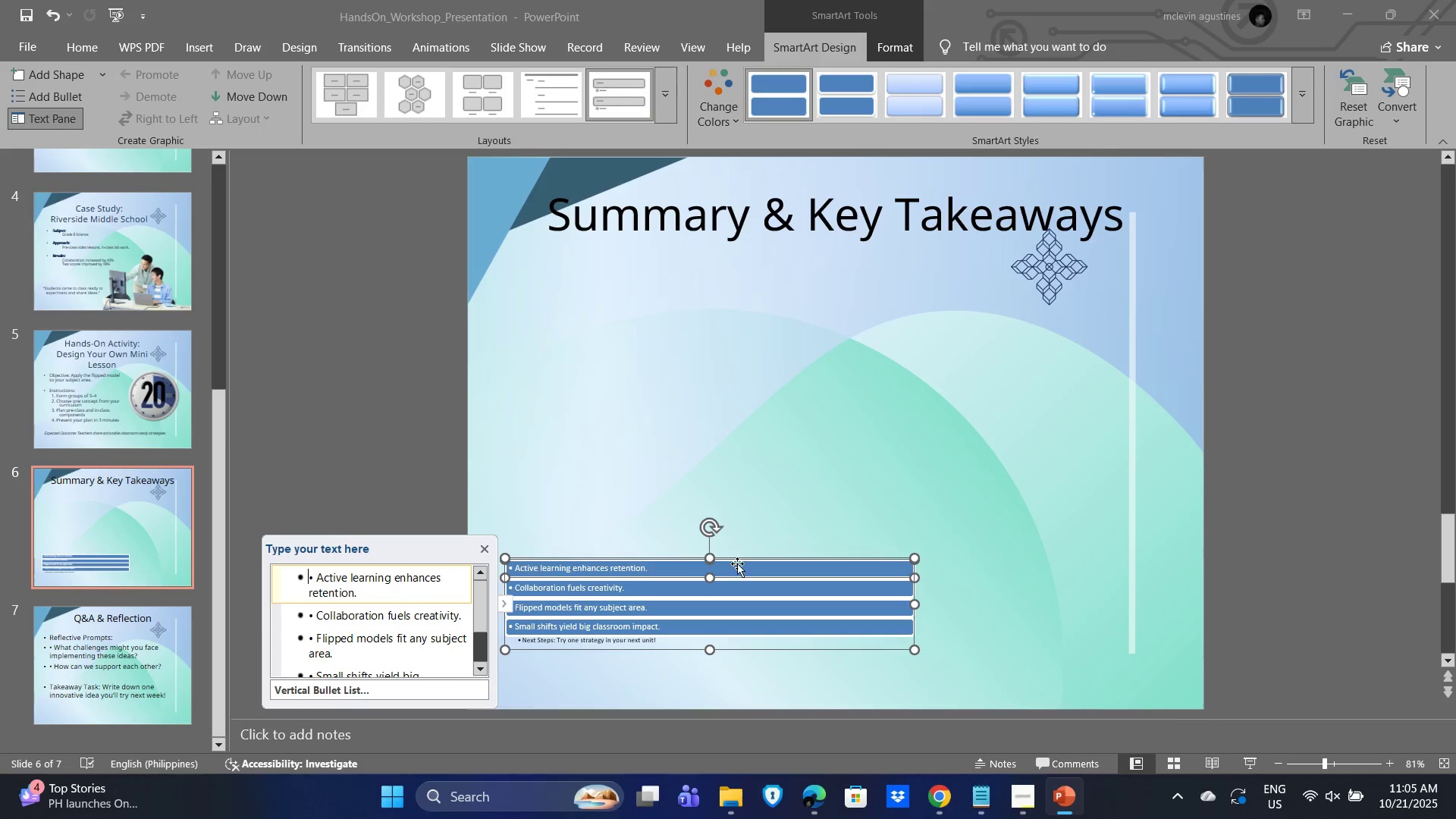 
left_click_drag(start_coordinate=[739, 563], to_coordinate=[813, 494])
 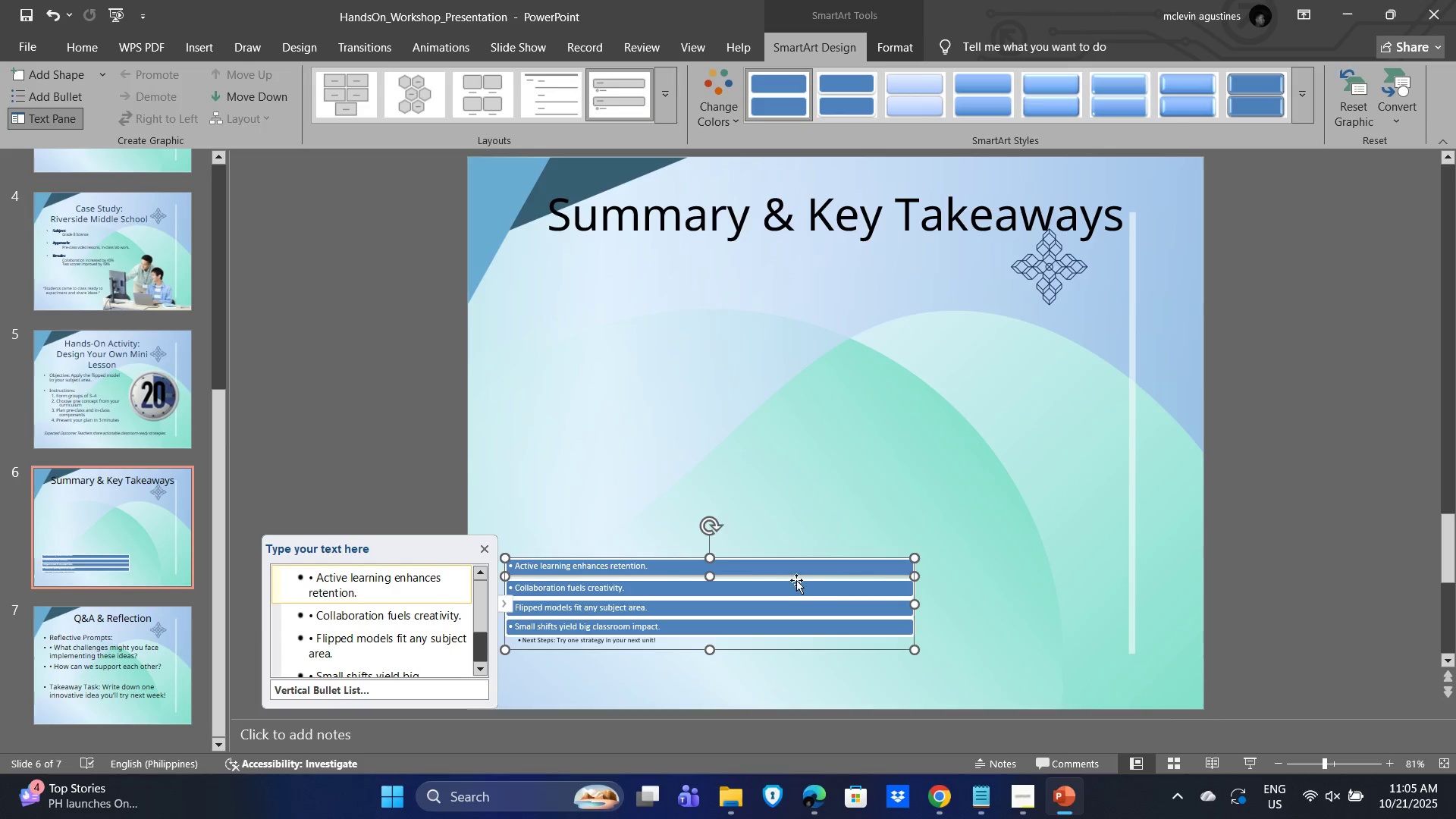 
key(Control+Z)
 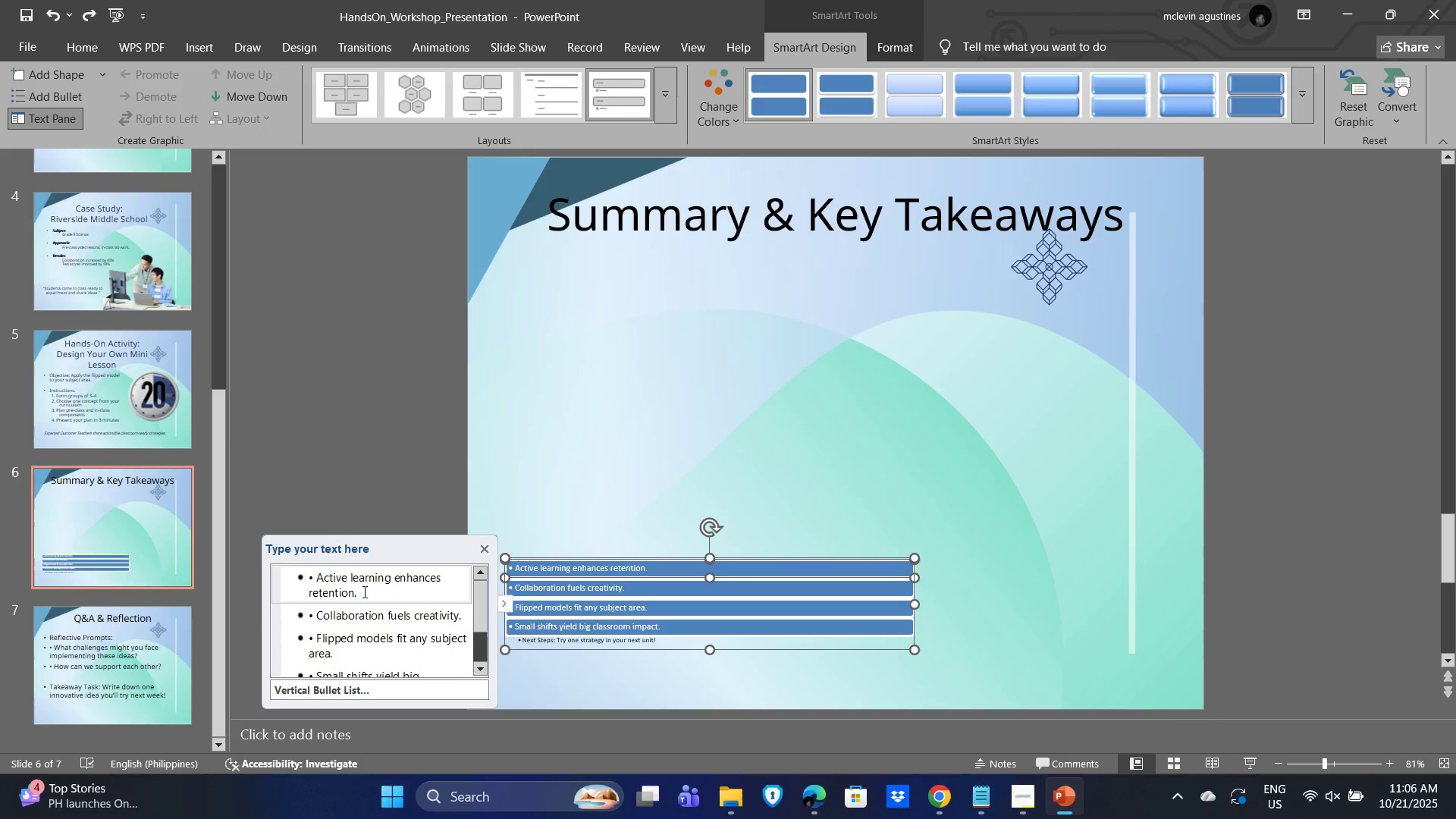 
scroll: coordinate [412, 645], scroll_direction: down, amount: 4.0
 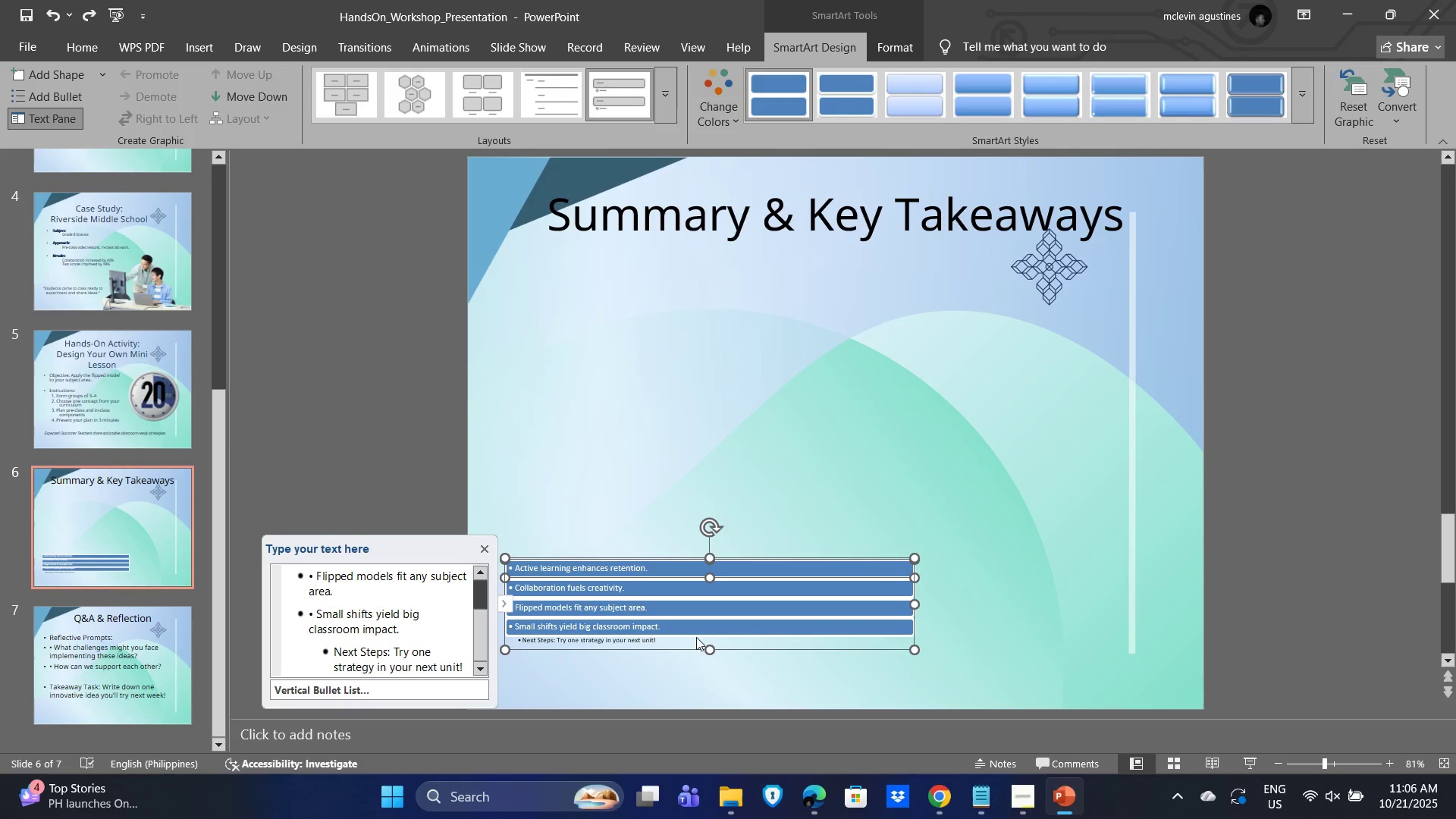 
left_click_drag(start_coordinate=[708, 649], to_coordinate=[708, 672])
 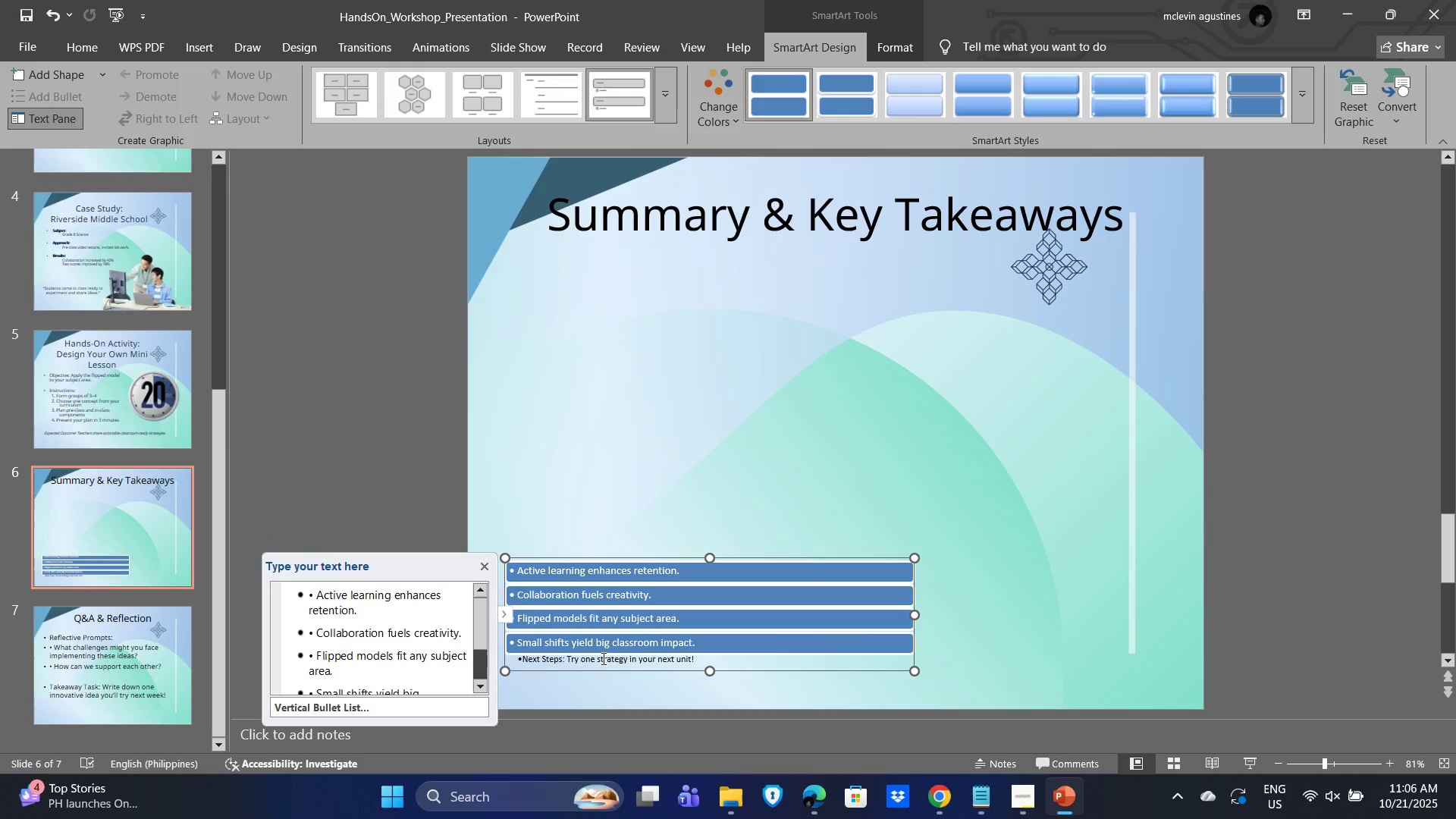 
key(Alt+AltLeft)
 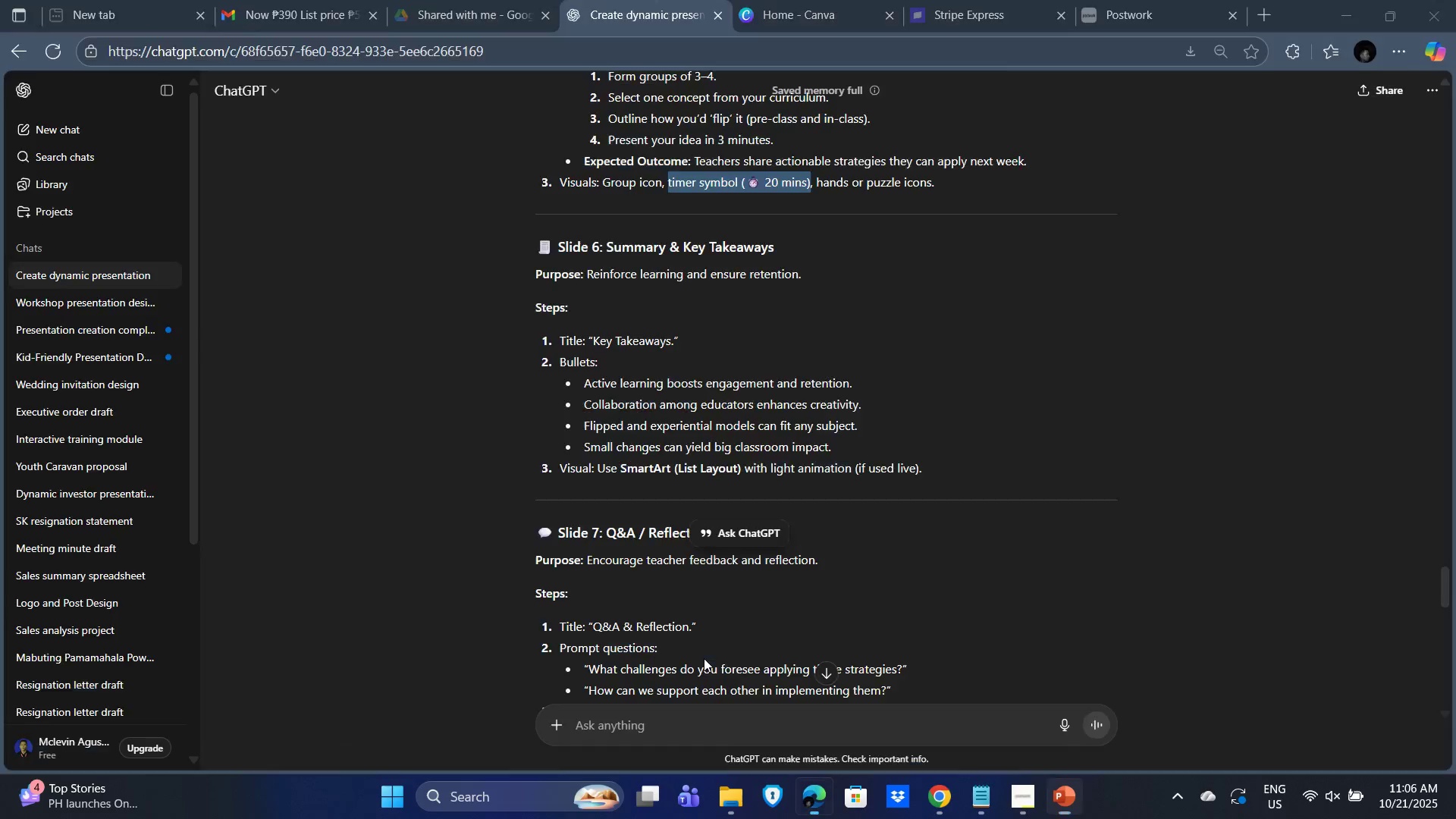 
key(Alt+Tab)
 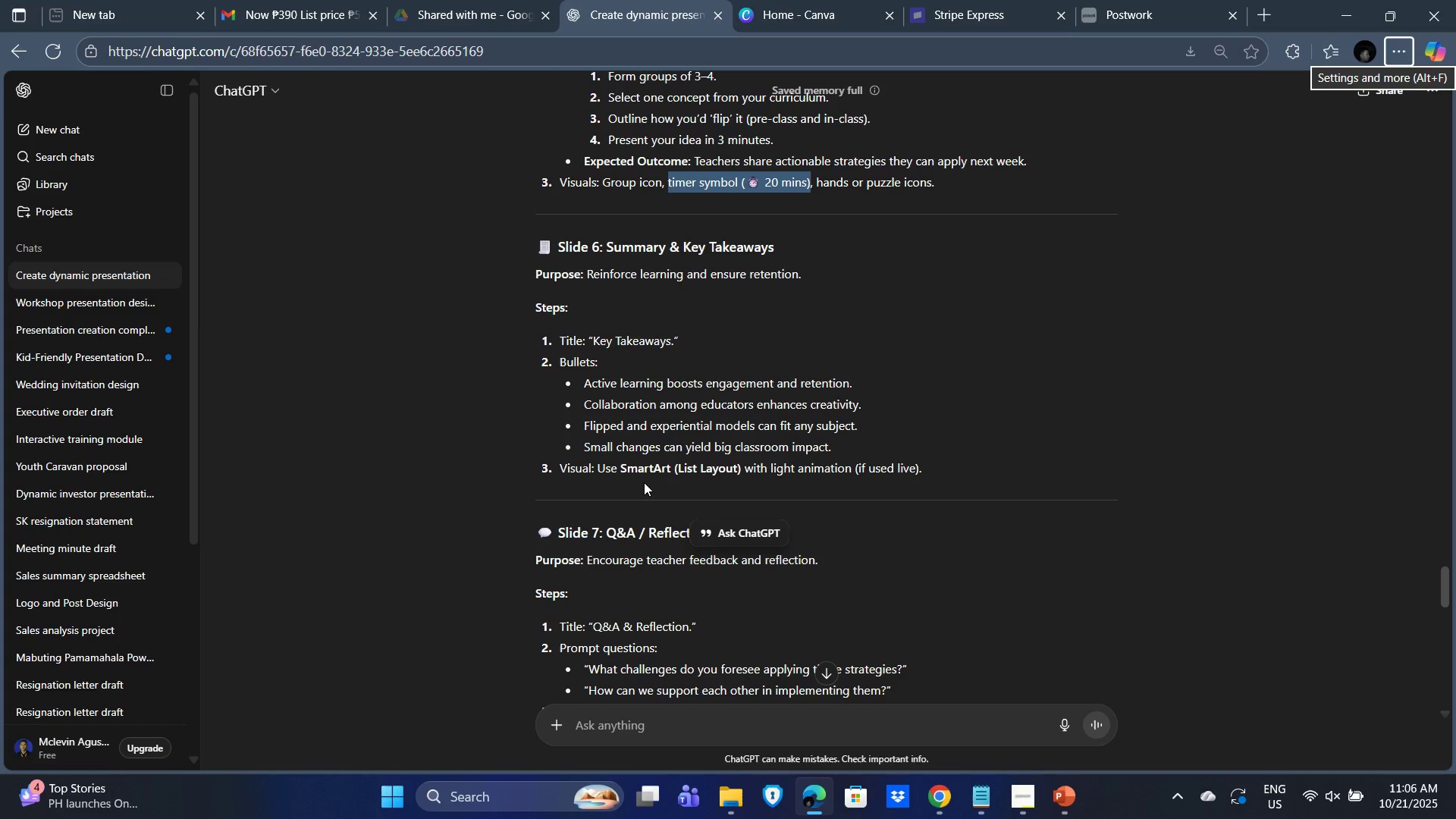 
key(Alt+AltLeft)
 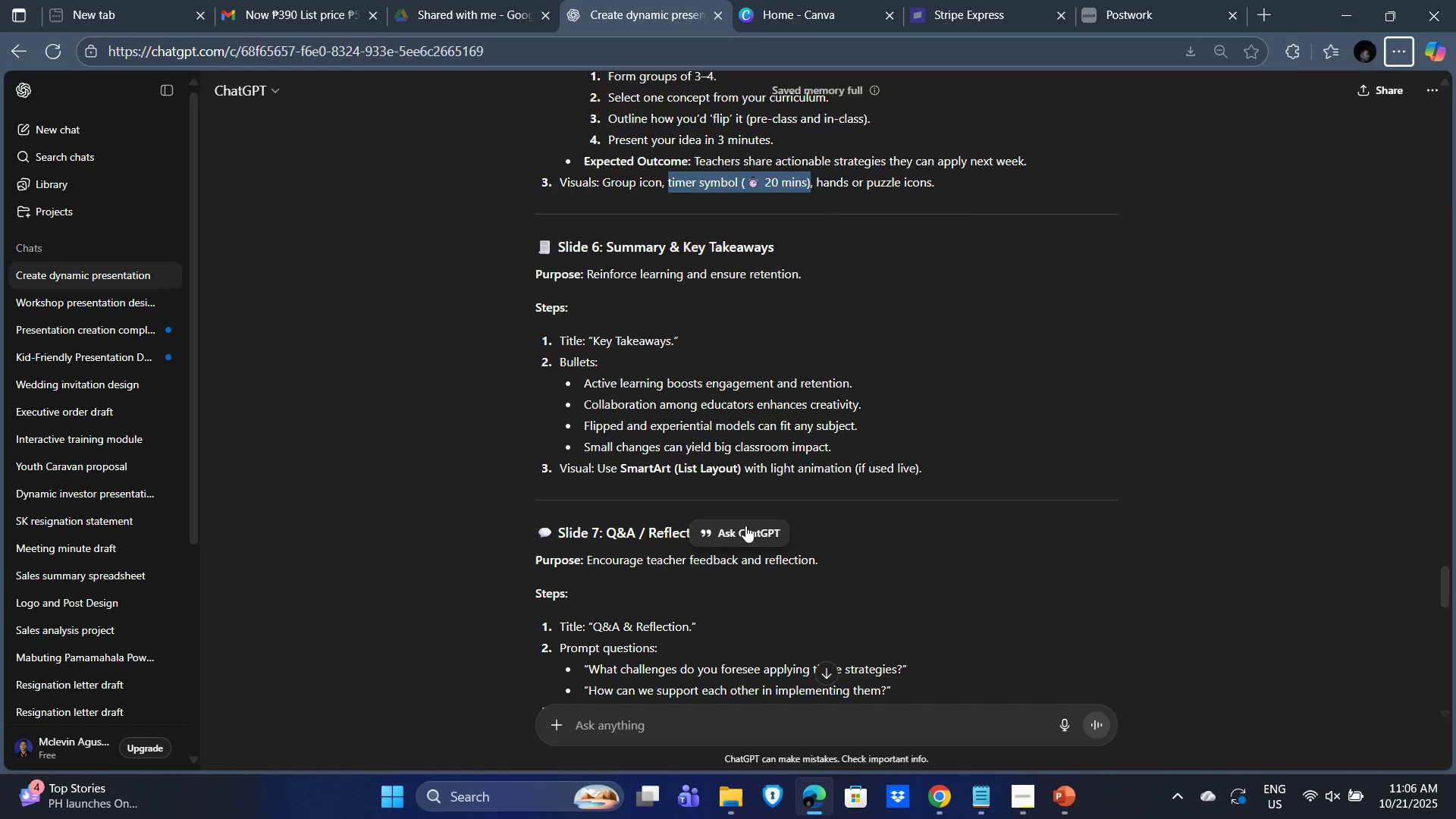 
key(Alt+Tab)
 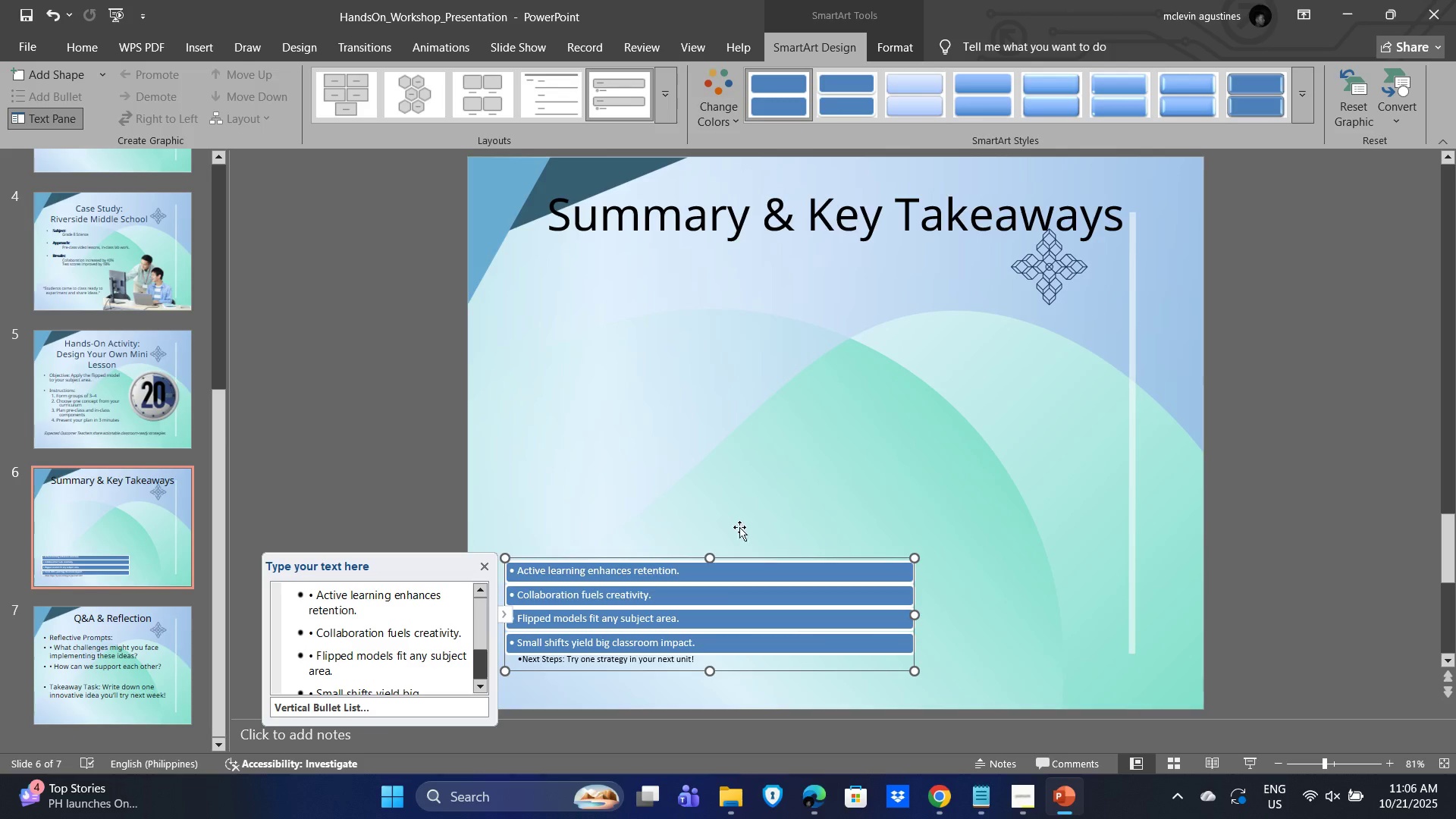 
key(Alt+AltLeft)
 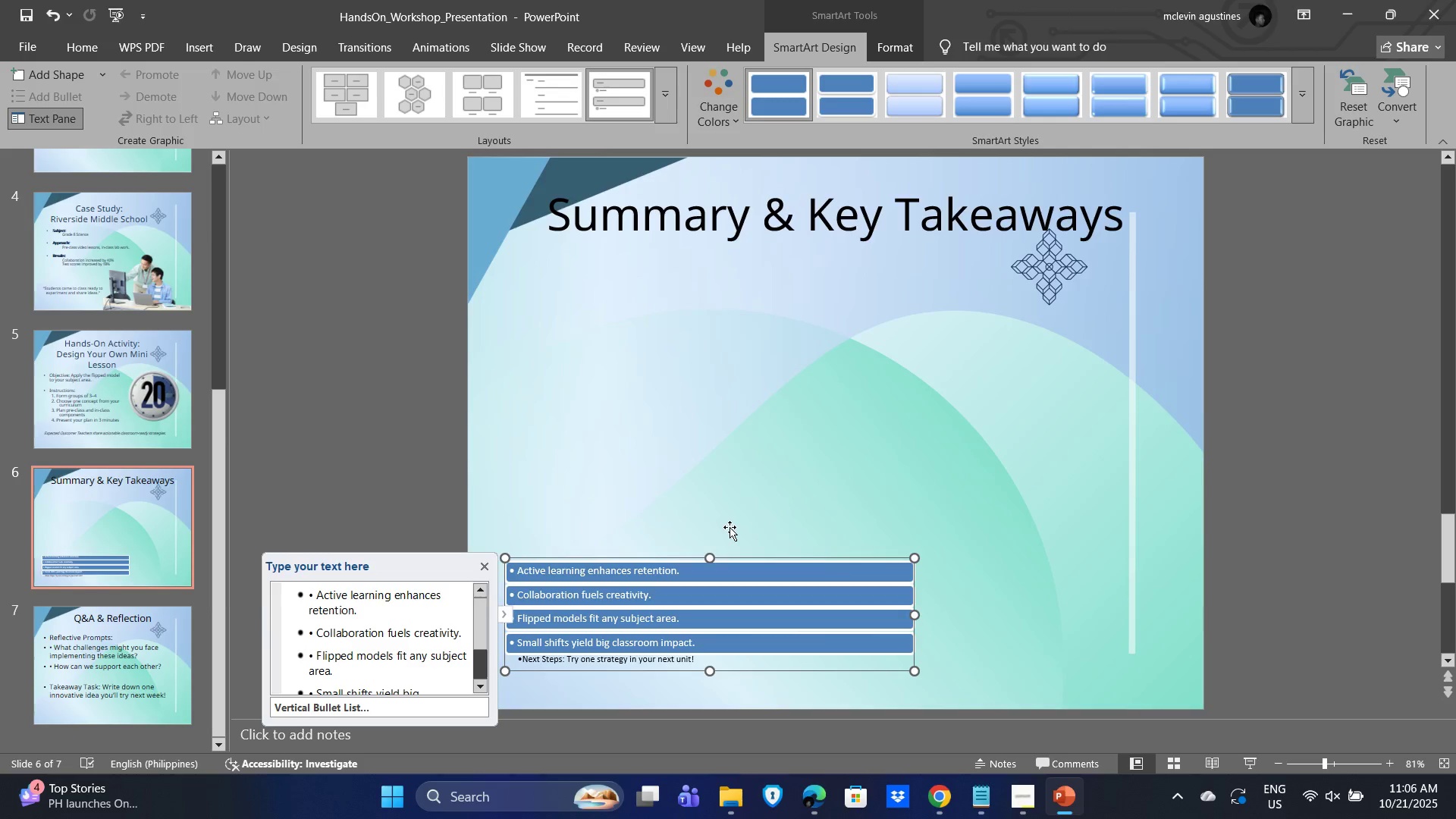 
key(Alt+Tab)
 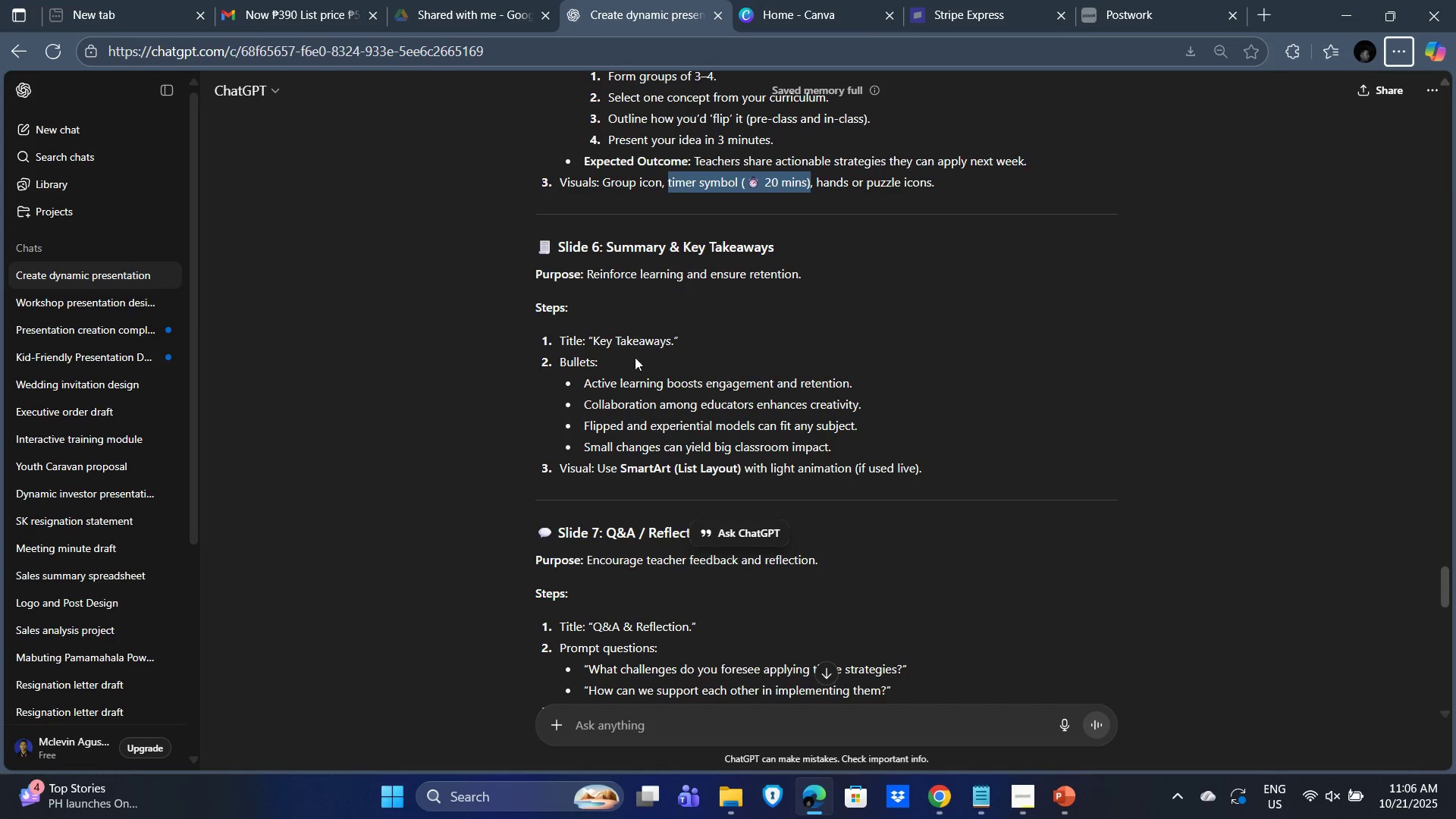 
key(Alt+AltLeft)
 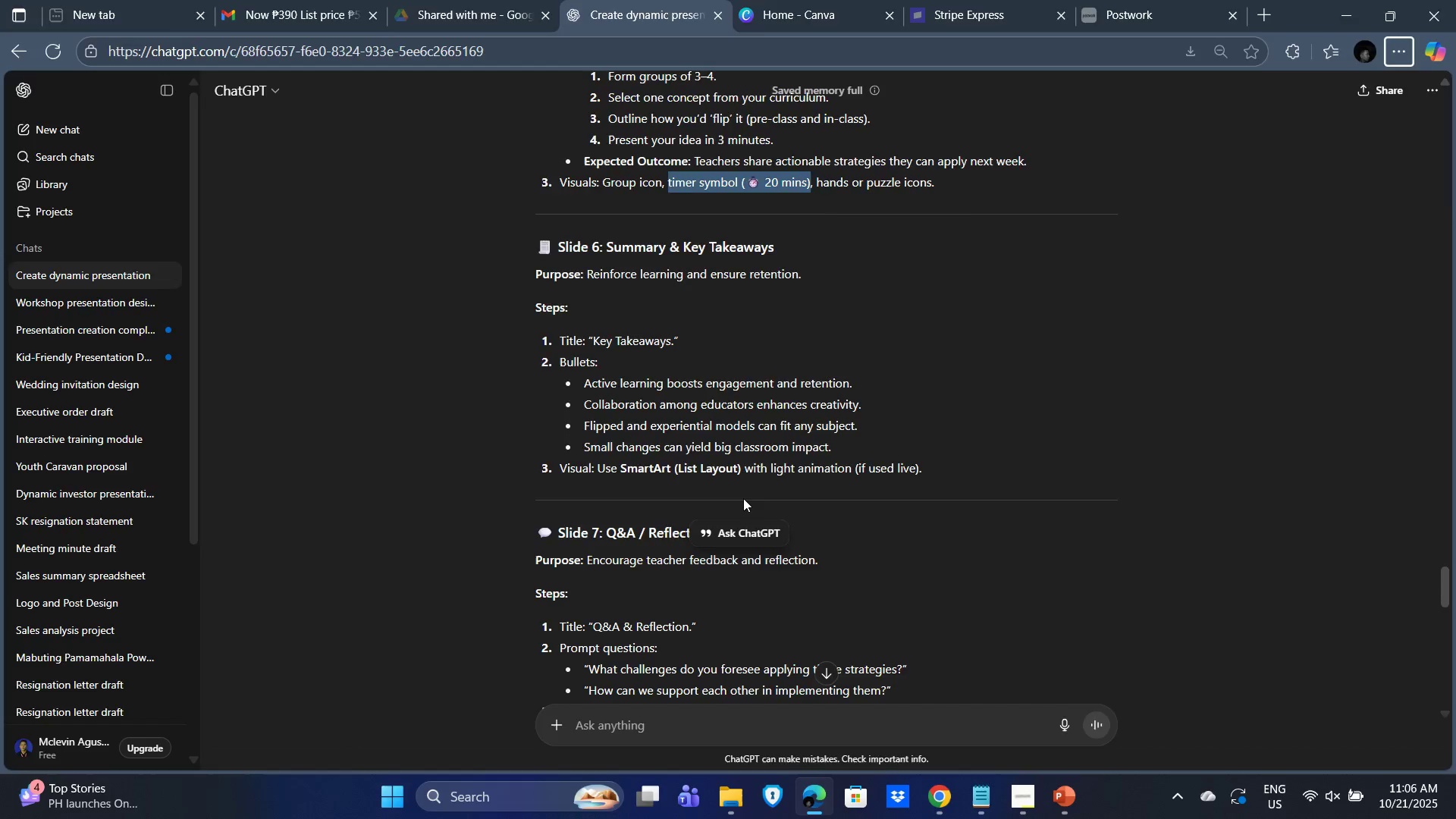 
key(Alt+Tab)
 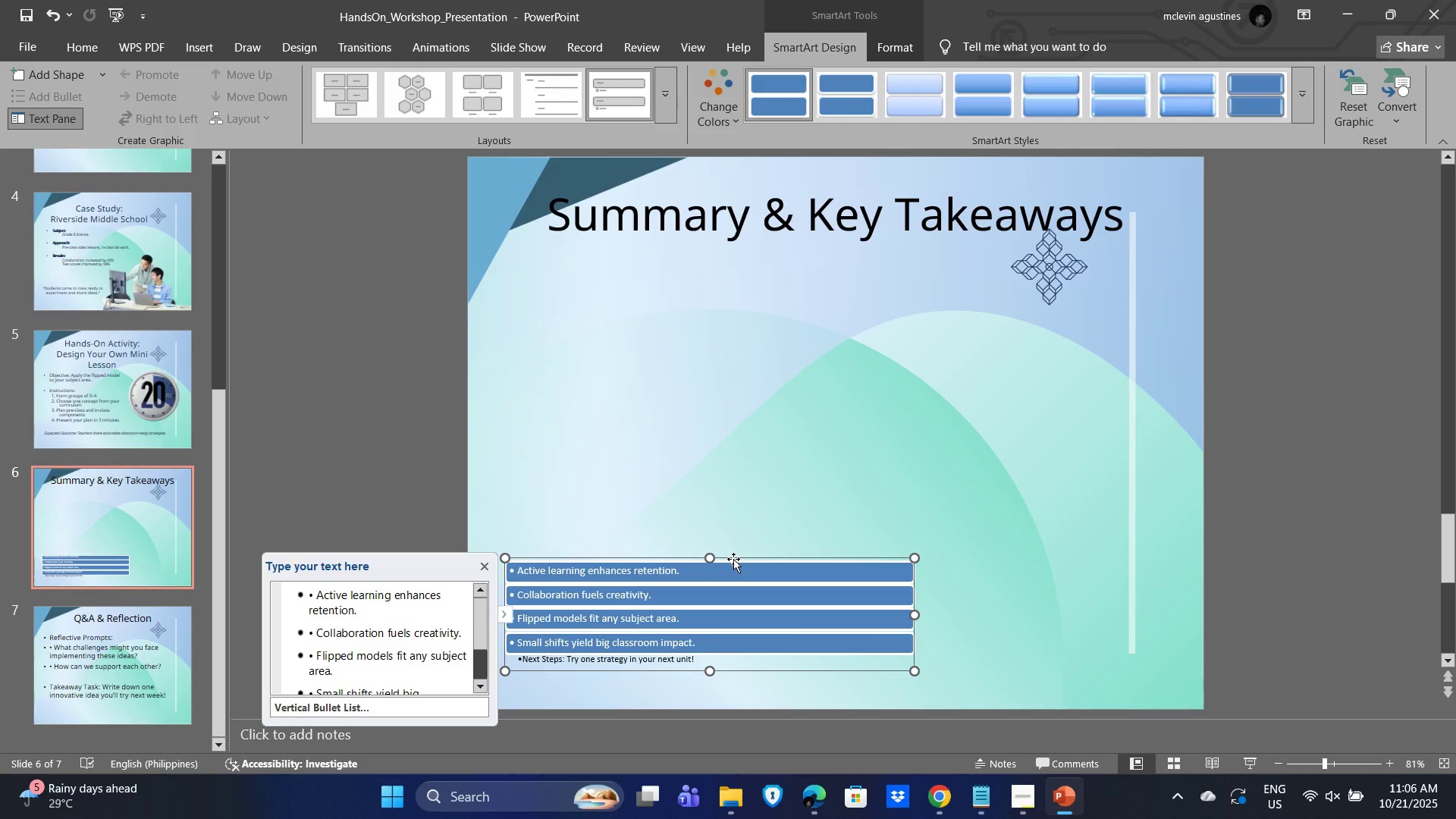 
left_click([733, 559])
 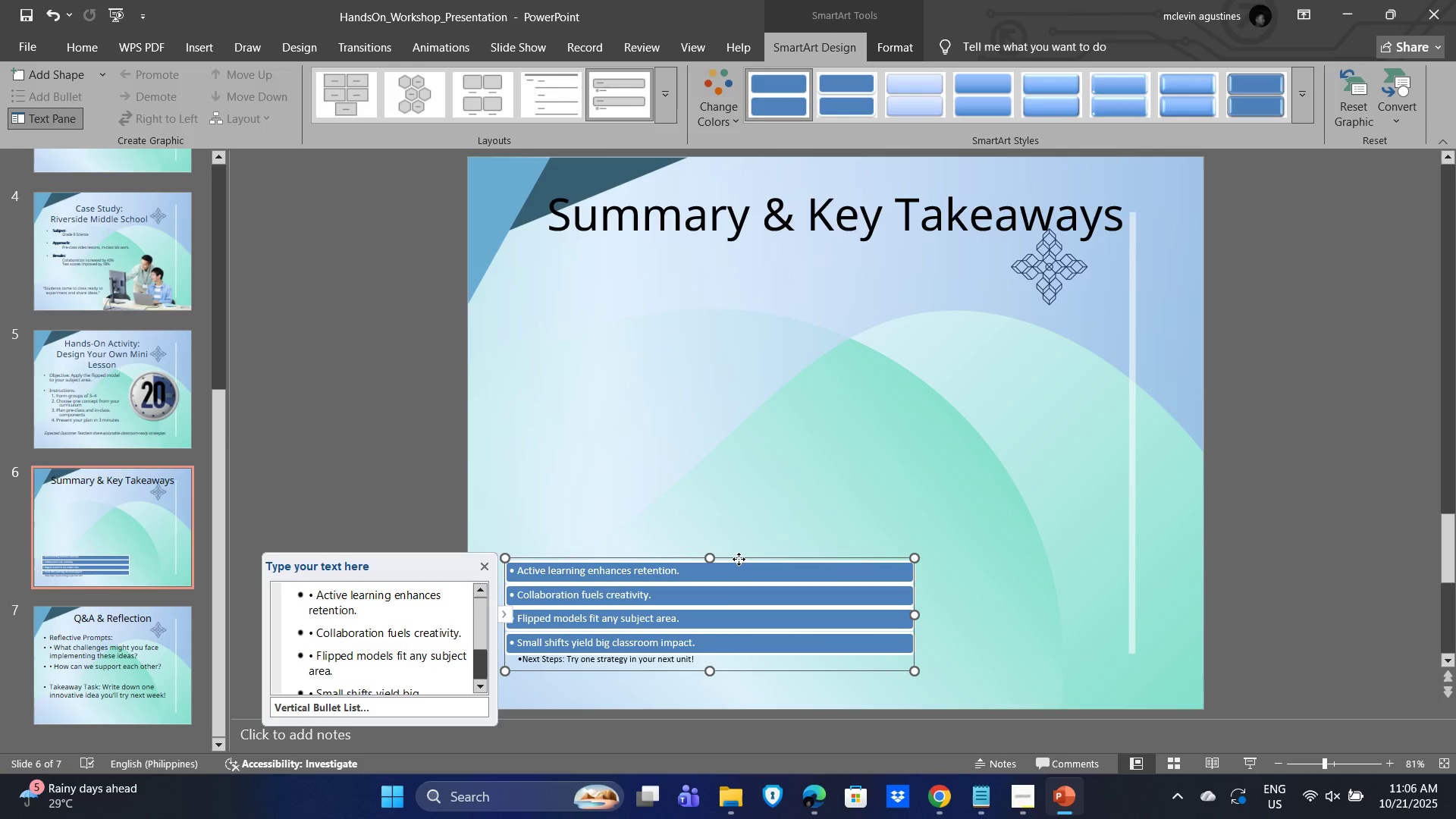 
left_click_drag(start_coordinate=[739, 559], to_coordinate=[876, 303])
 